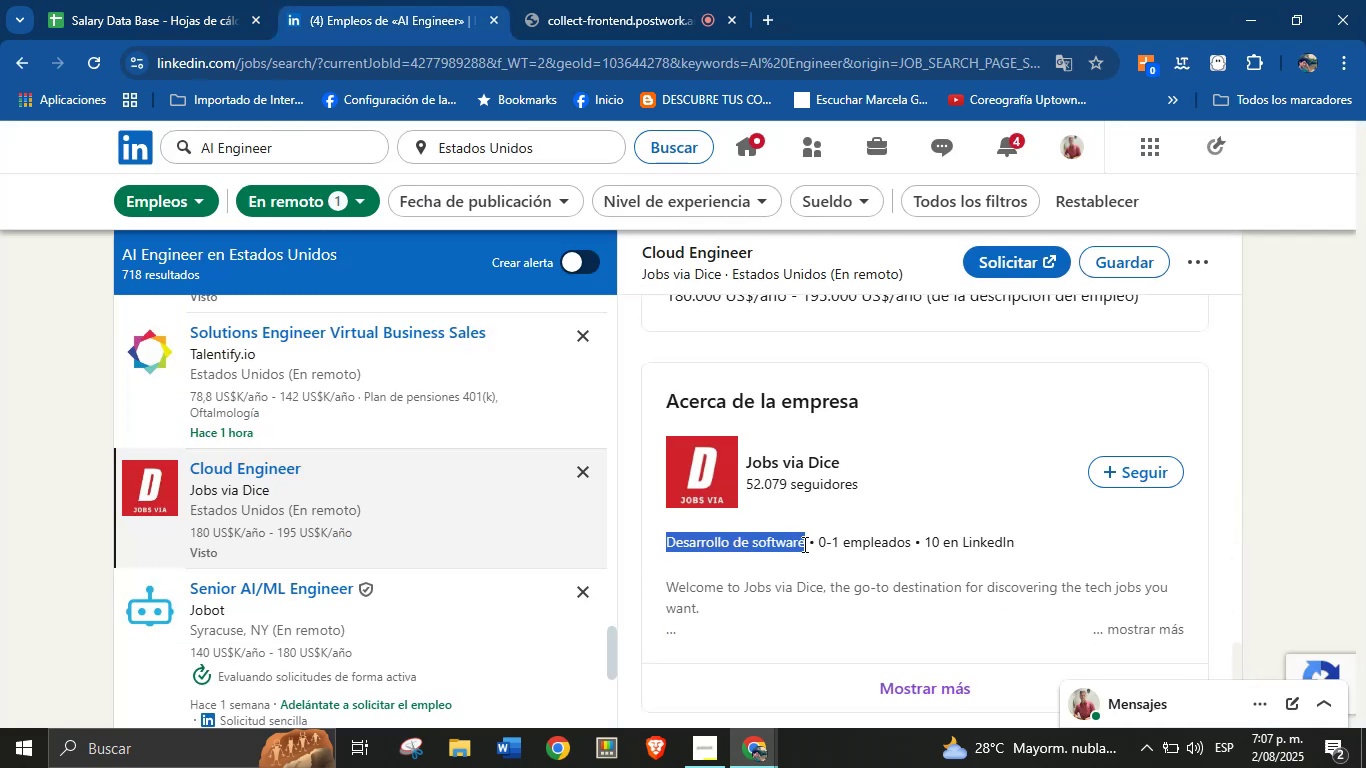 
key(Control+C)
 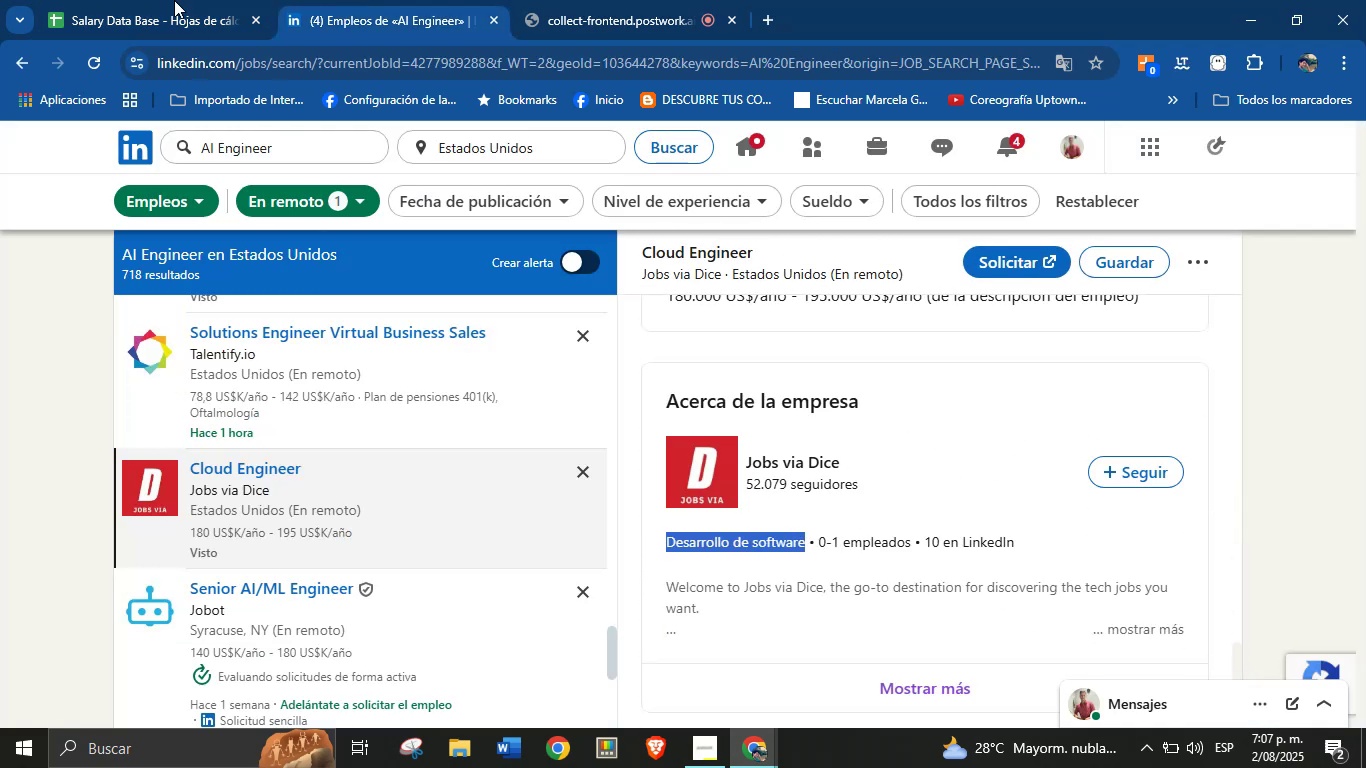 
left_click([153, 0])
 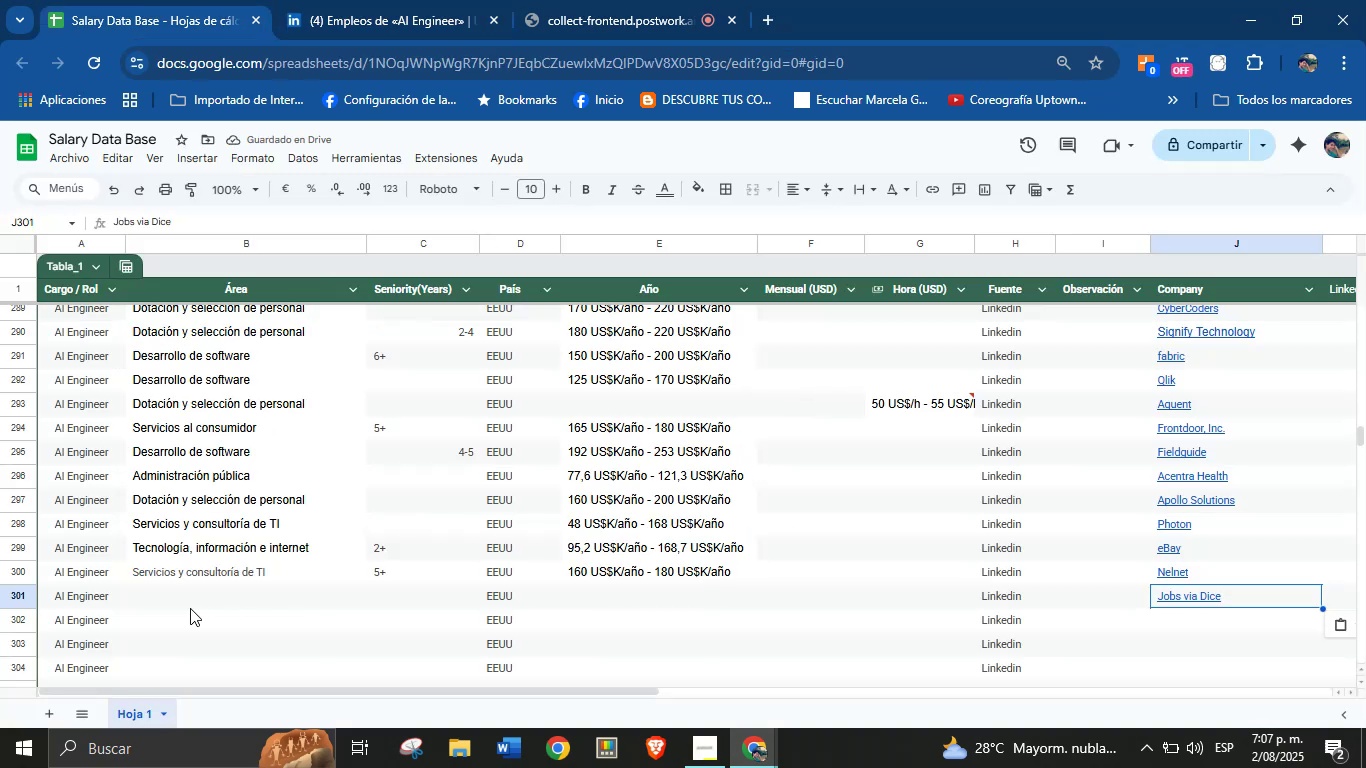 
key(Control+V)
 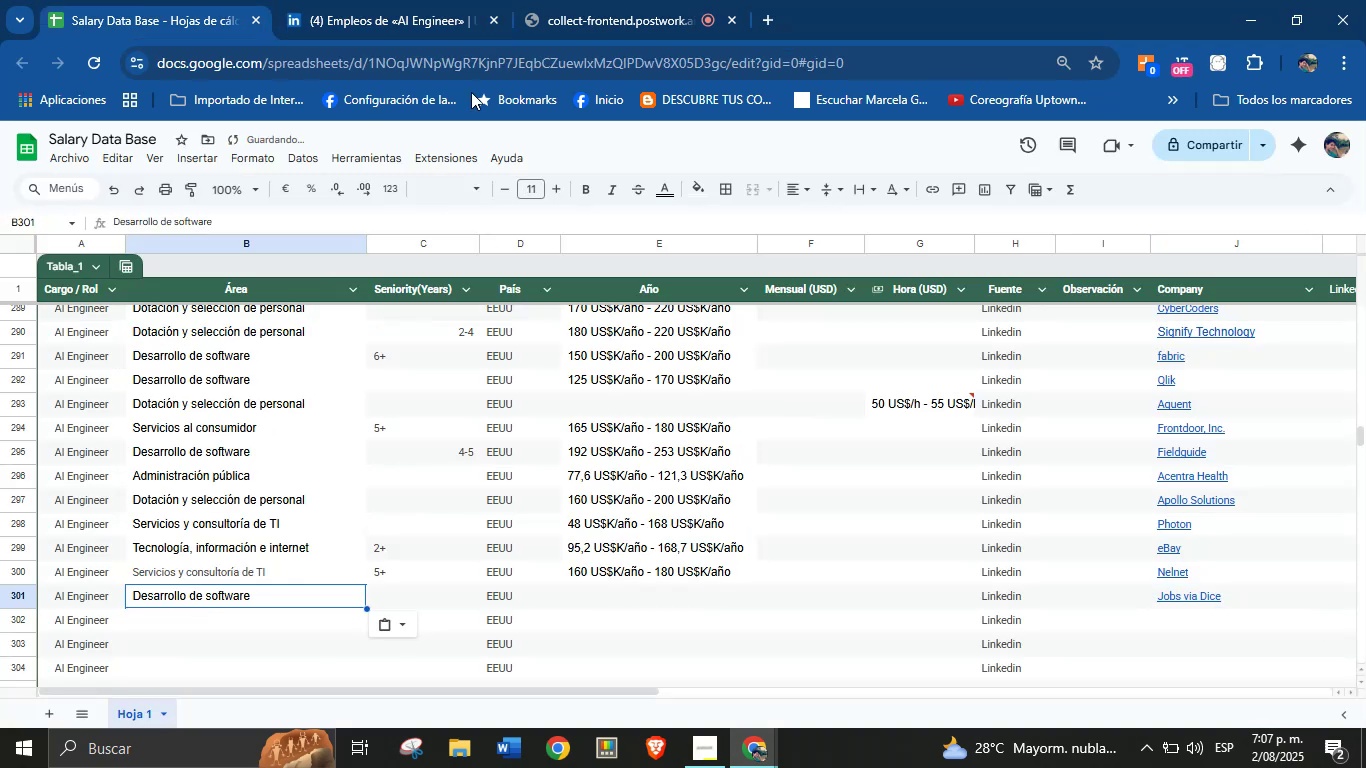 
left_click([400, 0])
 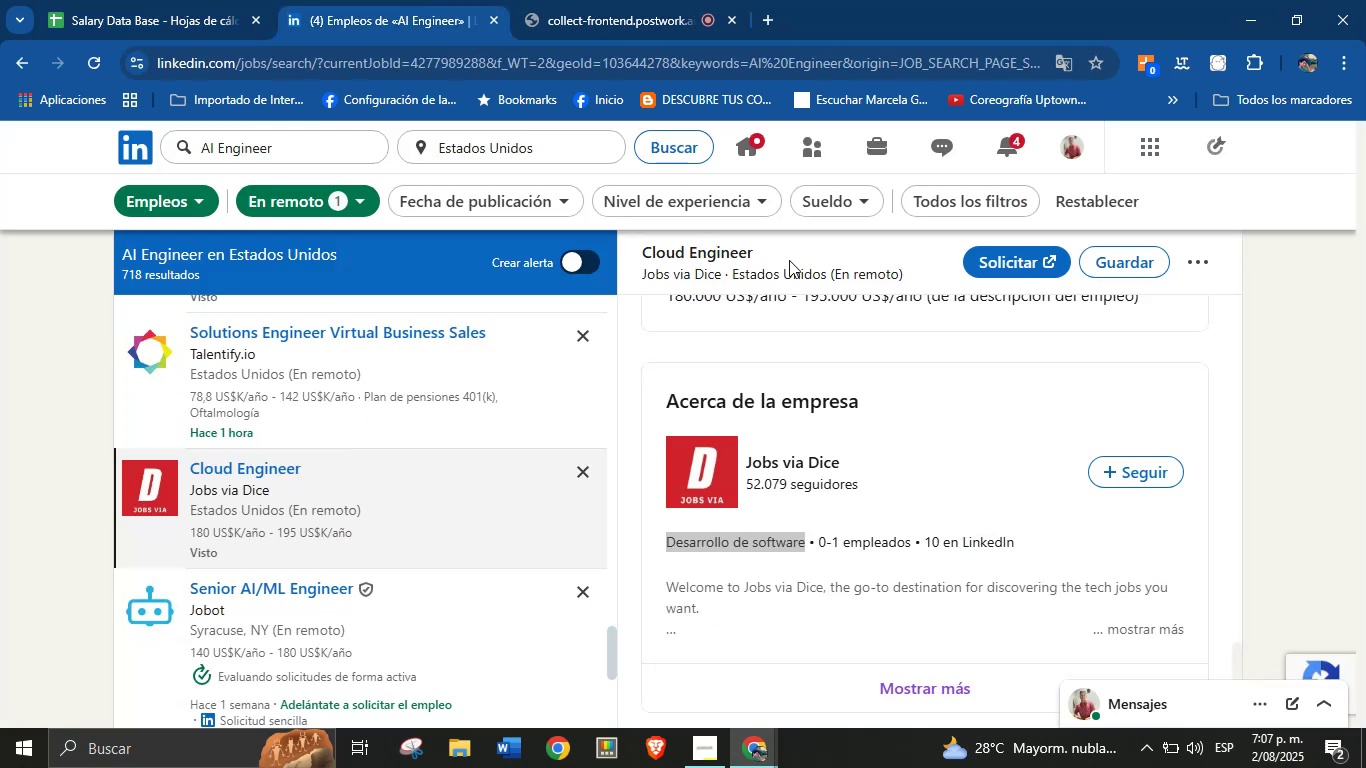 
scroll: coordinate [829, 501], scroll_direction: up, amount: 10.0
 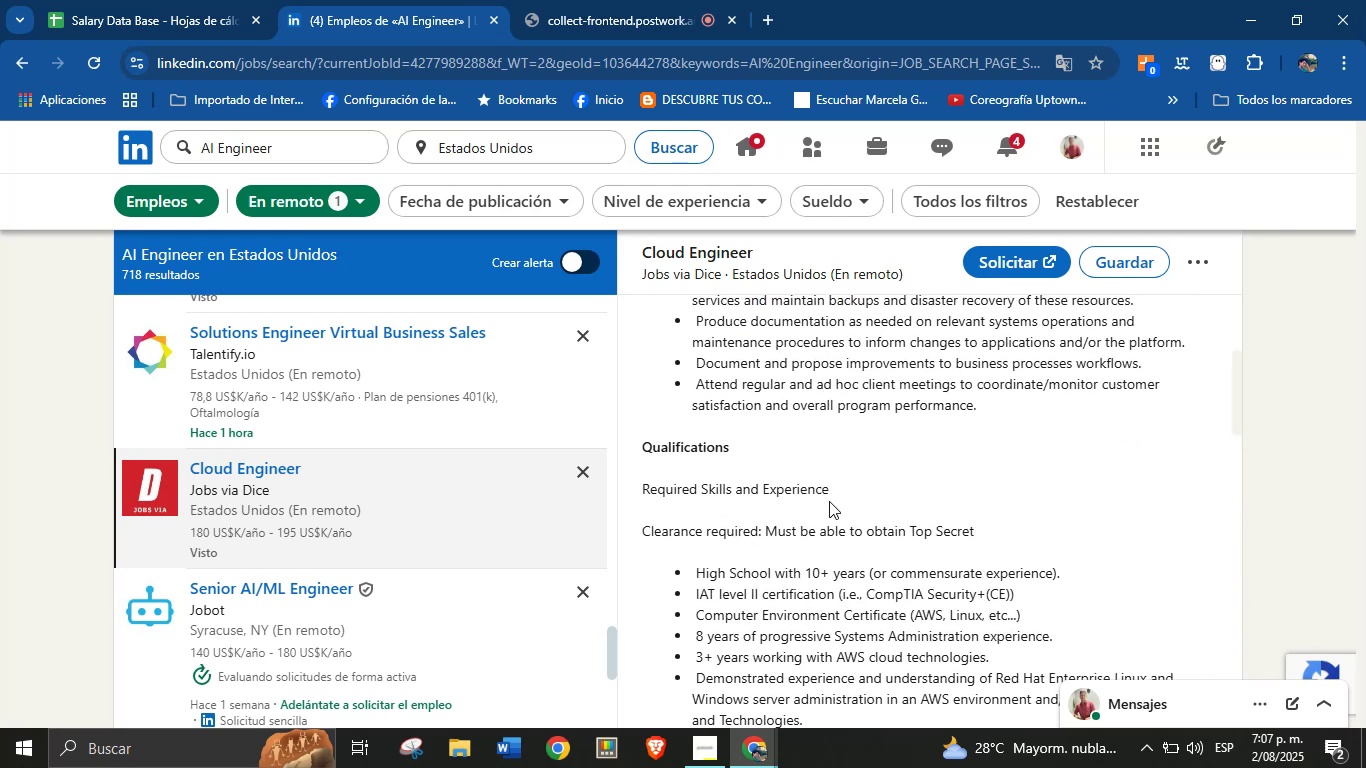 
scroll: coordinate [827, 614], scroll_direction: down, amount: 2.0
 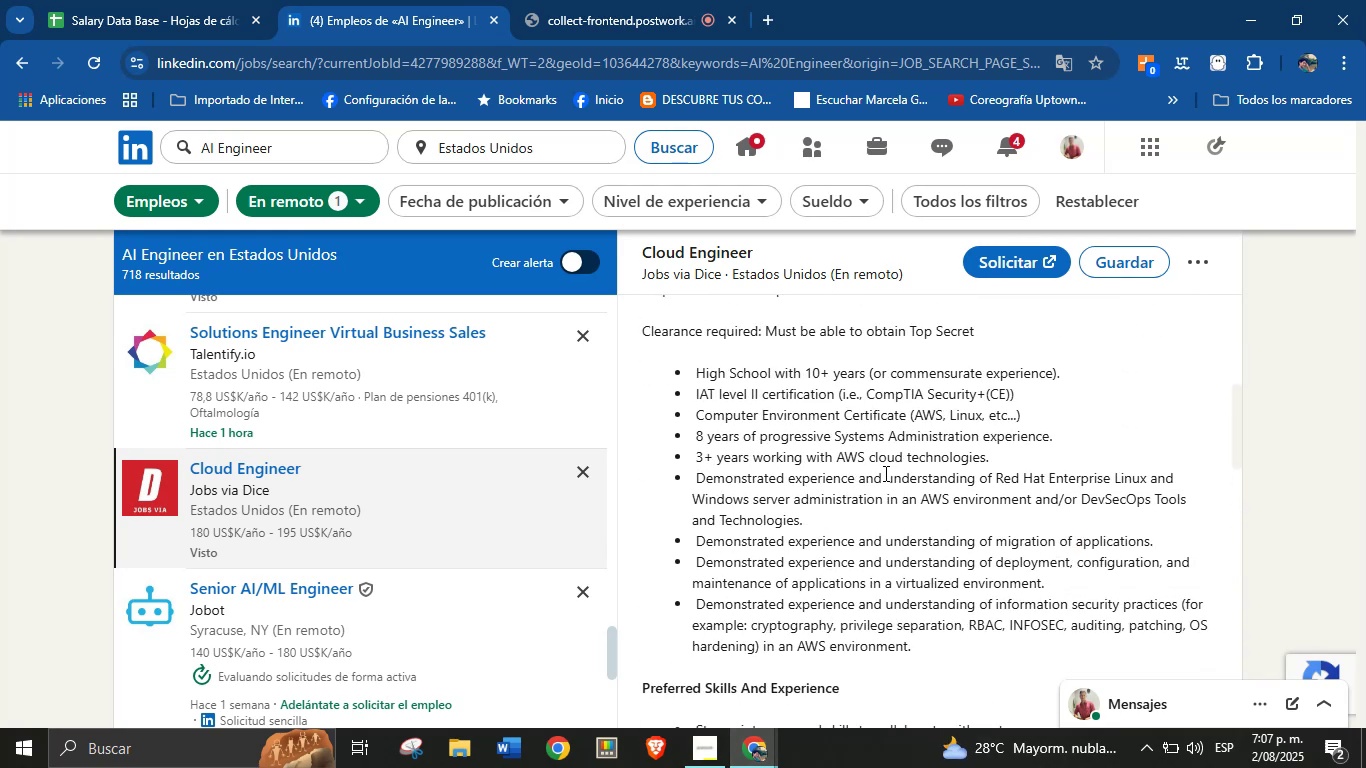 
scroll: coordinate [843, 490], scroll_direction: up, amount: 7.0
 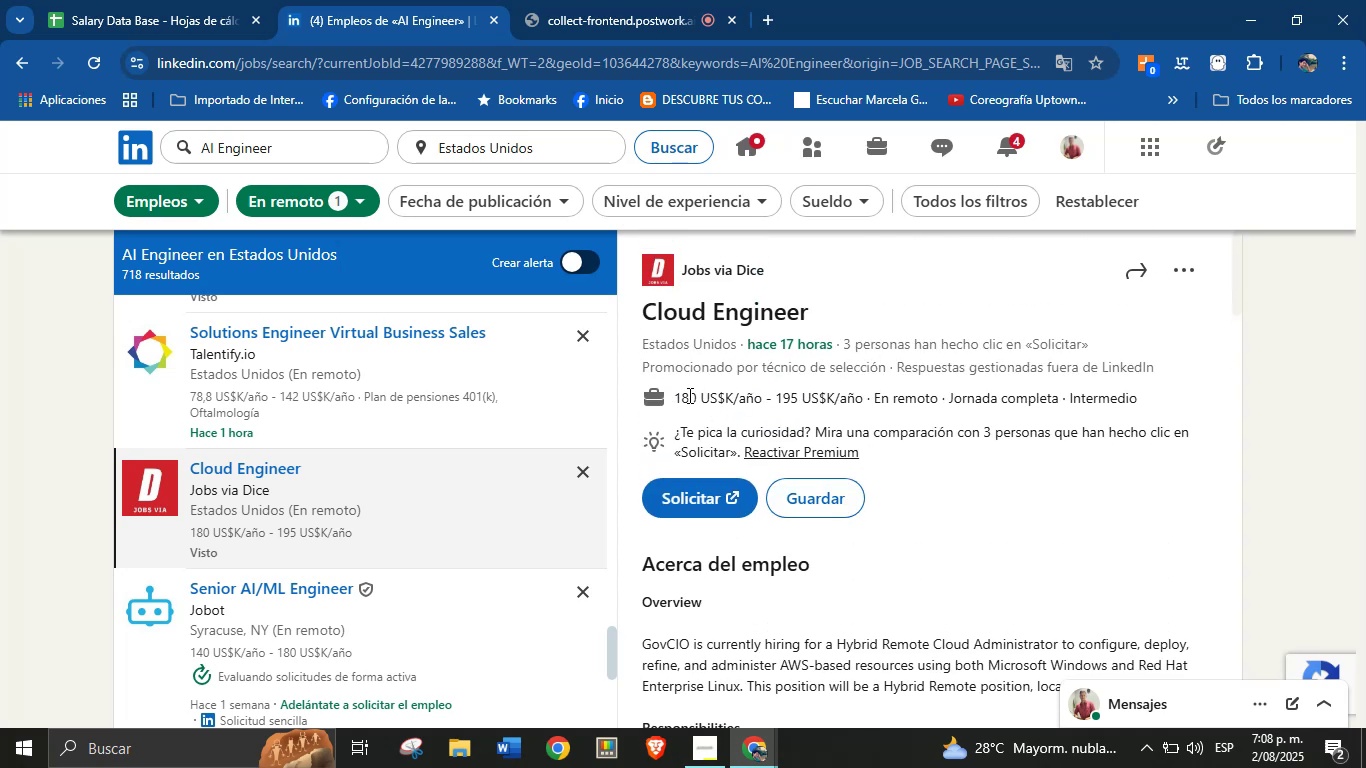 
left_click_drag(start_coordinate=[674, 400], to_coordinate=[869, 401])
 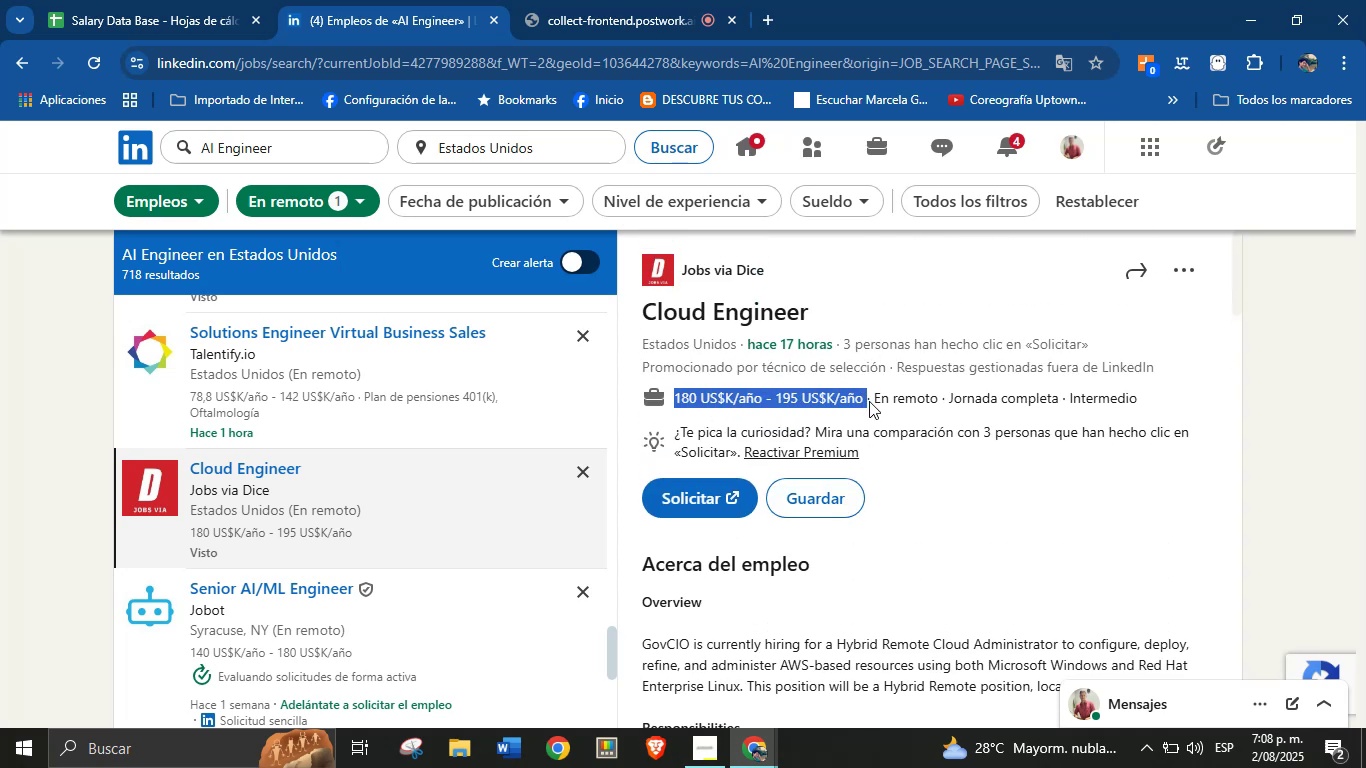 
key(Control+C)
 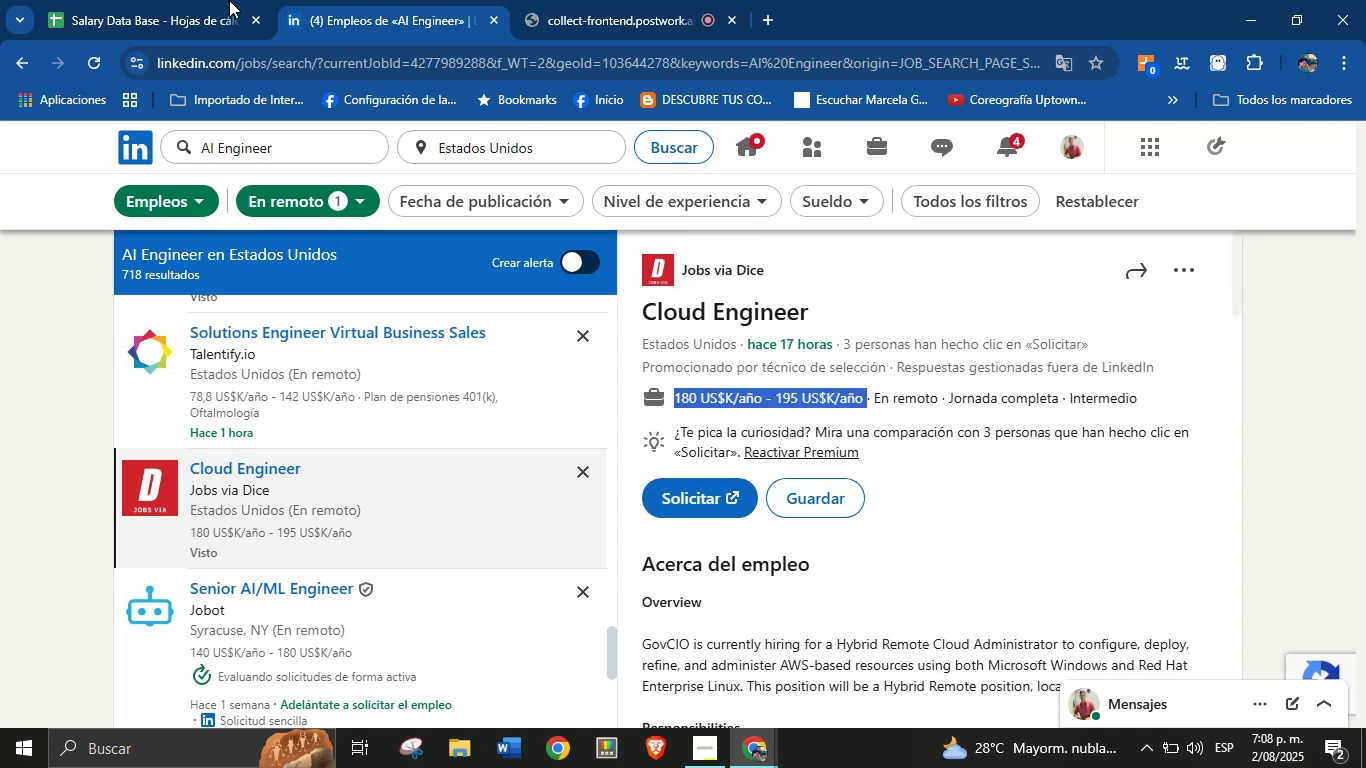 
left_click([155, 0])
 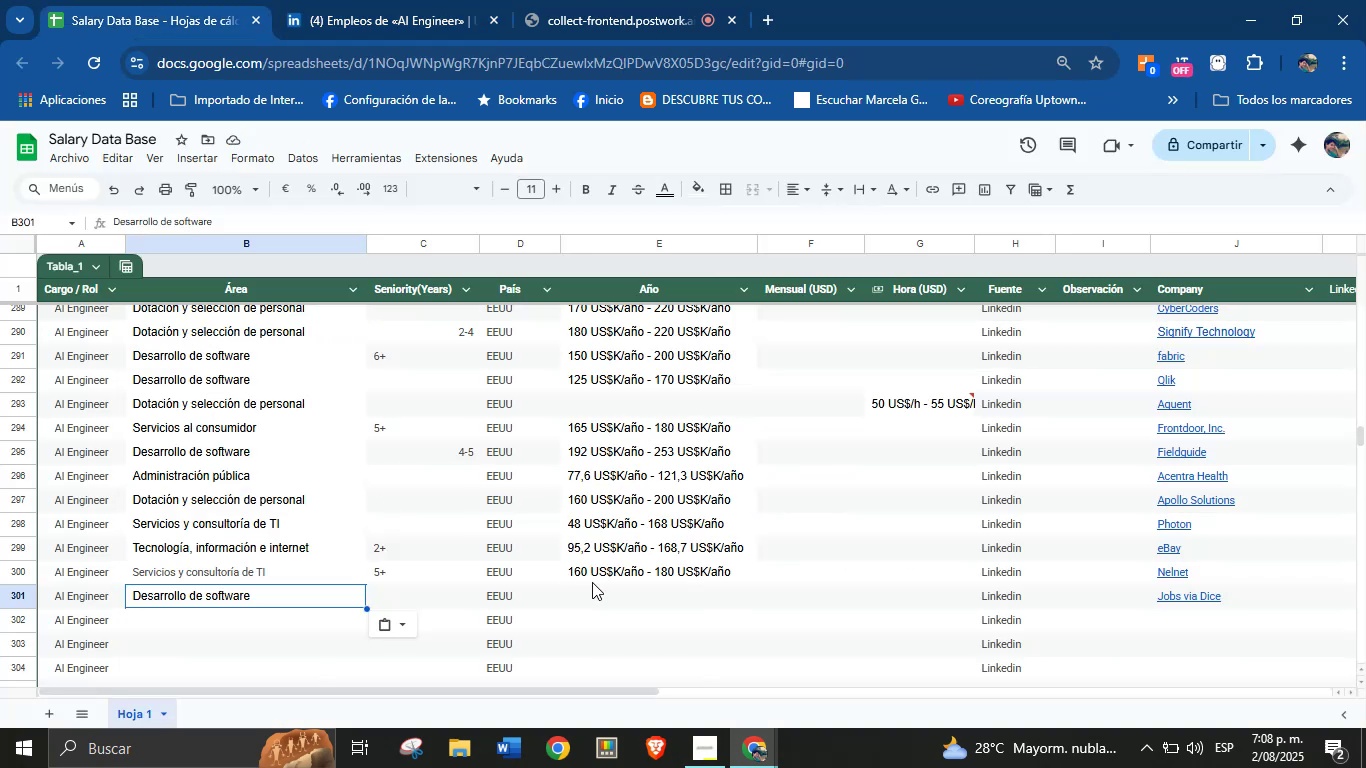 
left_click([594, 611])
 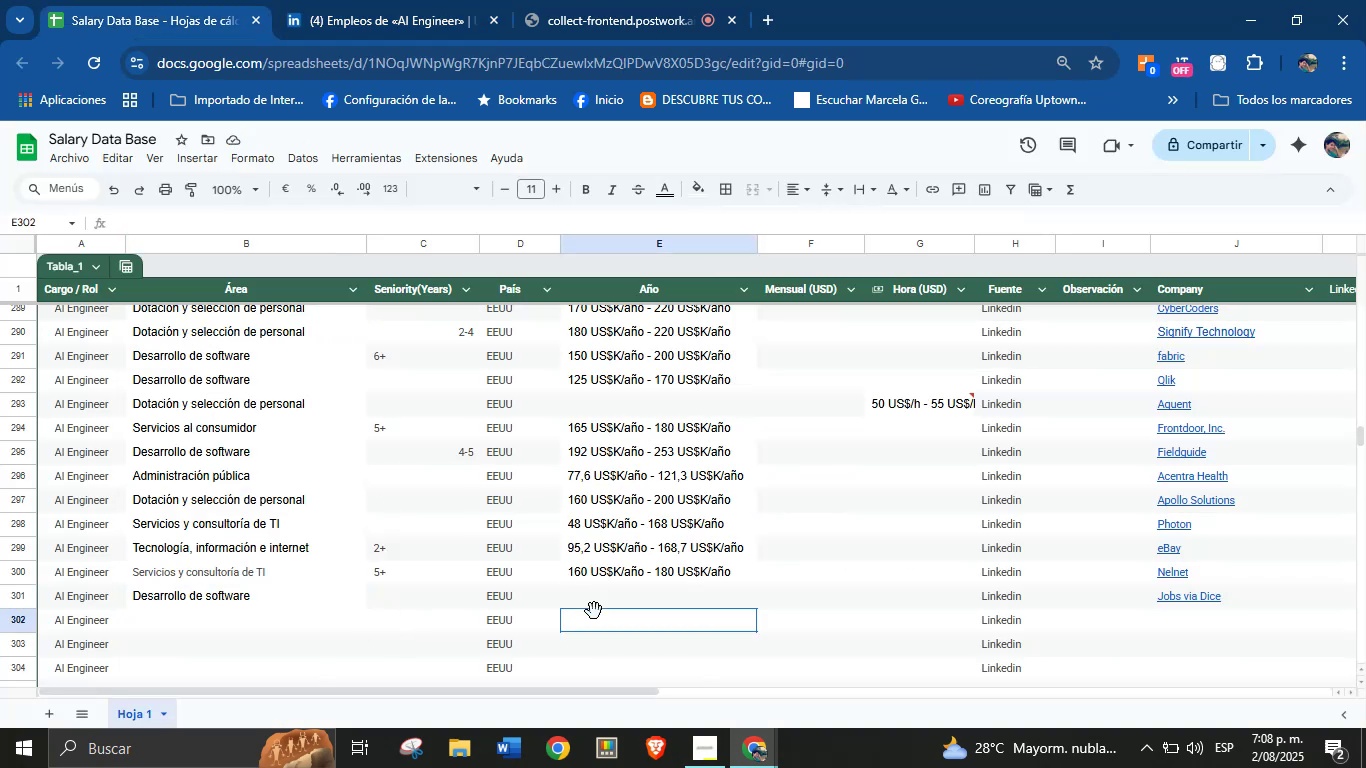 
key(Control+V)
 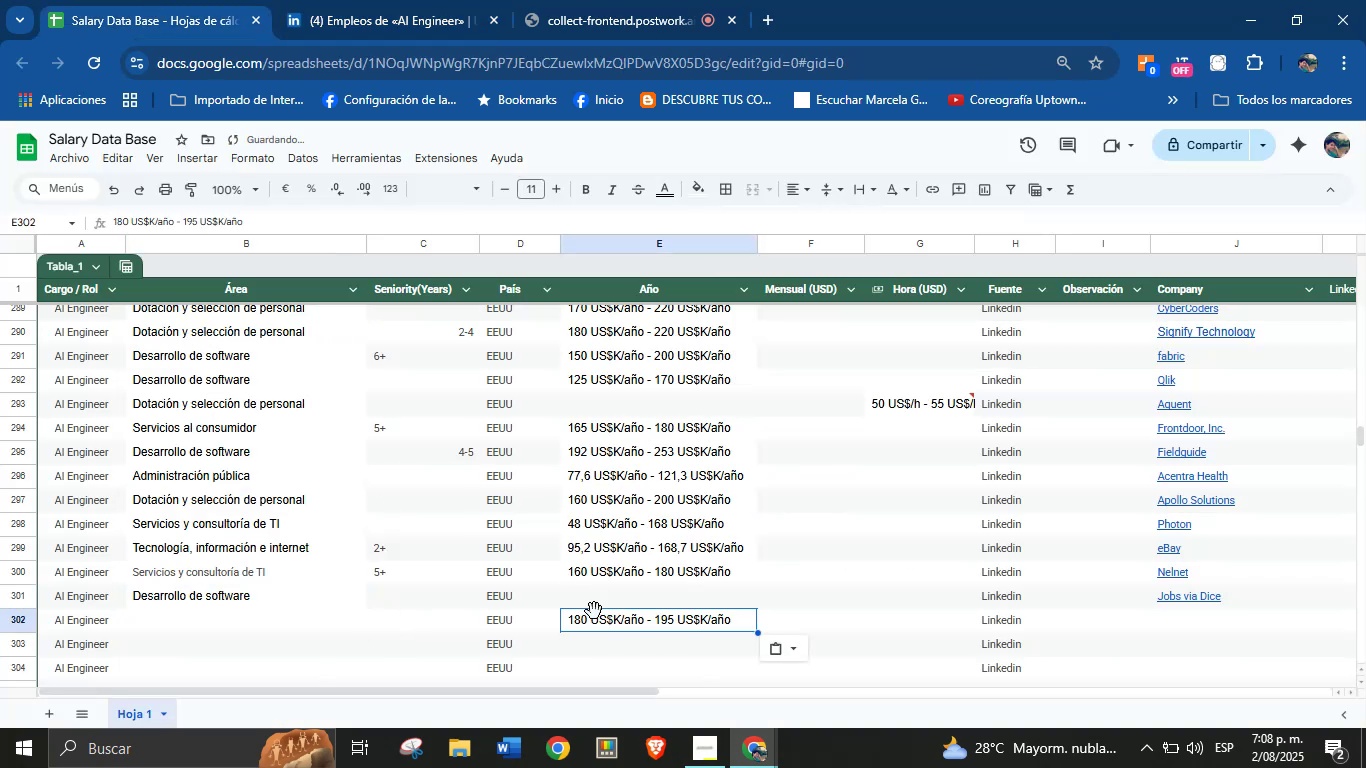 
key(Control+Z)
 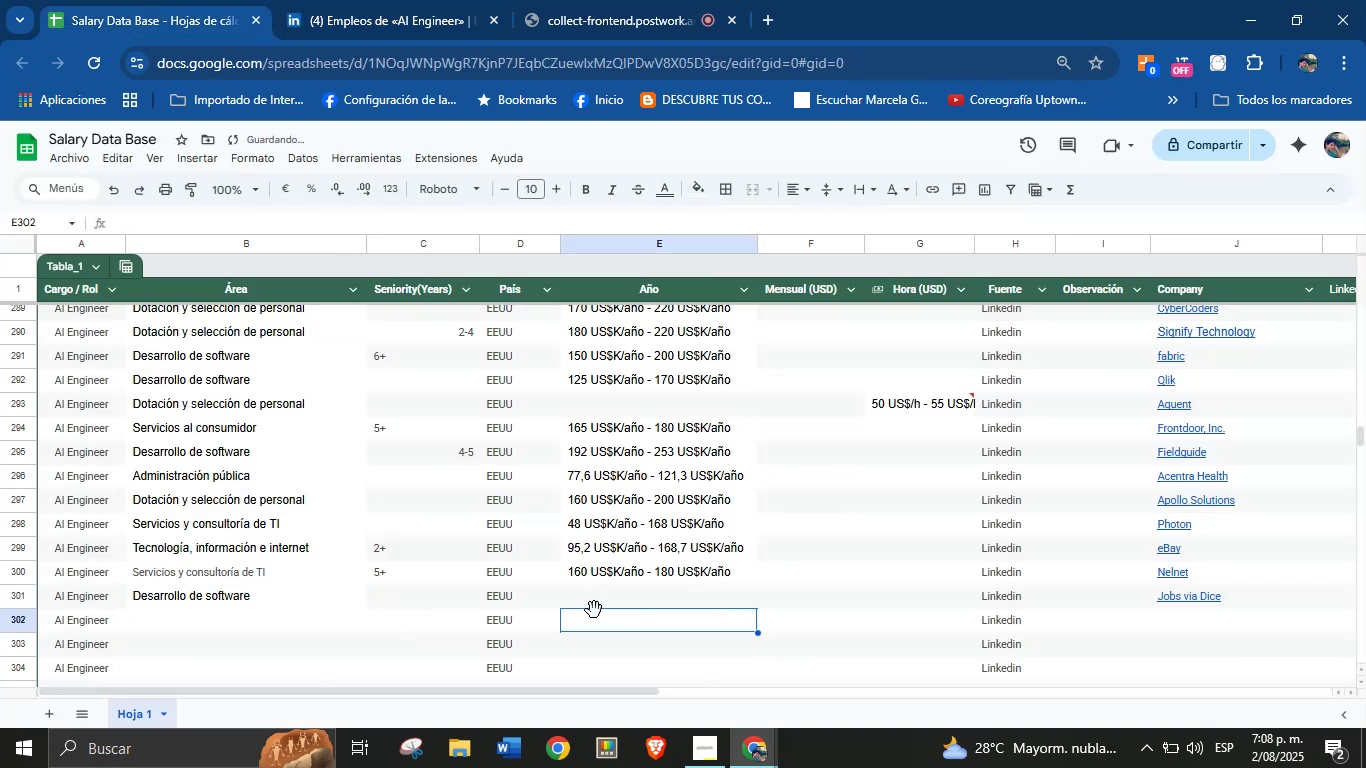 
left_click([601, 600])
 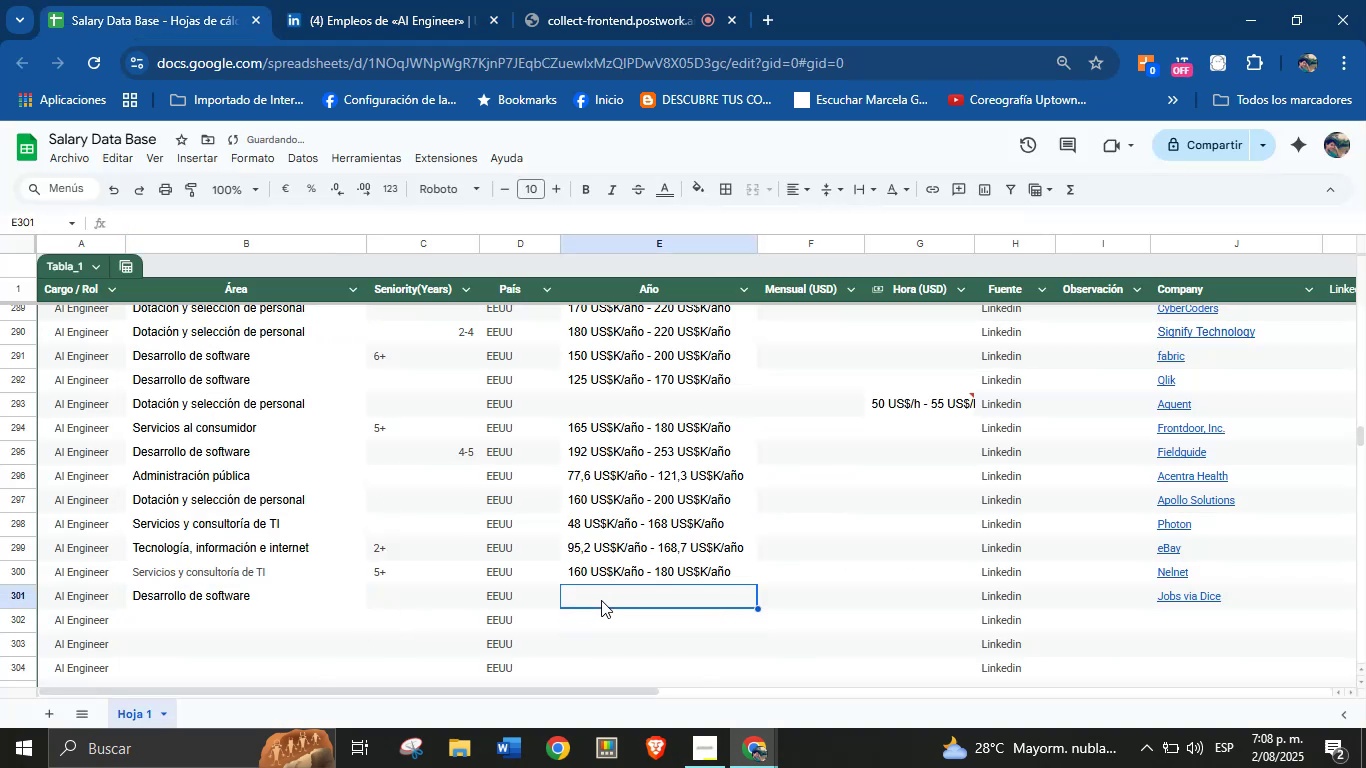 
key(Control+V)
 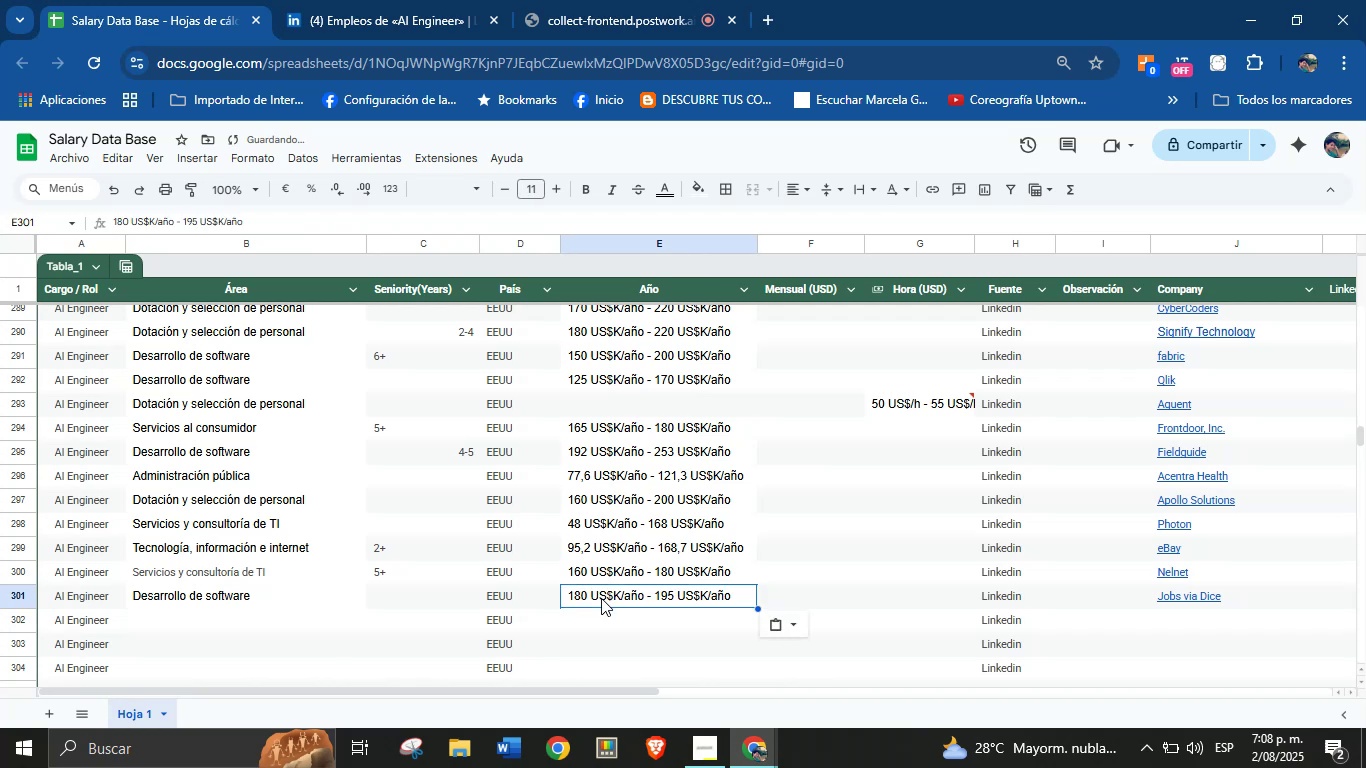 
scroll: coordinate [601, 598], scroll_direction: down, amount: 1.0
 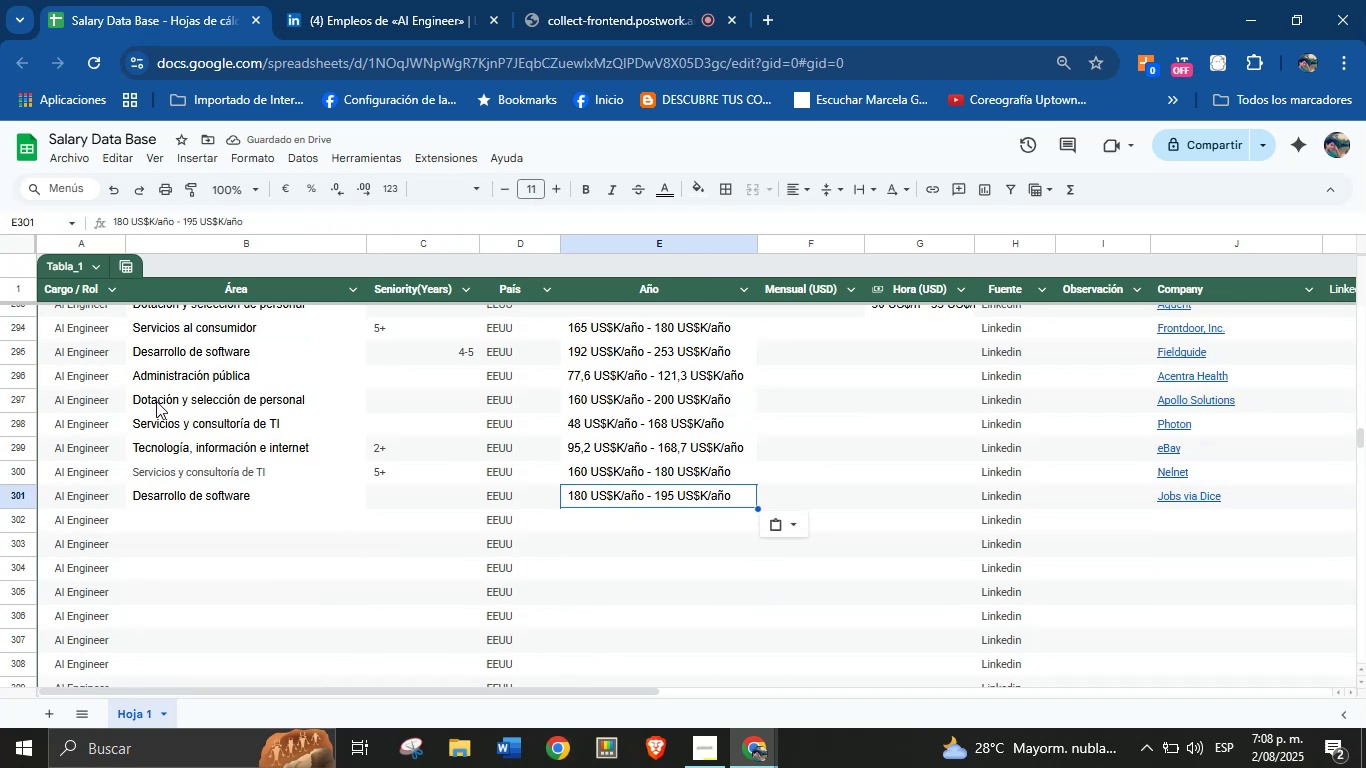 
left_click([146, 509])
 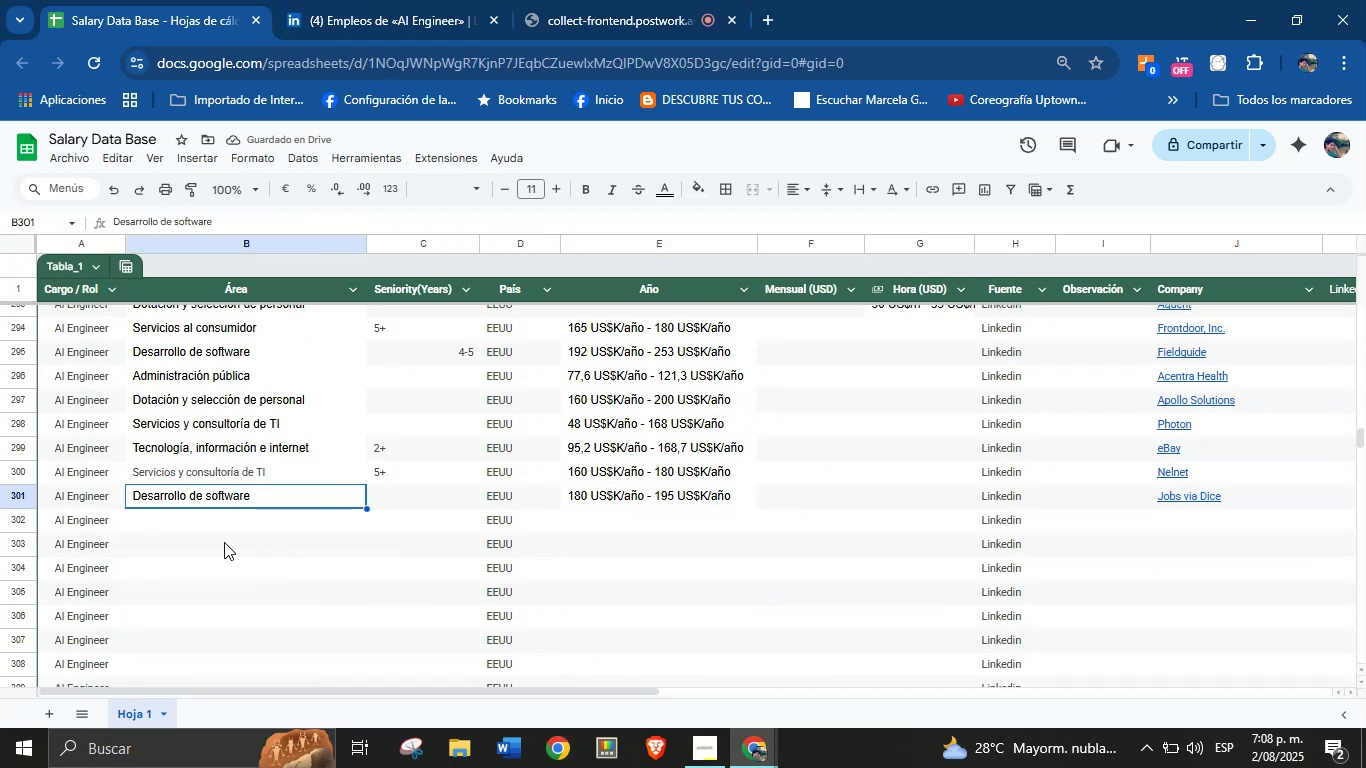 
left_click([217, 527])
 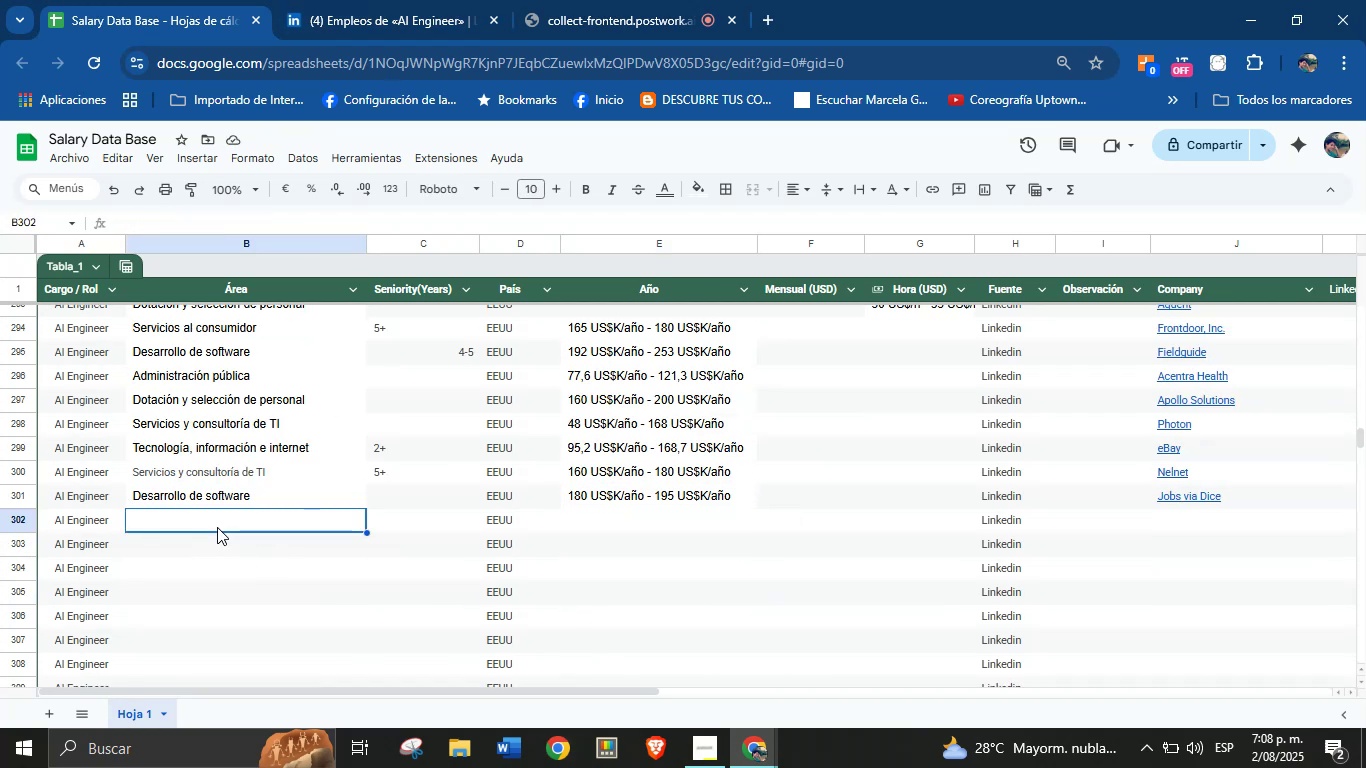 
left_click([354, 0])
 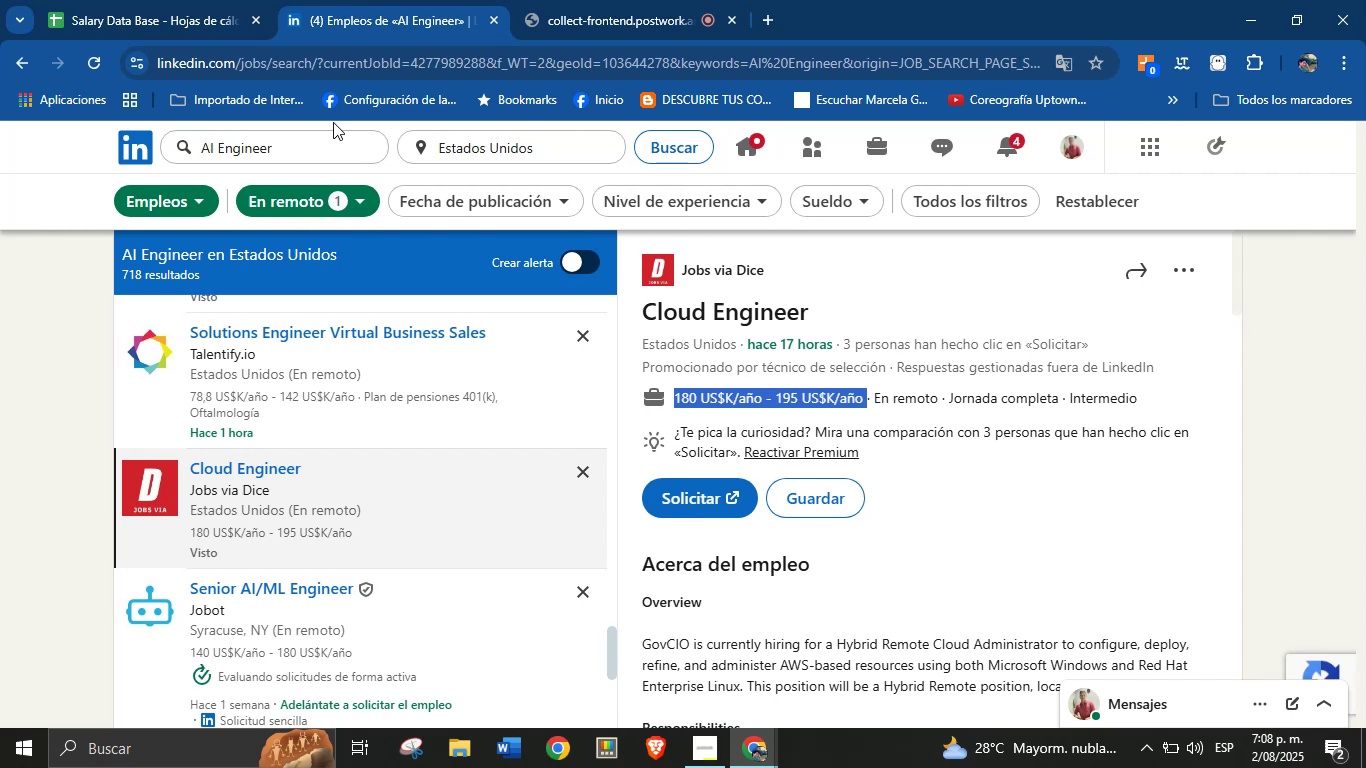 
scroll: coordinate [349, 518], scroll_direction: down, amount: 4.0
 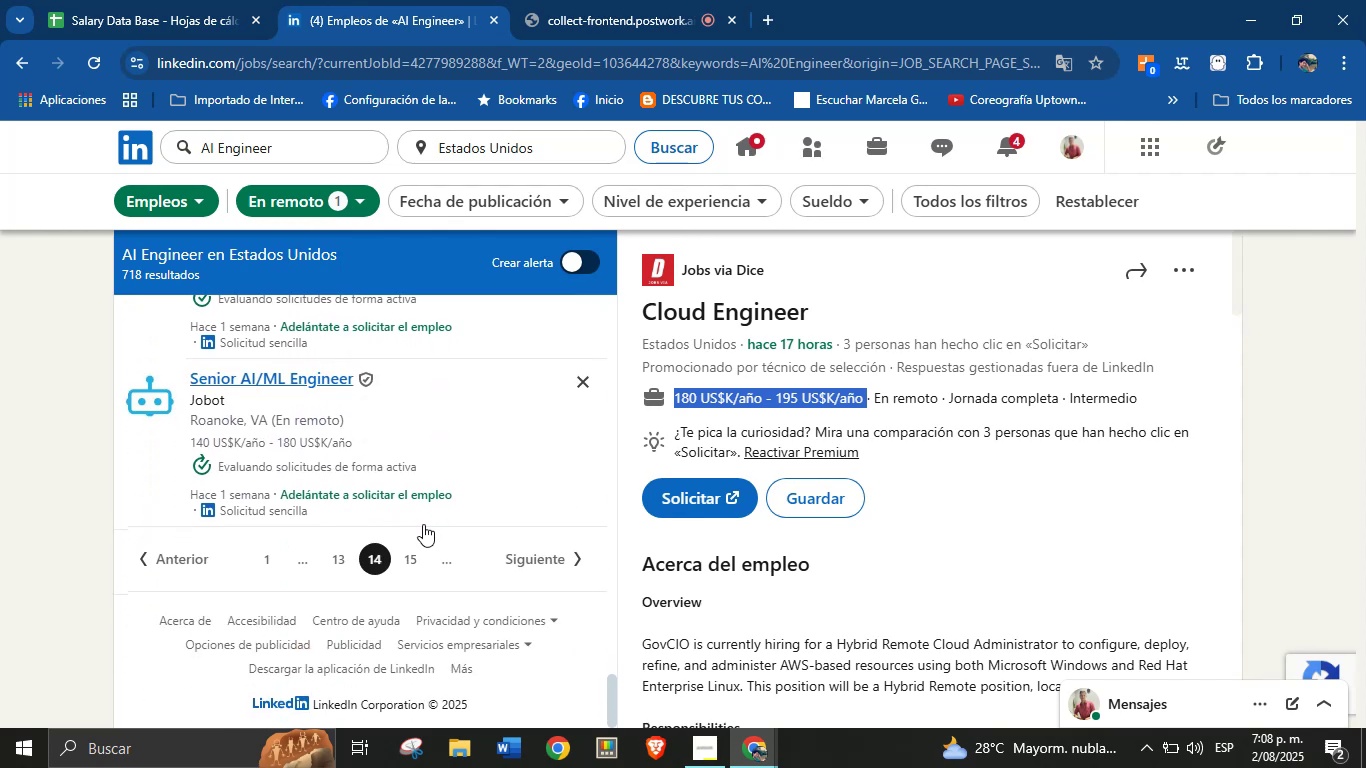 
left_click([415, 558])
 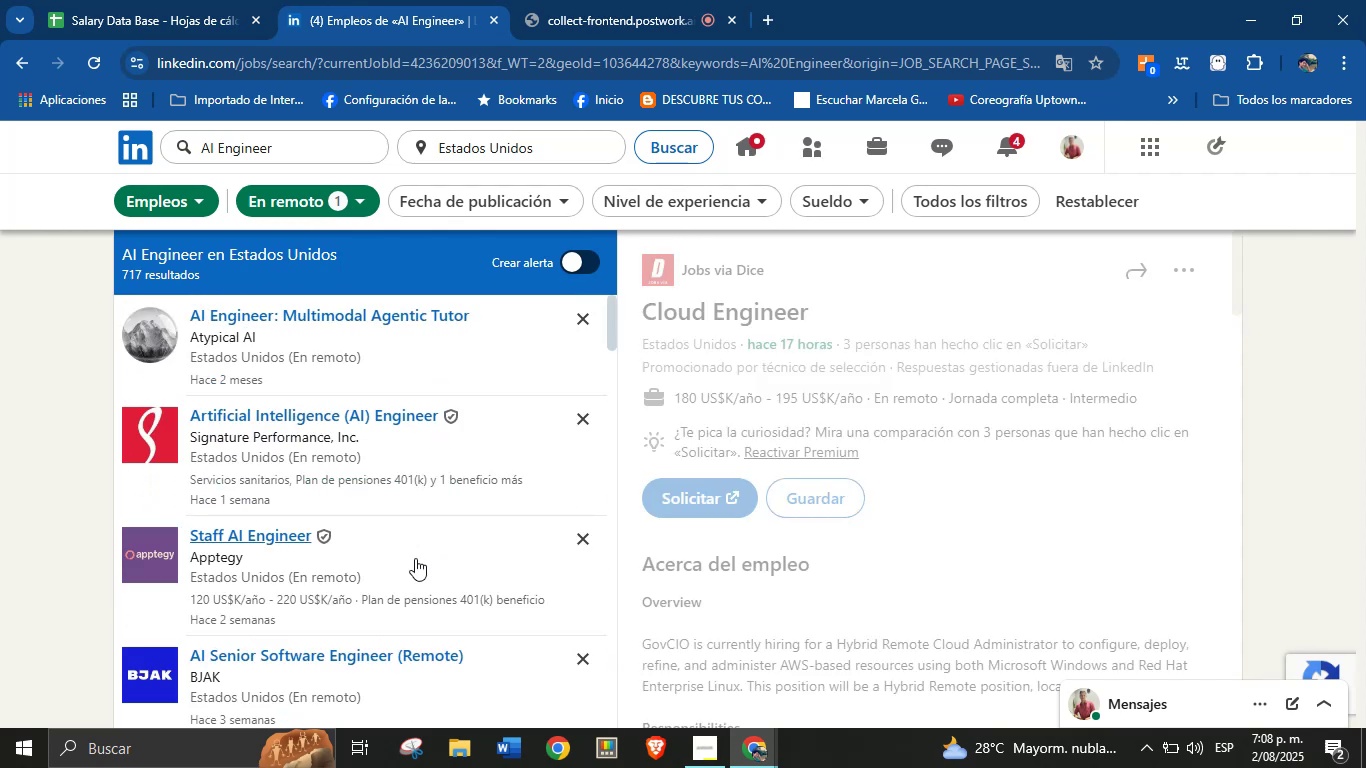 
scroll: coordinate [381, 400], scroll_direction: down, amount: 3.0
 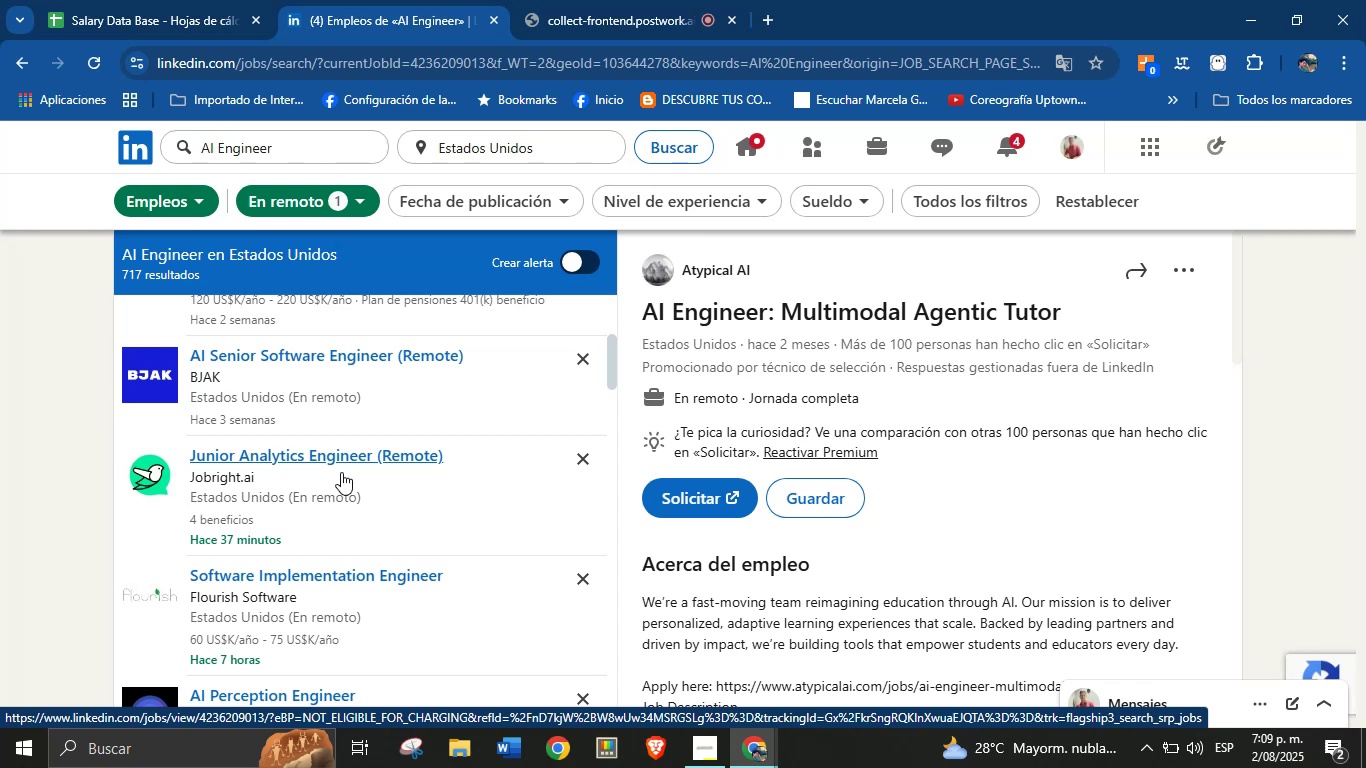 
wait(48.05)
 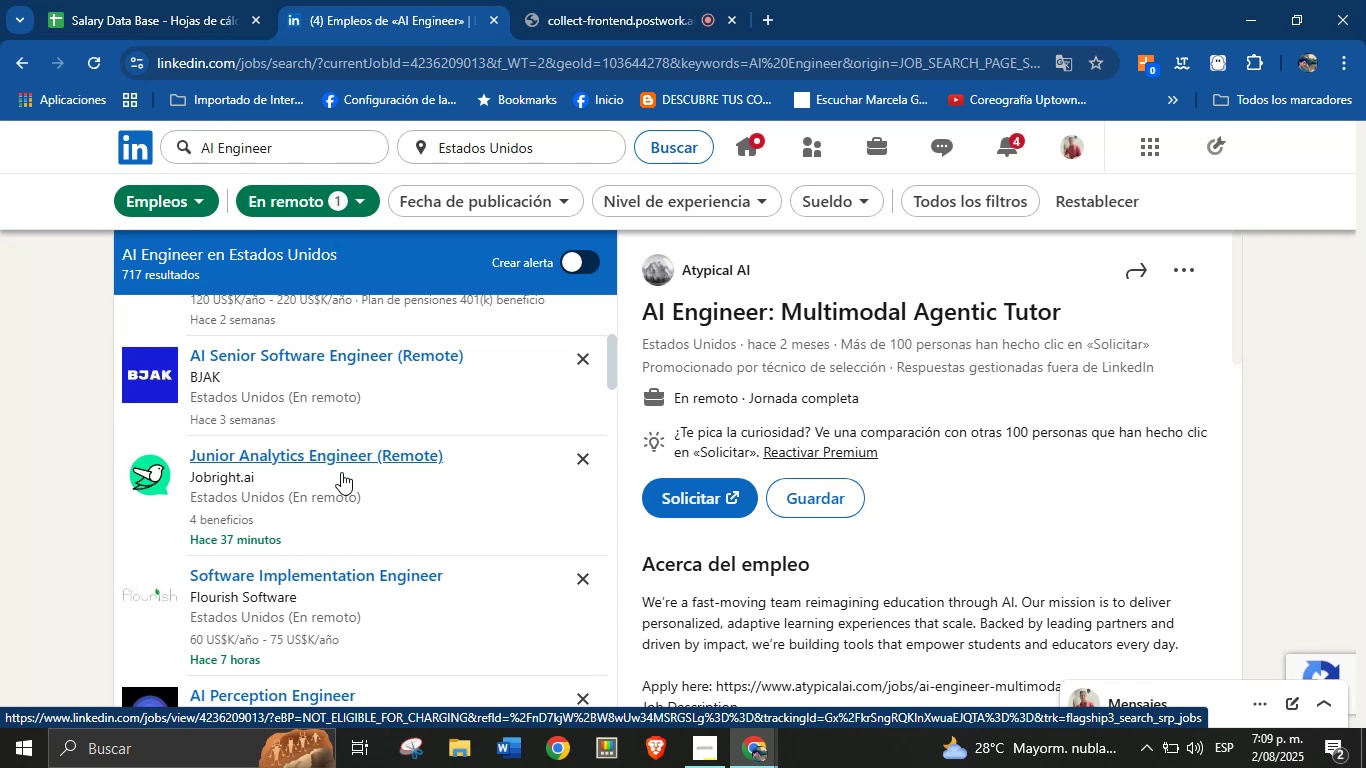 
scroll: coordinate [297, 420], scroll_direction: down, amount: 2.0
 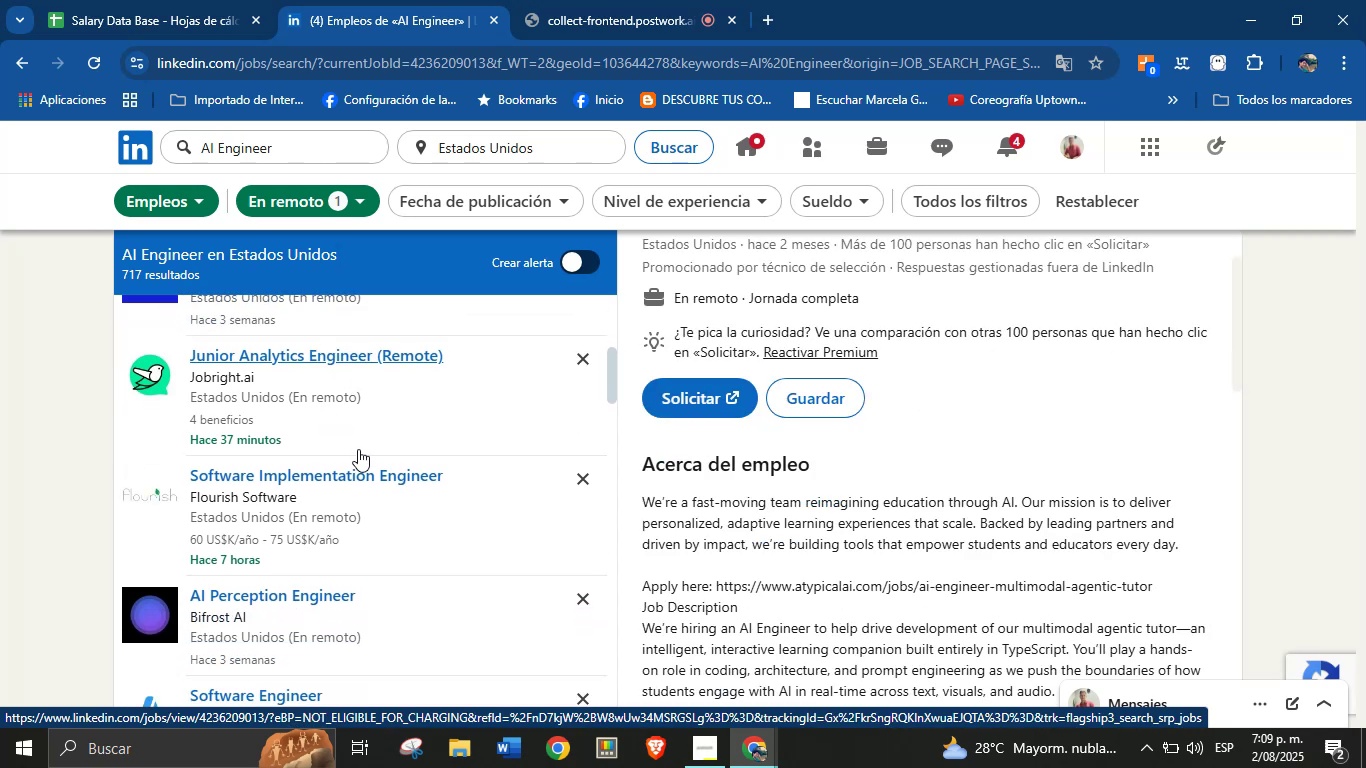 
left_click([354, 464])
 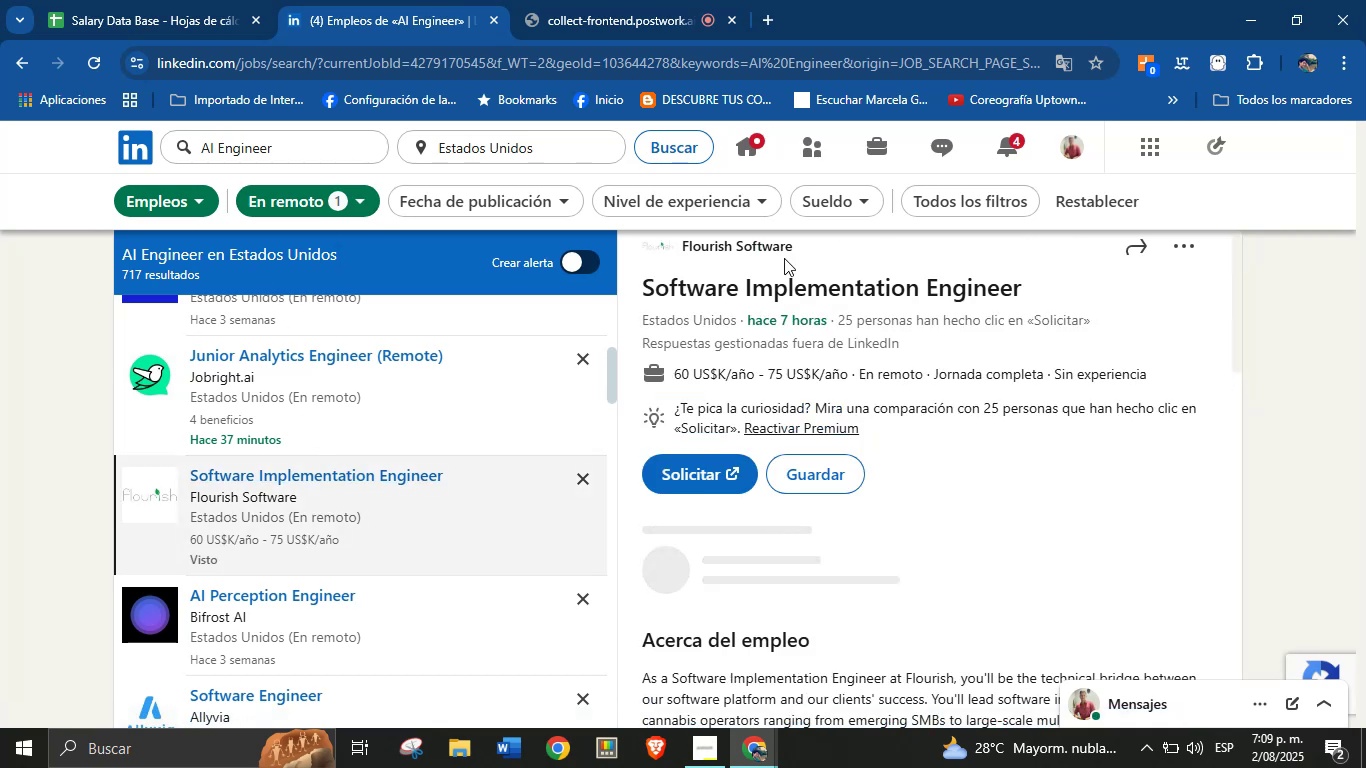 
wait(7.51)
 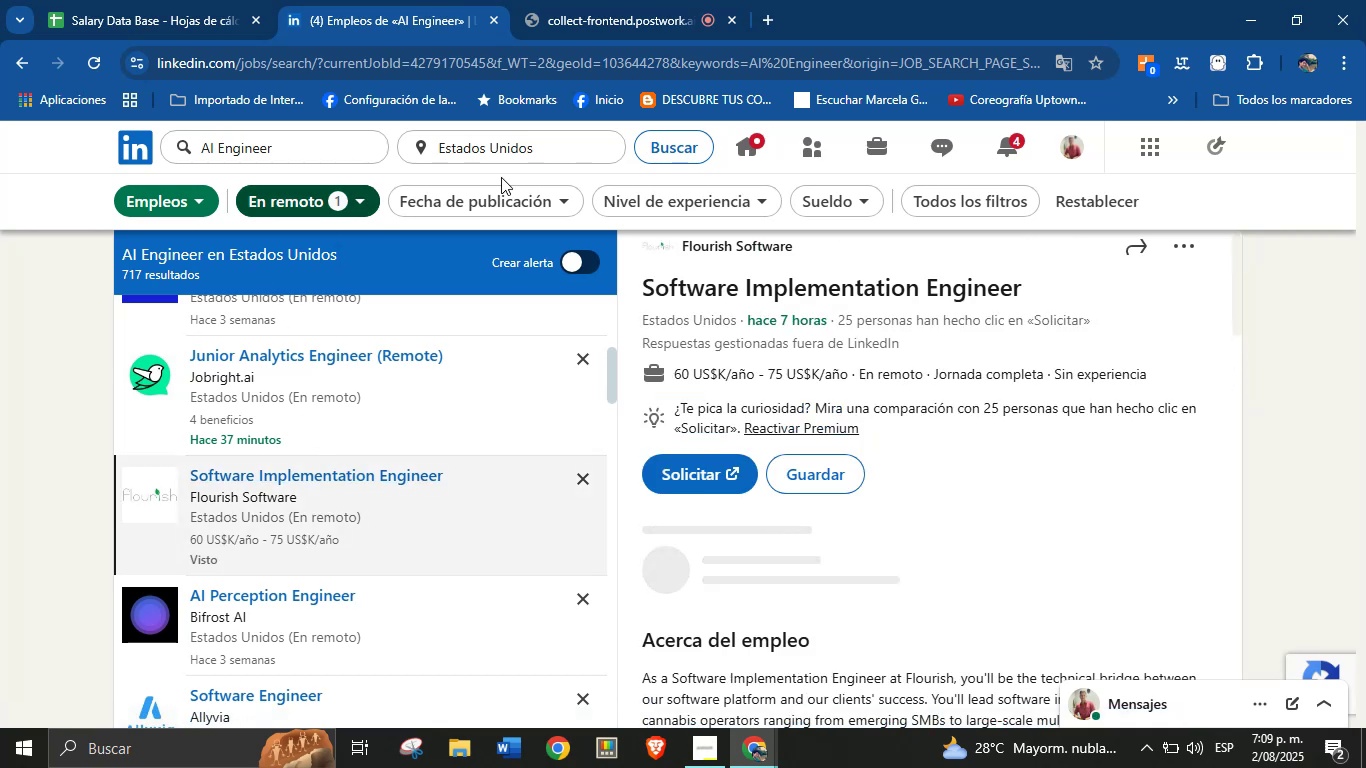 
scroll: coordinate [807, 250], scroll_direction: up, amount: 2.0
 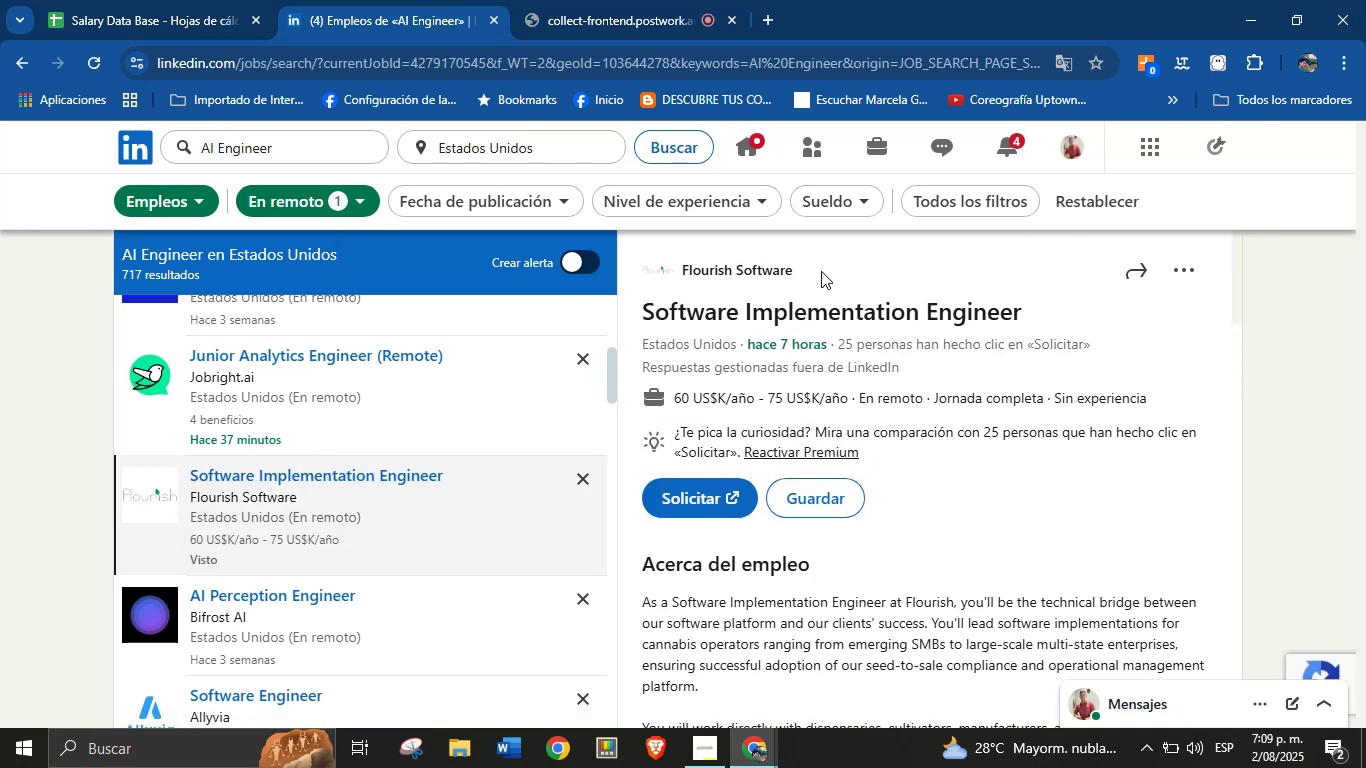 
left_click_drag(start_coordinate=[821, 271], to_coordinate=[685, 273])
 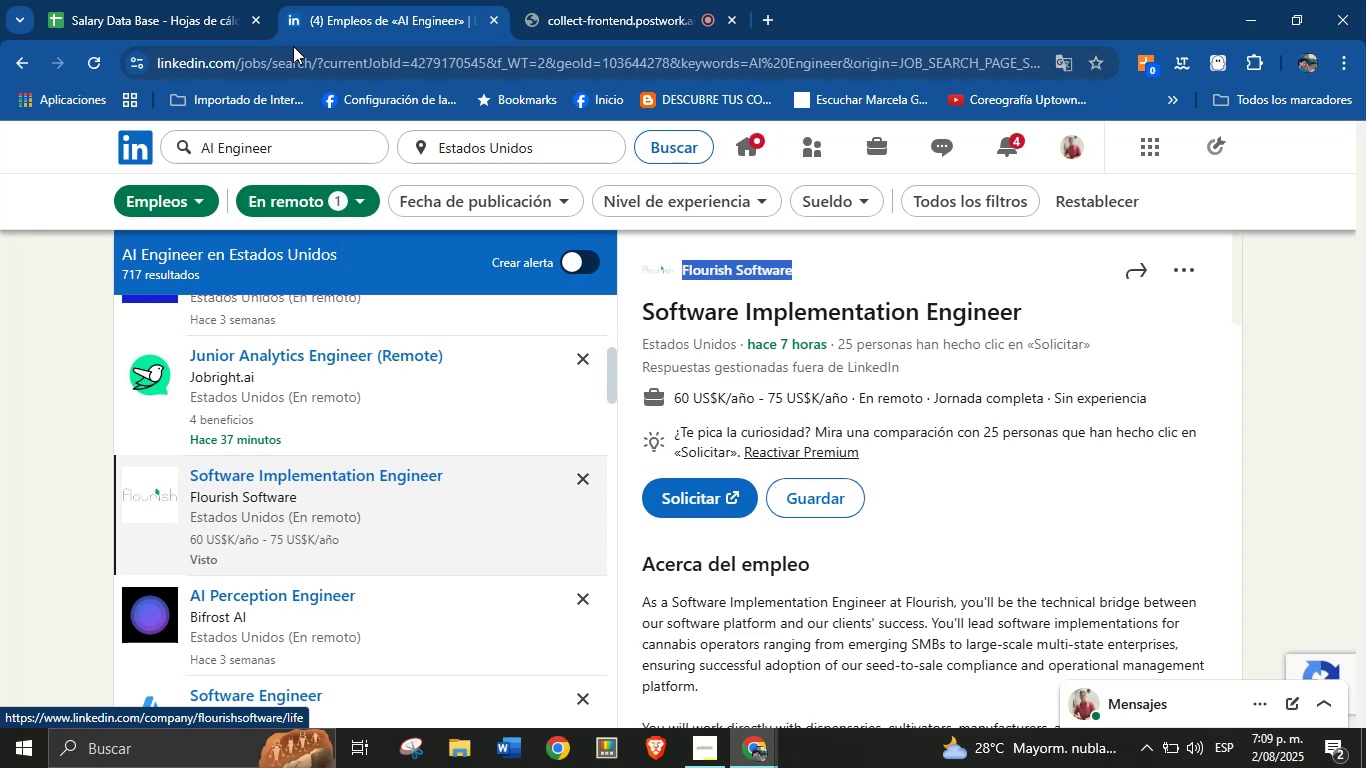 
key(Control+C)
 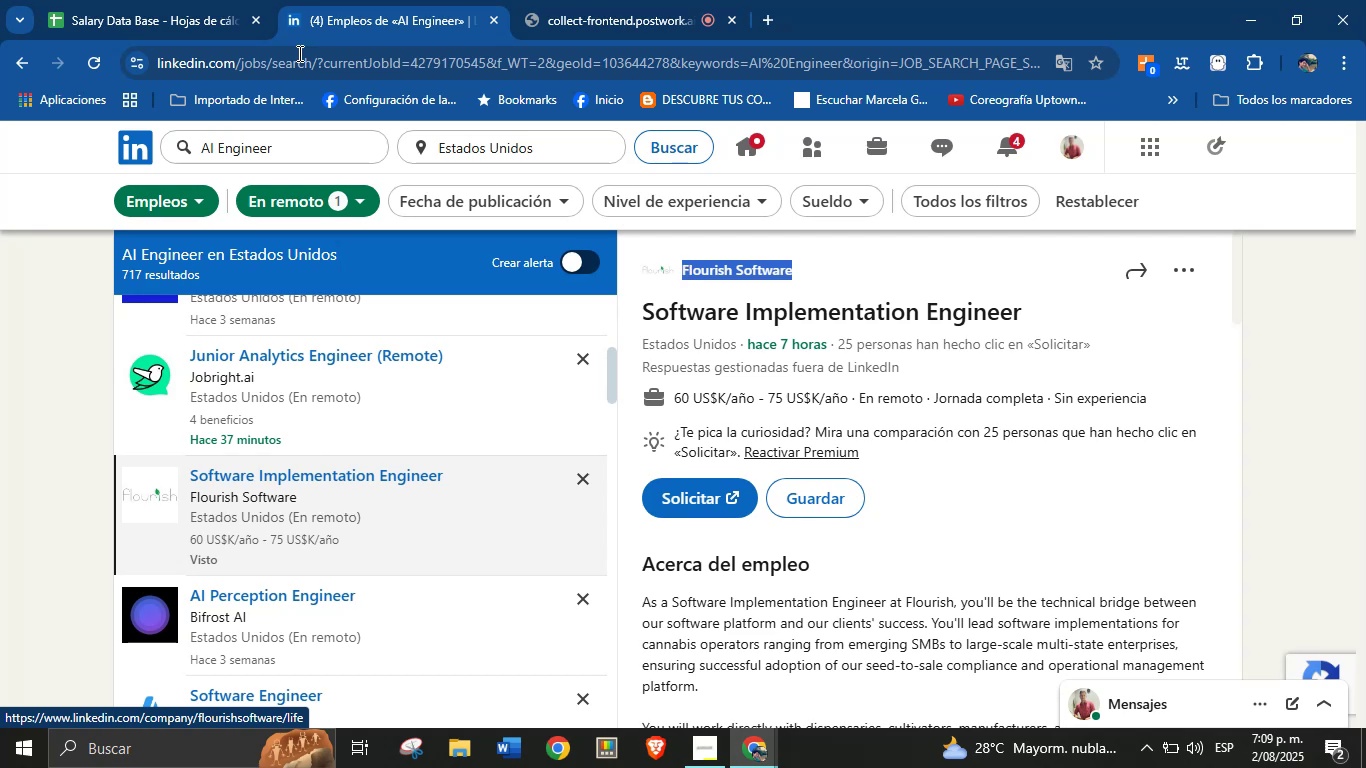 
left_click([242, 0])
 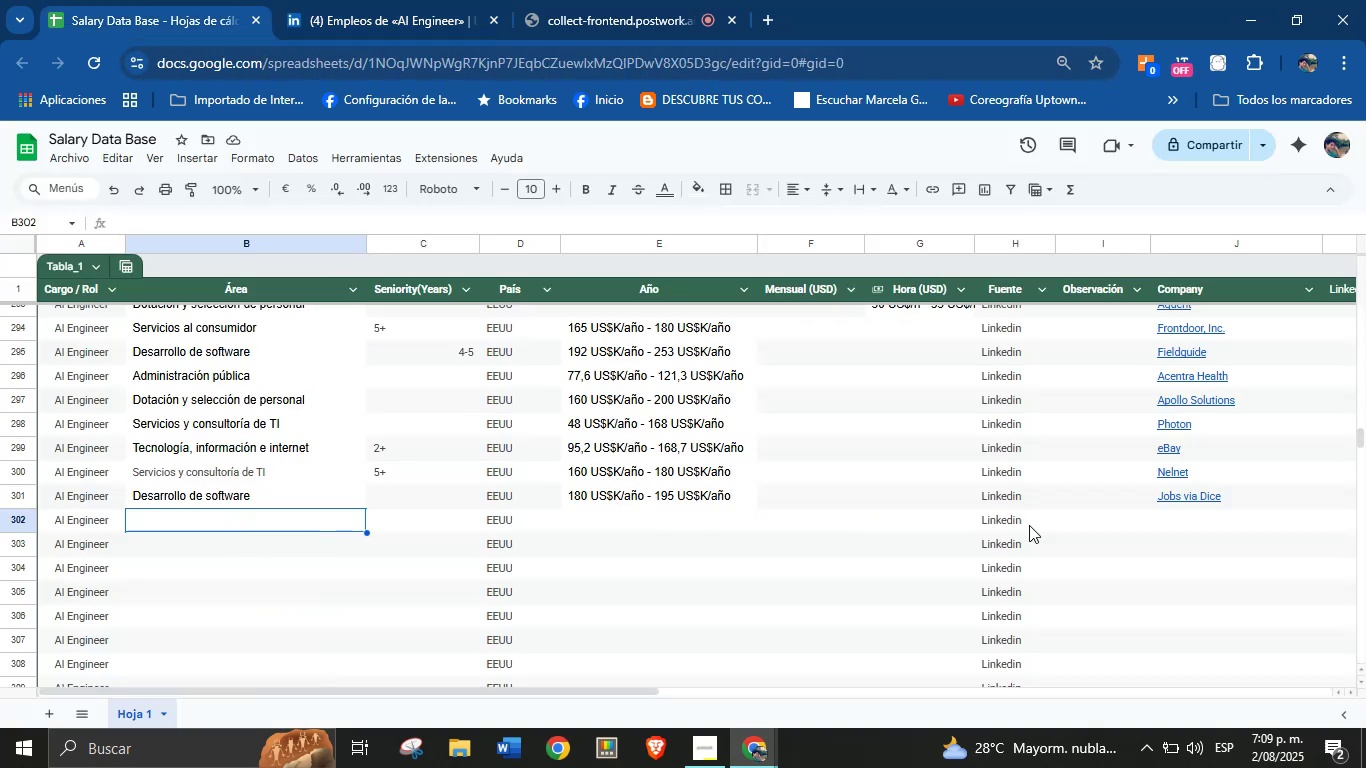 
left_click([1163, 525])
 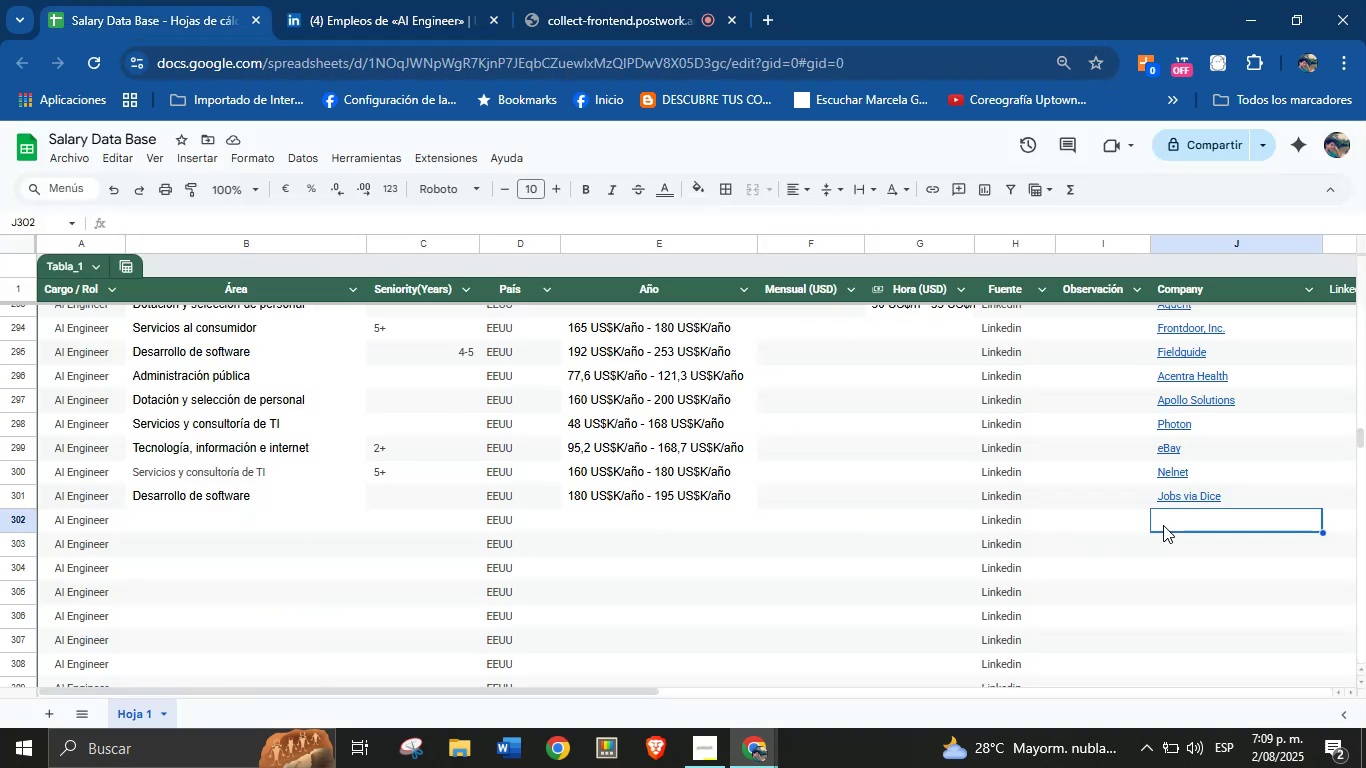 
key(Control+V)
 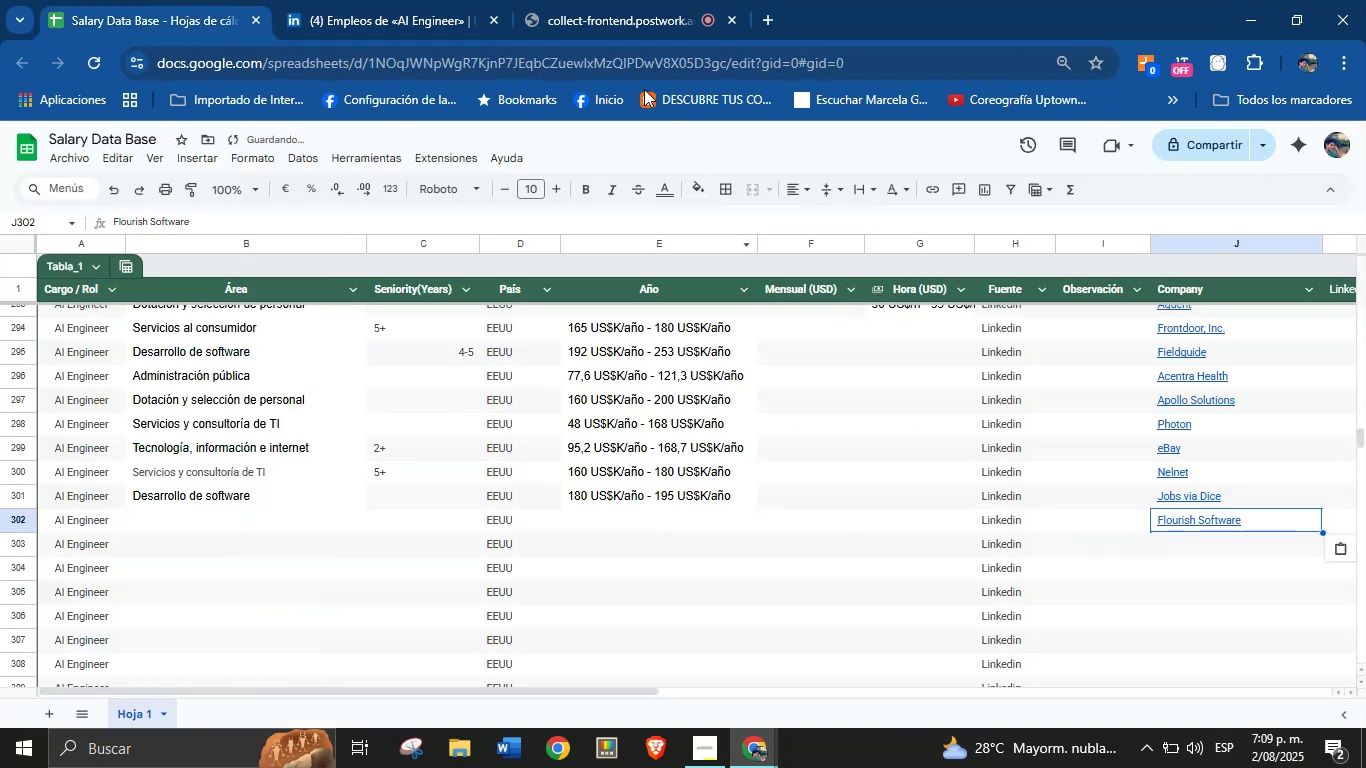 
left_click([499, 0])
 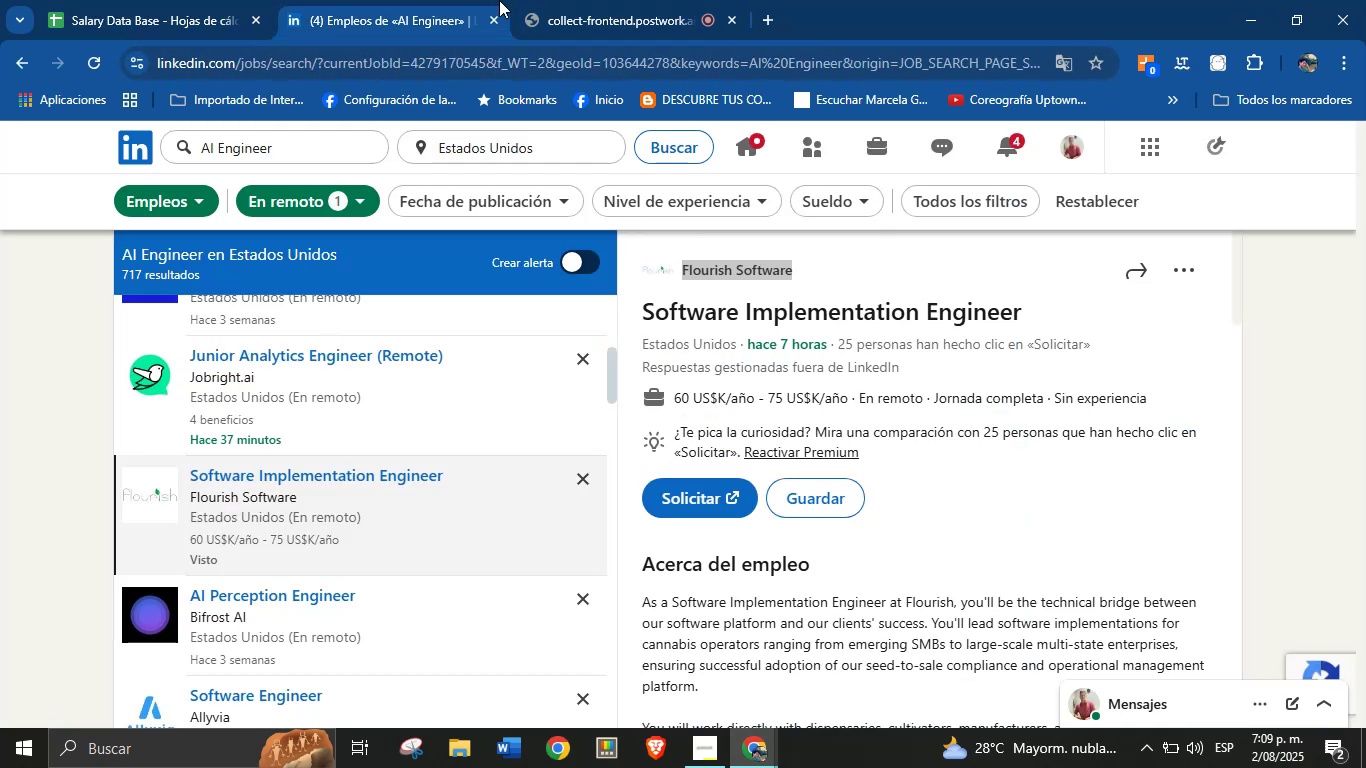 
scroll: coordinate [867, 443], scroll_direction: down, amount: 21.0
 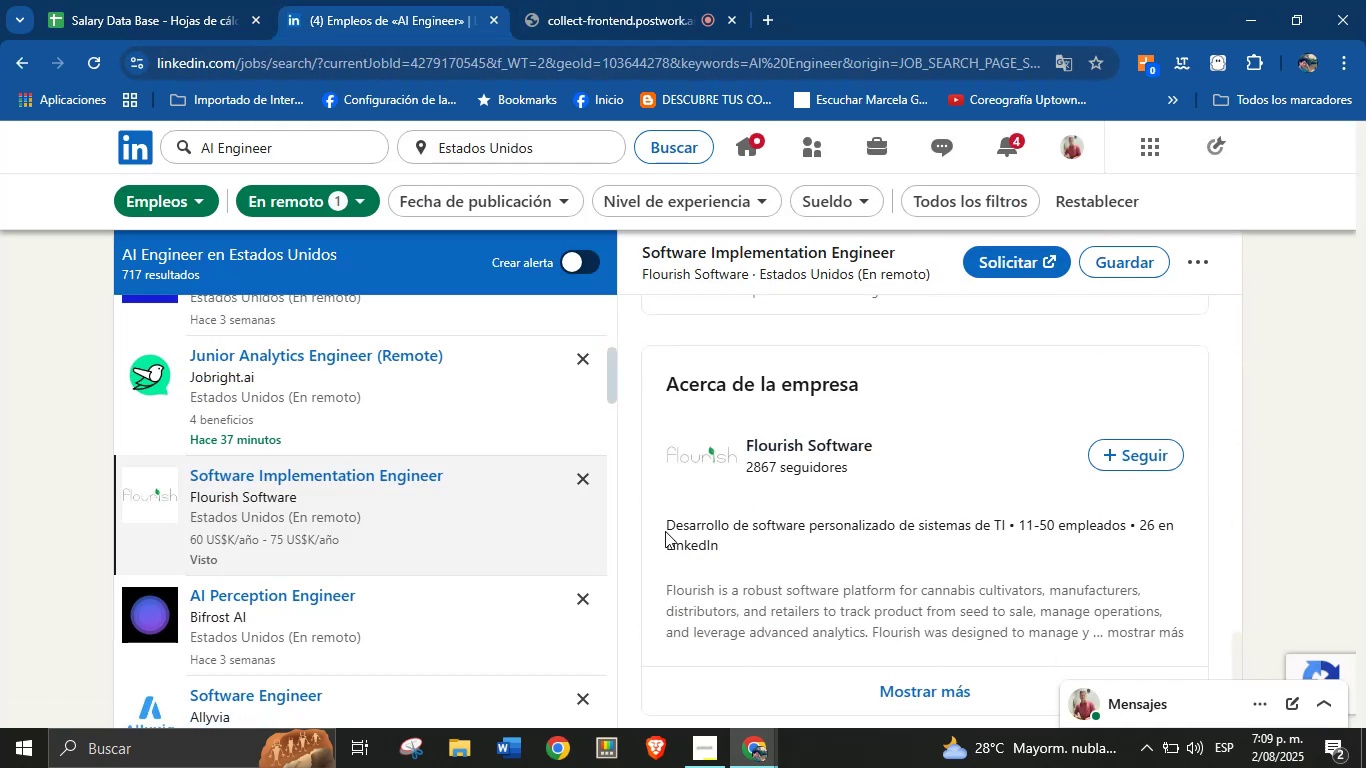 
left_click_drag(start_coordinate=[665, 528], to_coordinate=[1006, 533])
 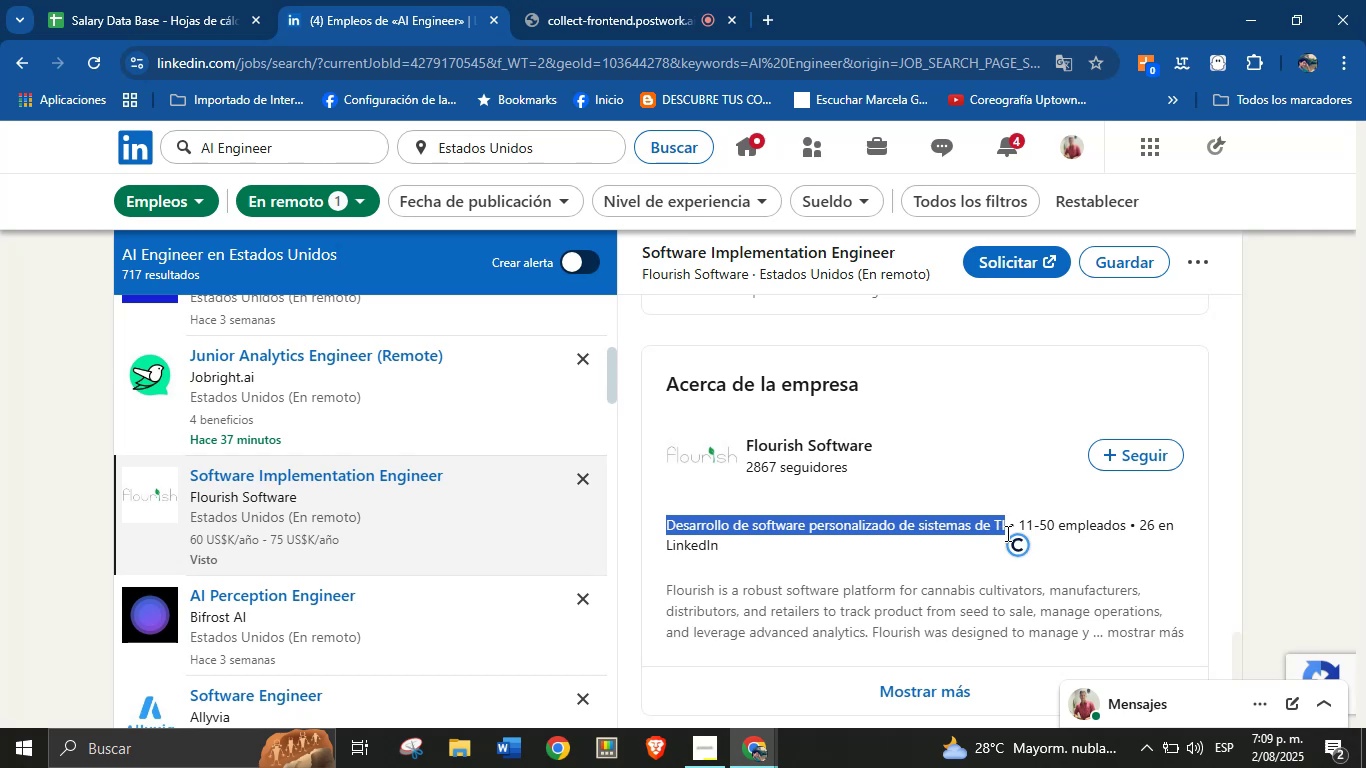 
key(Control+C)
 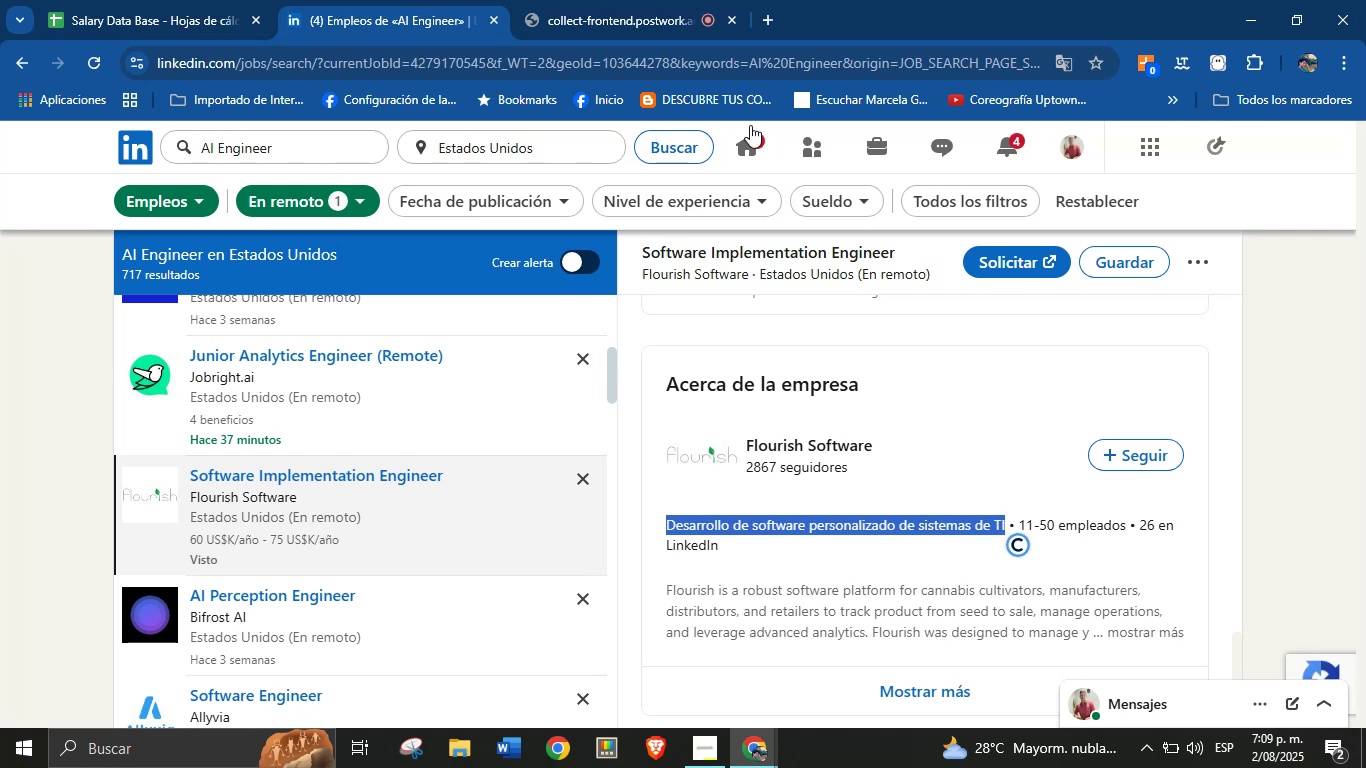 
left_click([227, 0])
 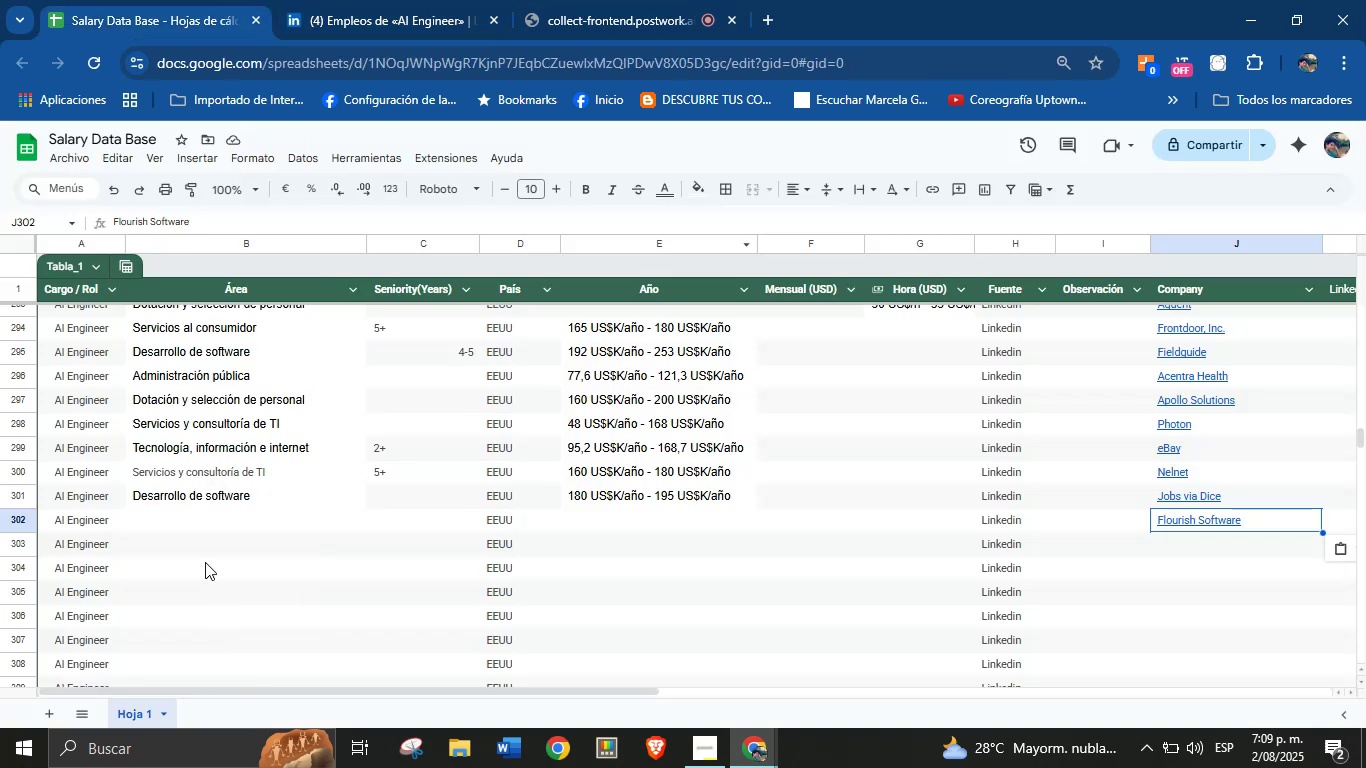 
left_click([202, 534])
 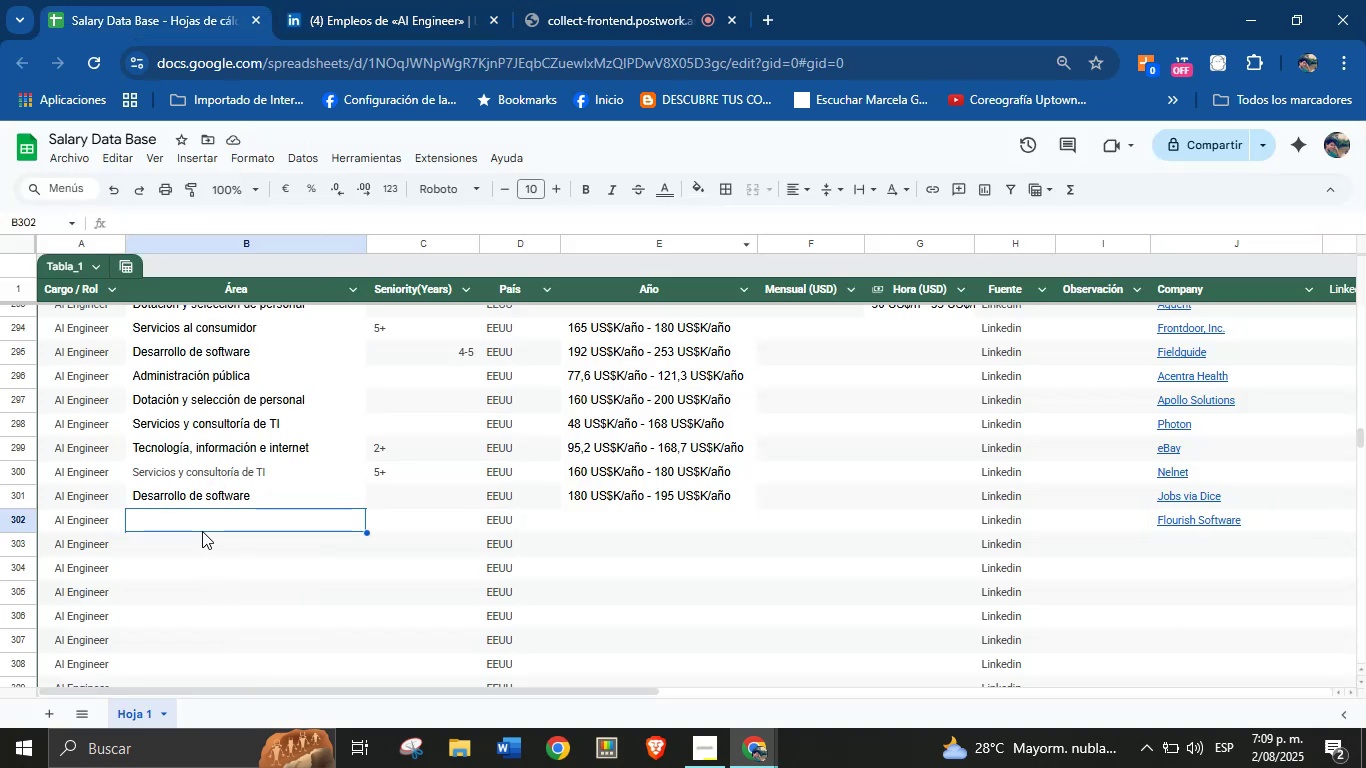 
key(Control+V)
 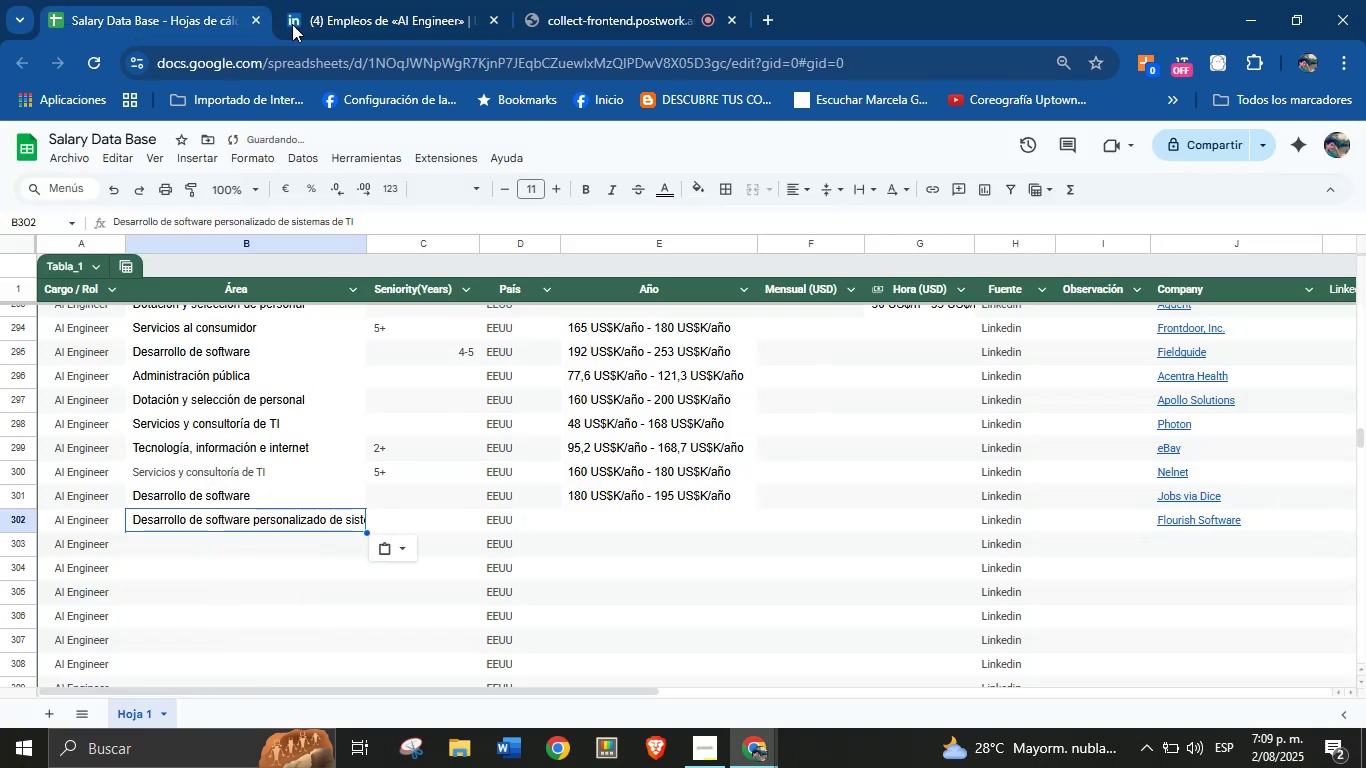 
left_click([375, 0])
 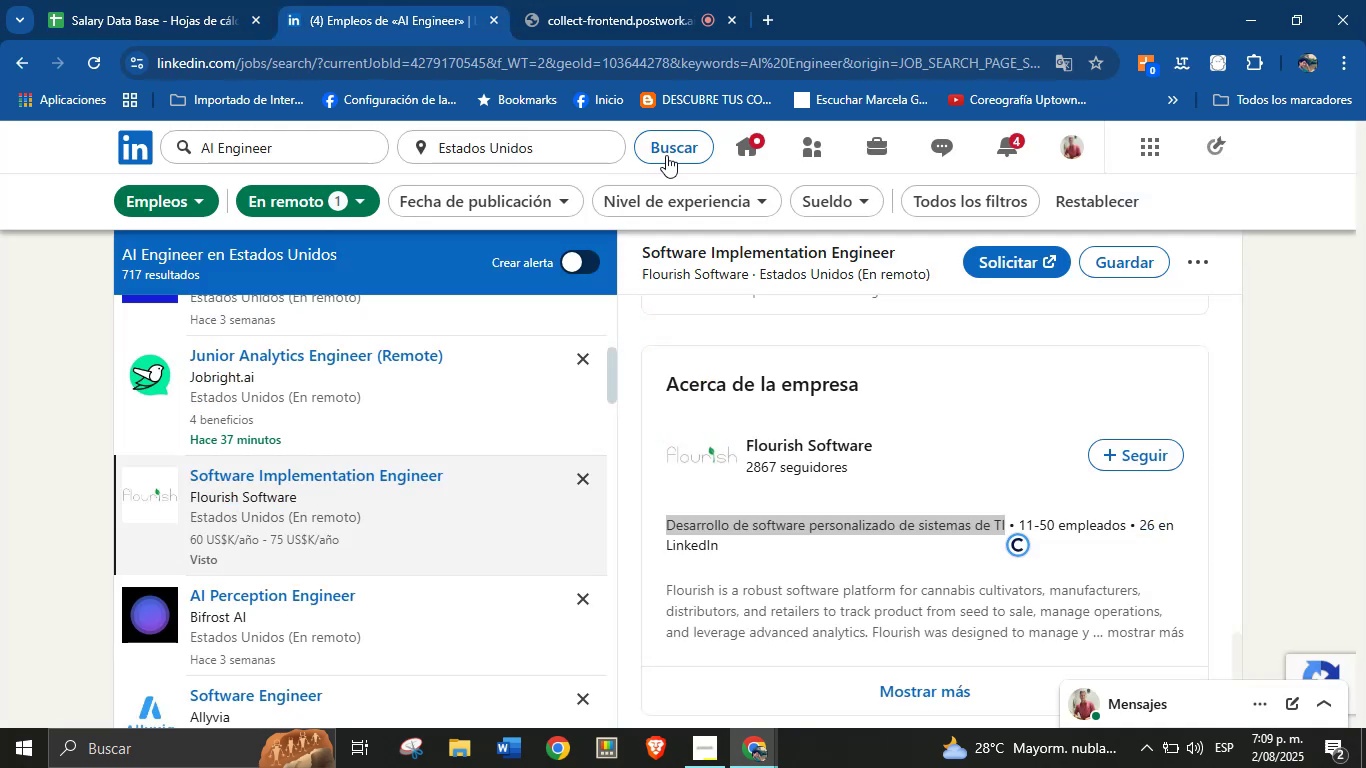 
scroll: coordinate [862, 541], scroll_direction: up, amount: 7.0
 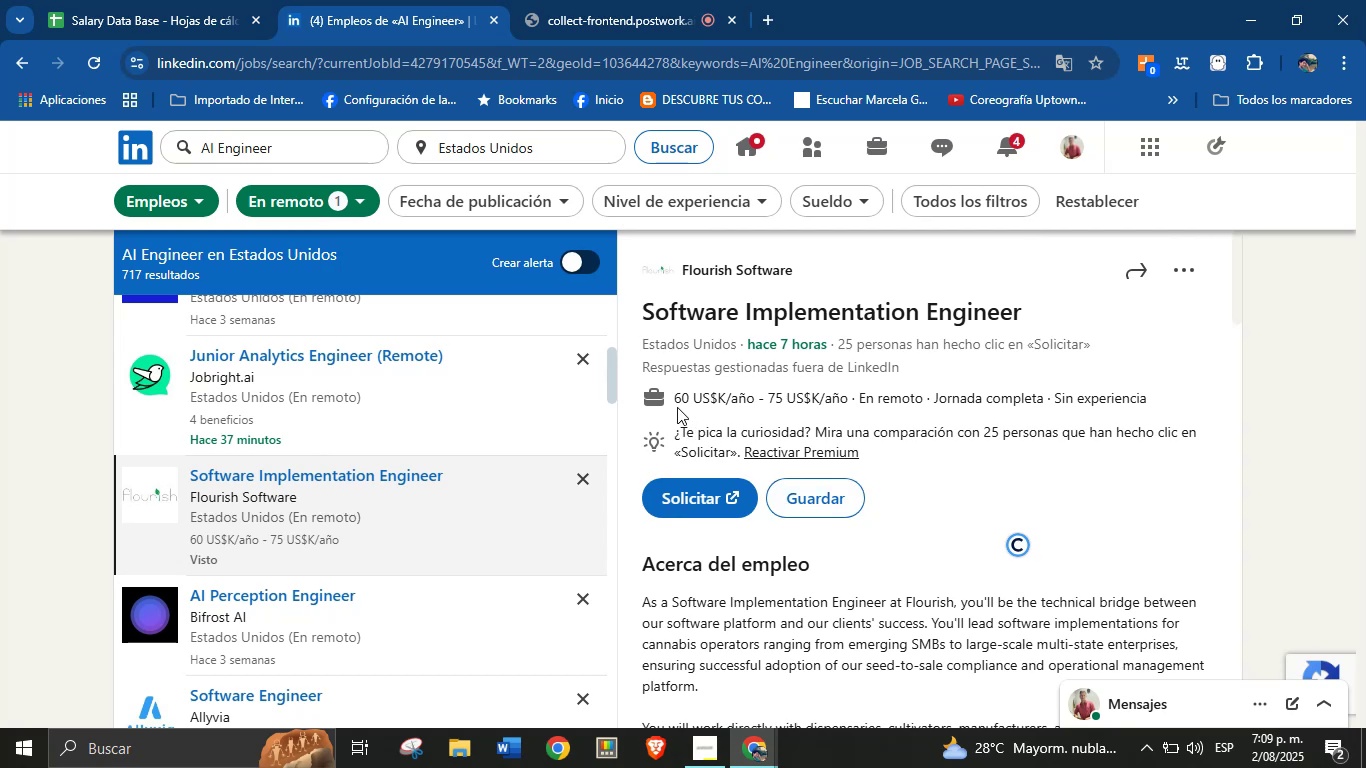 
left_click_drag(start_coordinate=[673, 397], to_coordinate=[847, 406])
 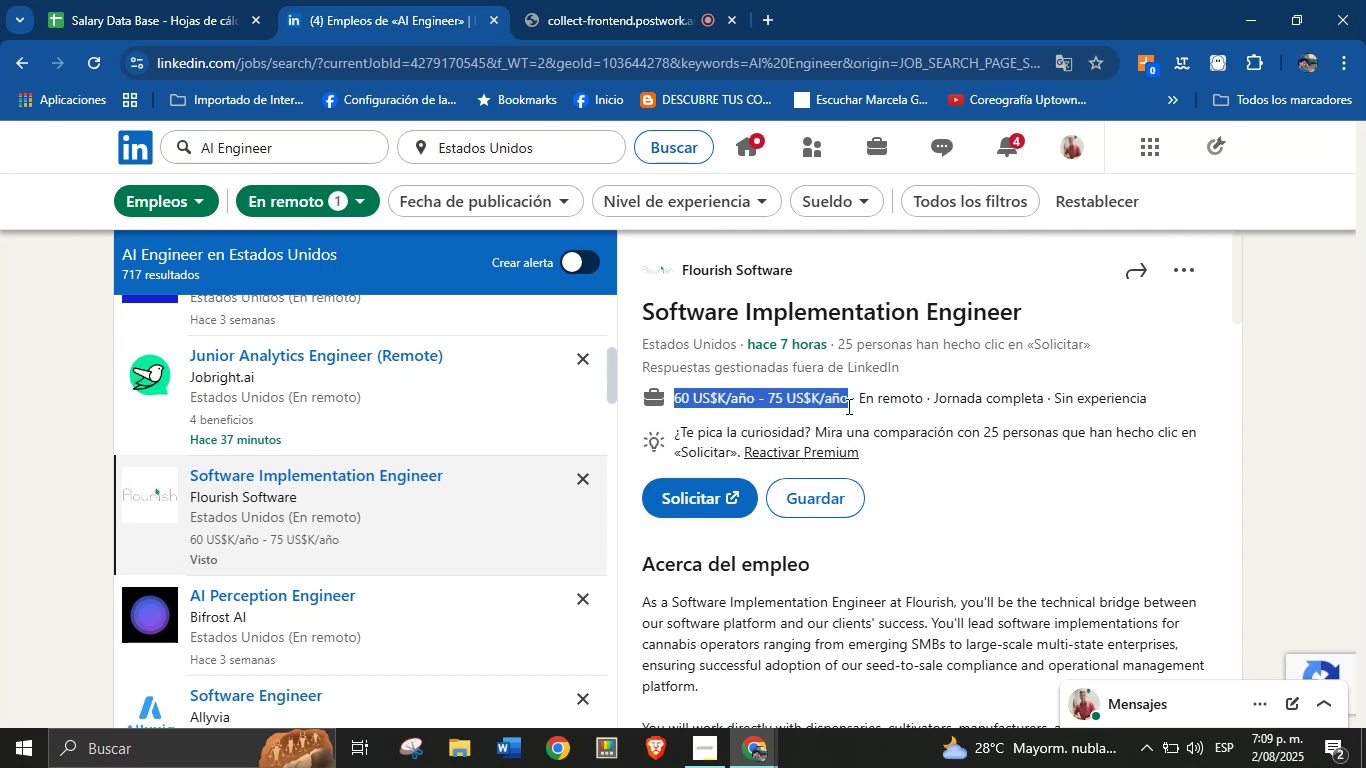 
key(Control+C)
 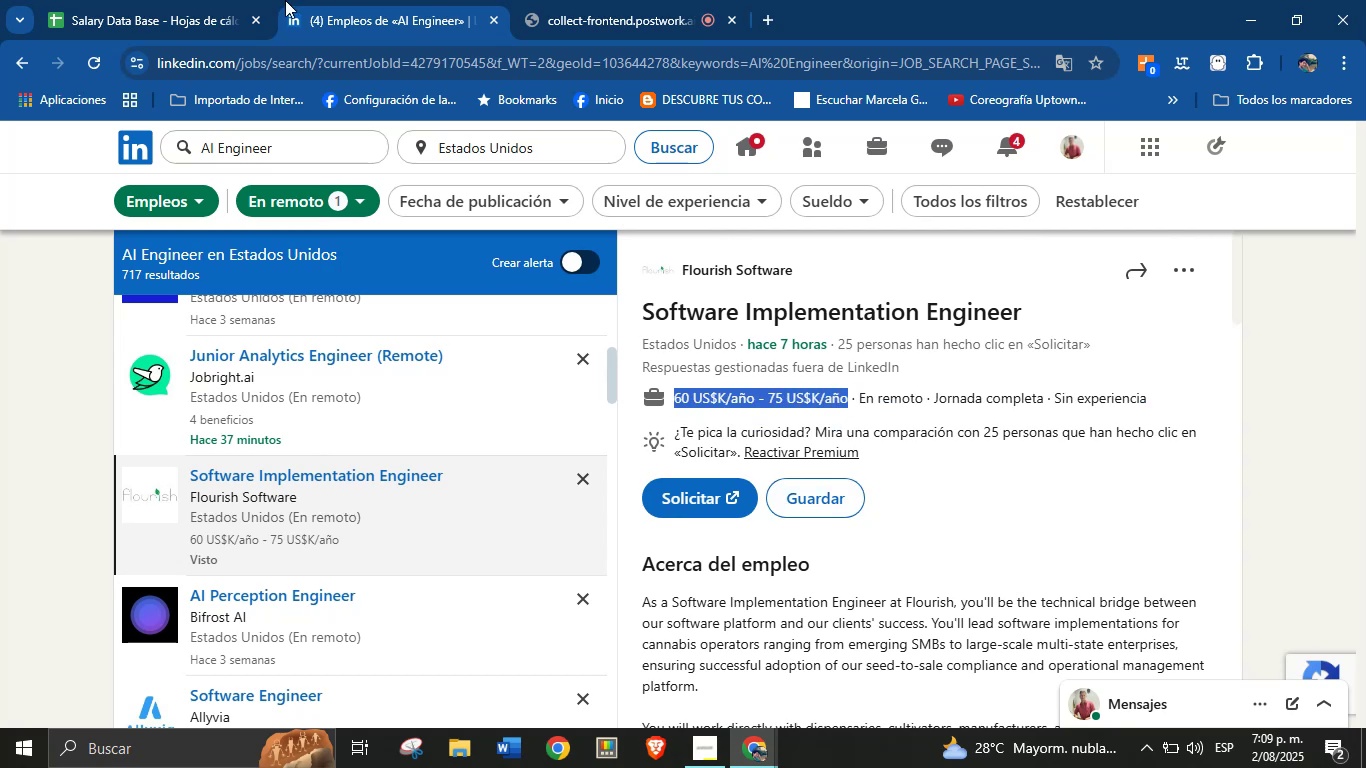 
left_click([212, 0])
 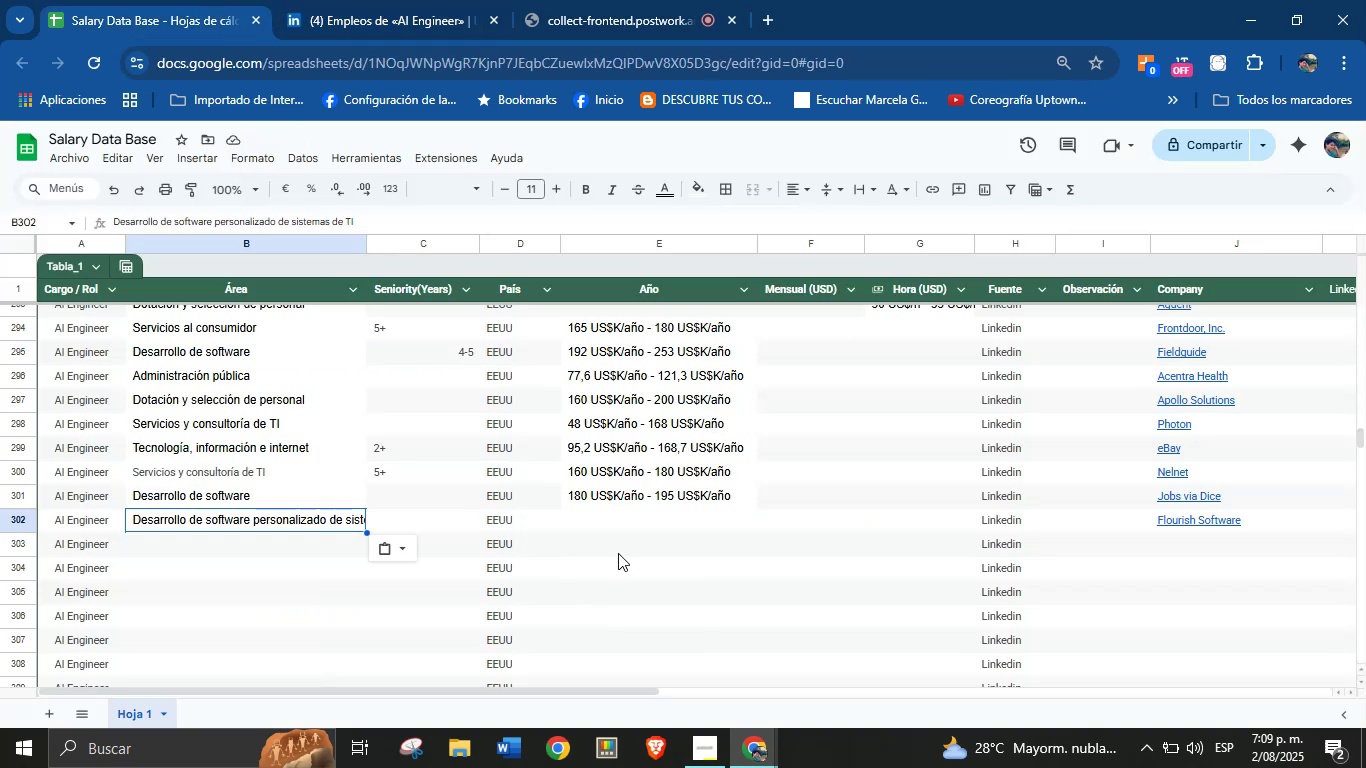 
key(Control+V)
 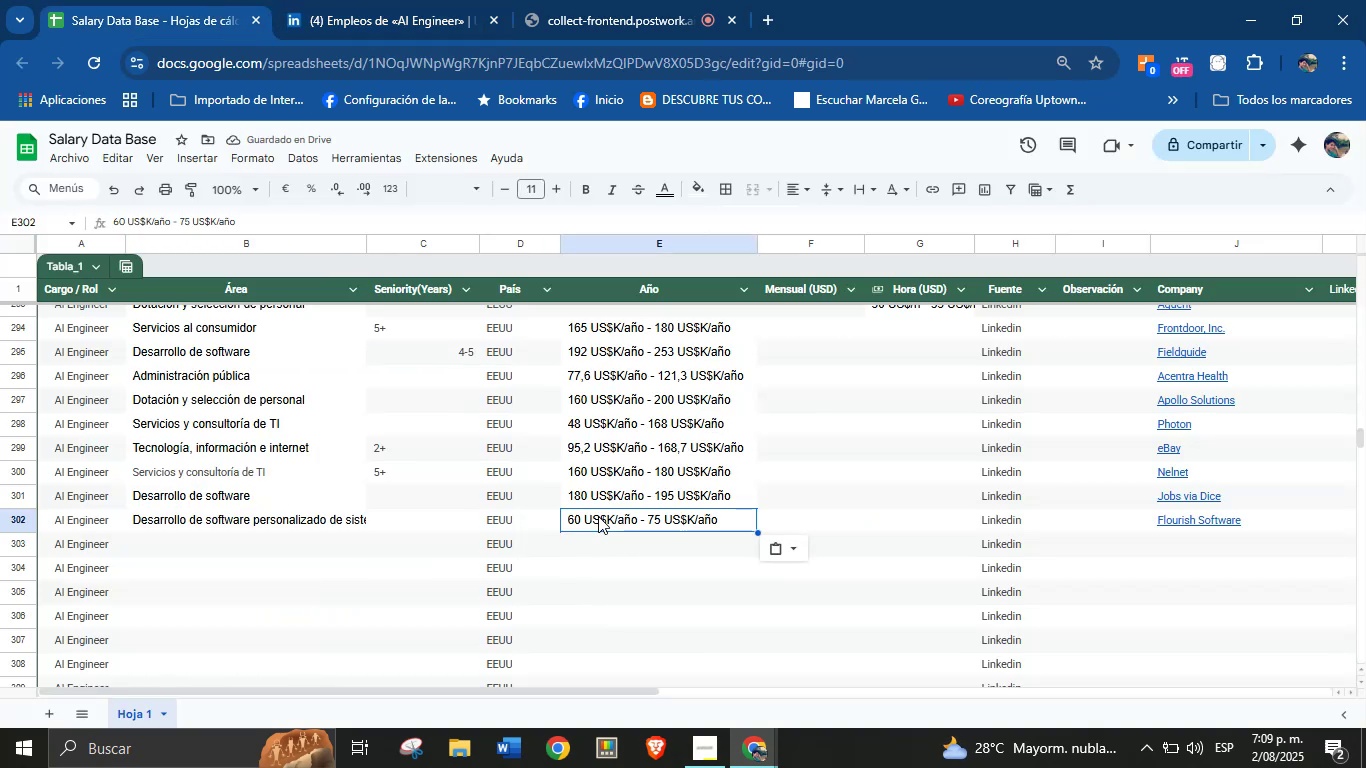 
left_click([524, 0])
 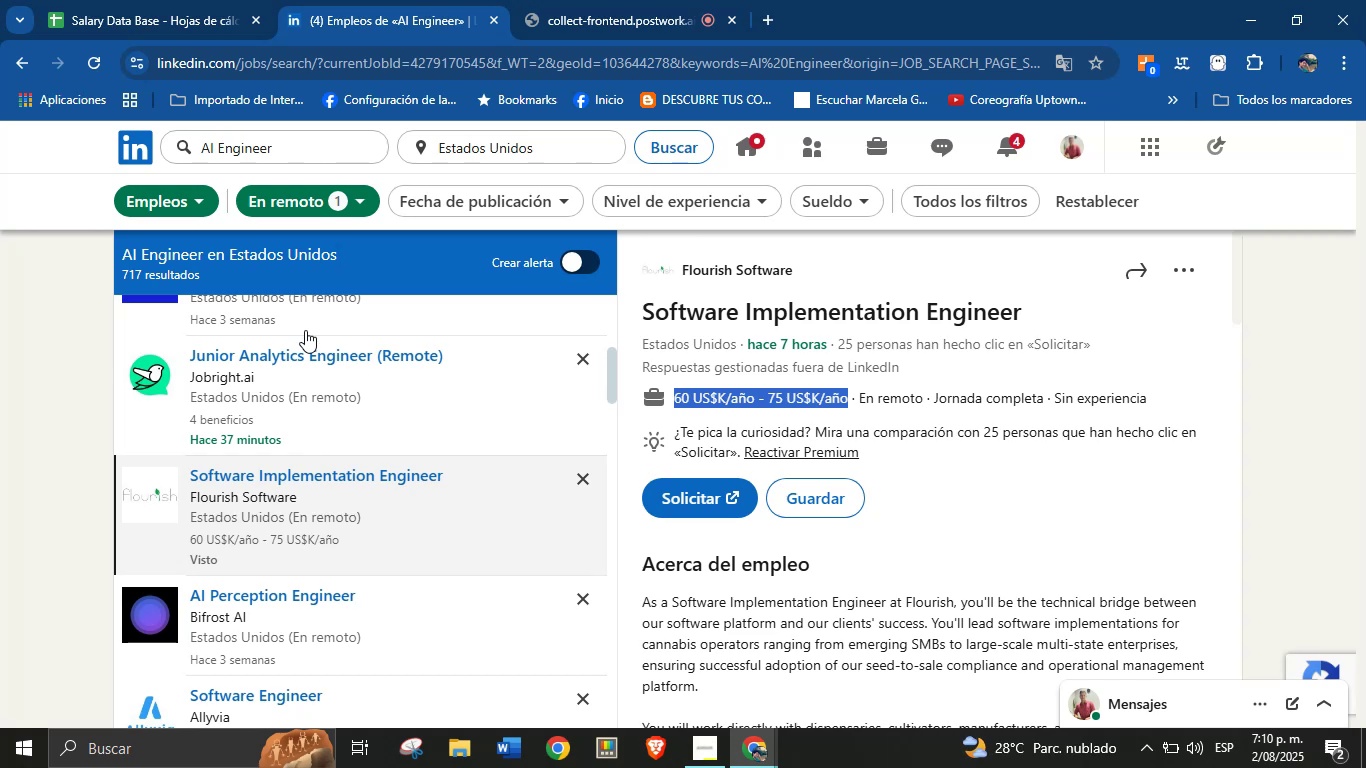 
wait(24.99)
 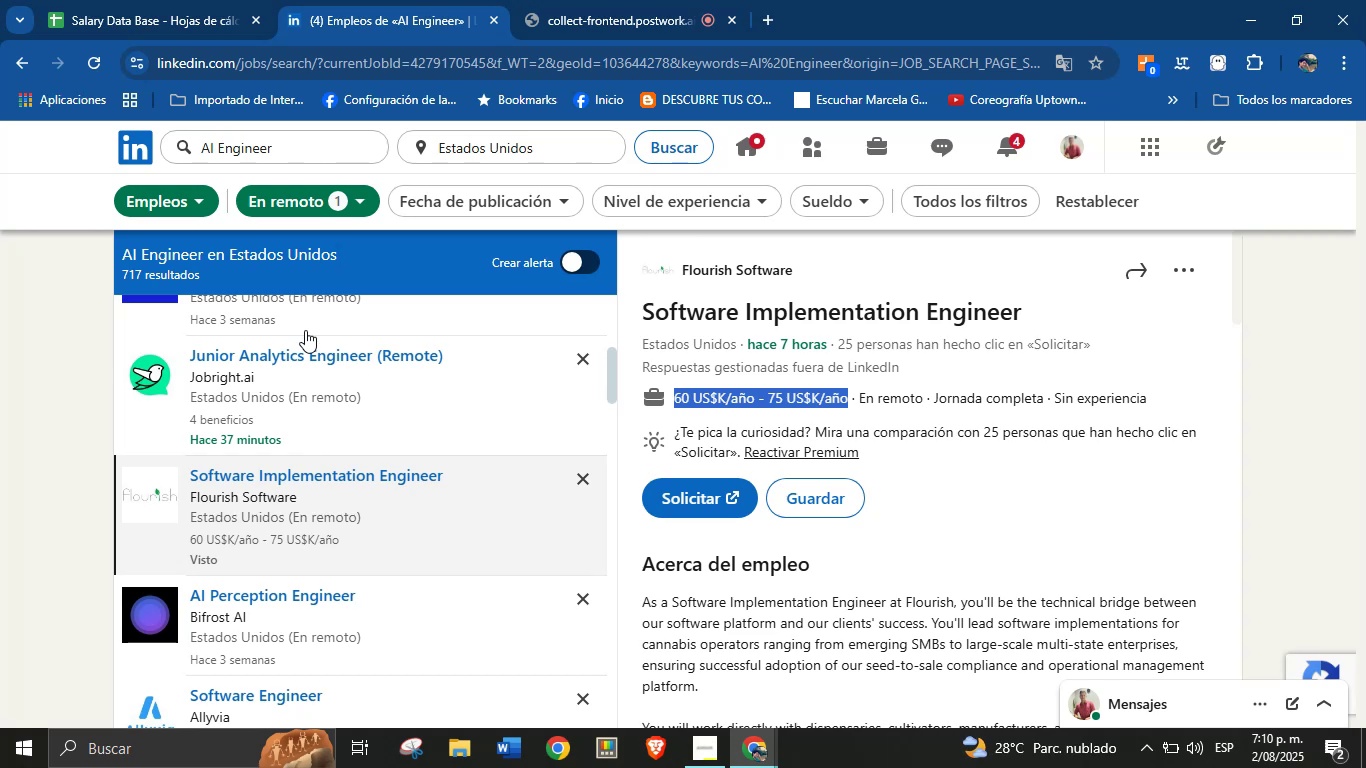 
left_click([117, 0])
 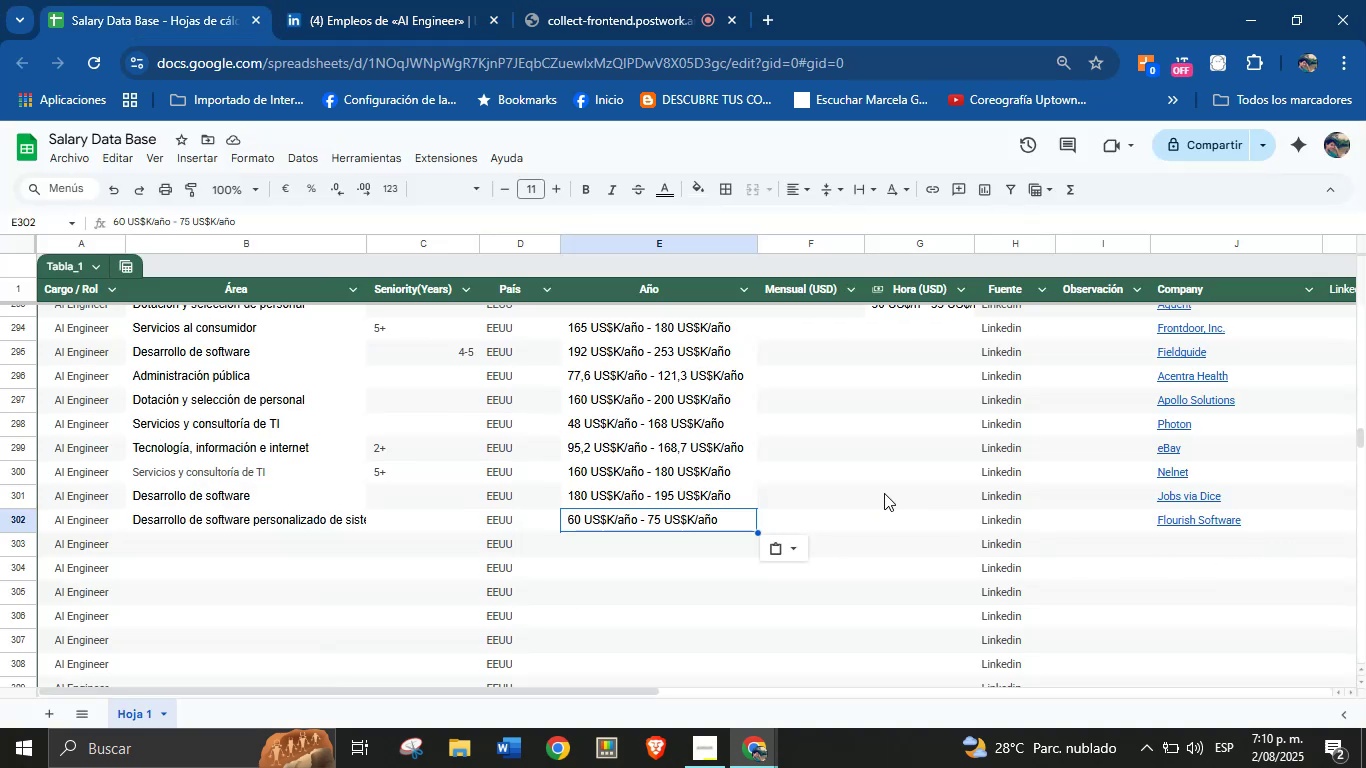 
left_click([297, 548])
 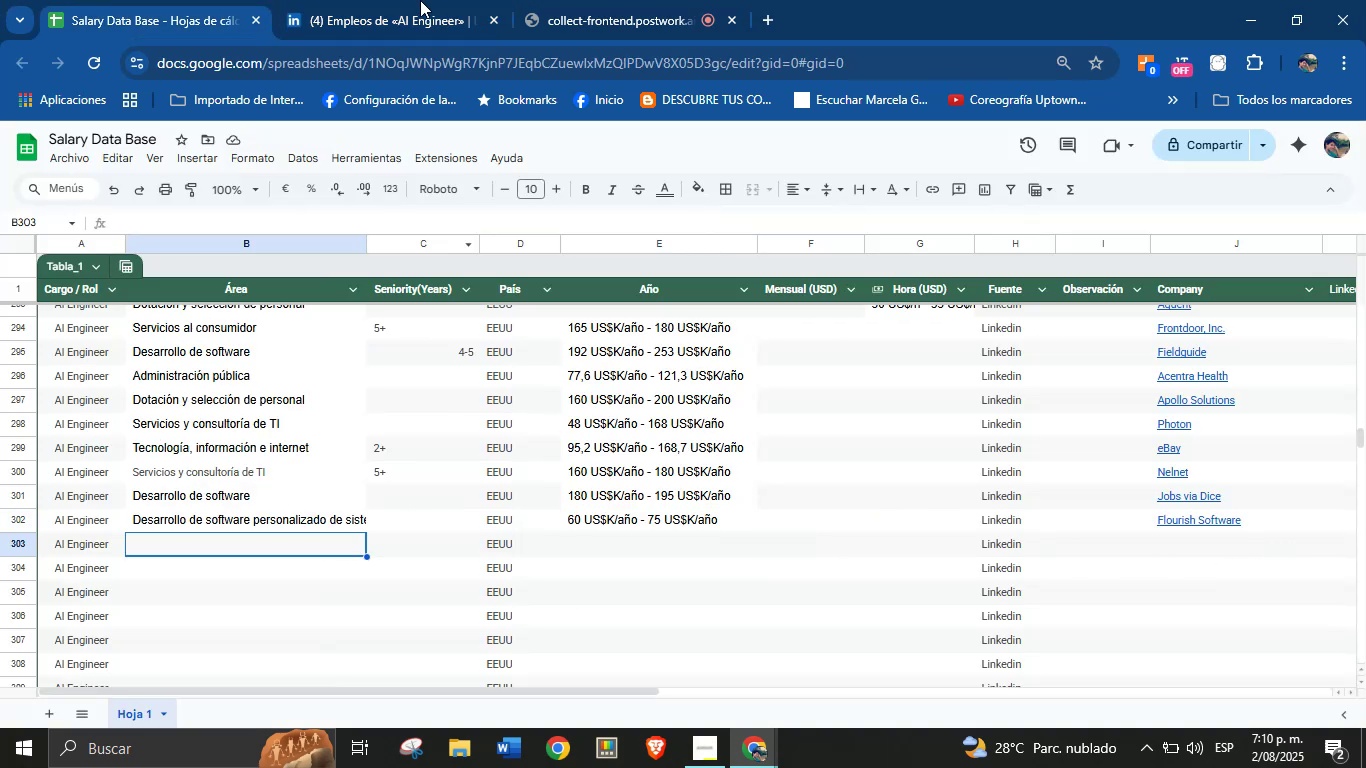 
left_click([398, 0])
 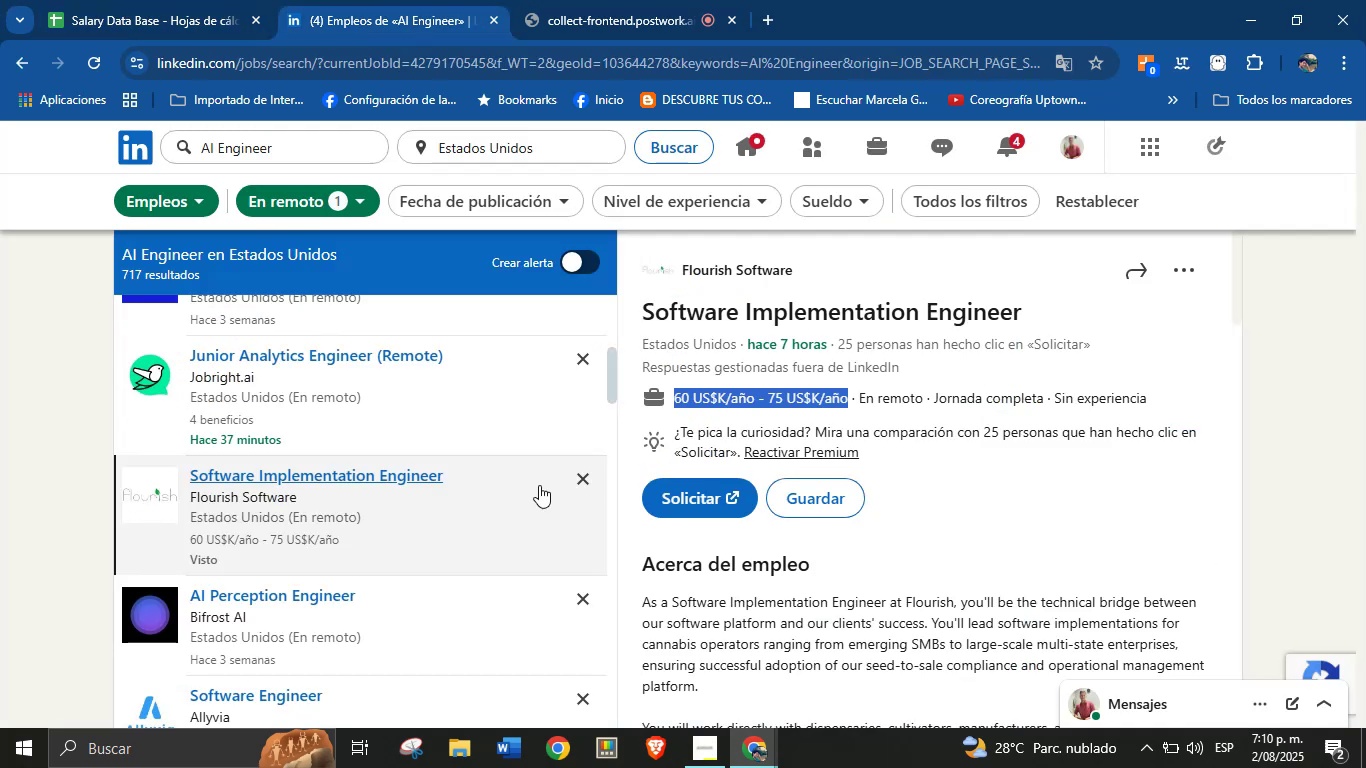 
scroll: coordinate [415, 505], scroll_direction: down, amount: 1.0
 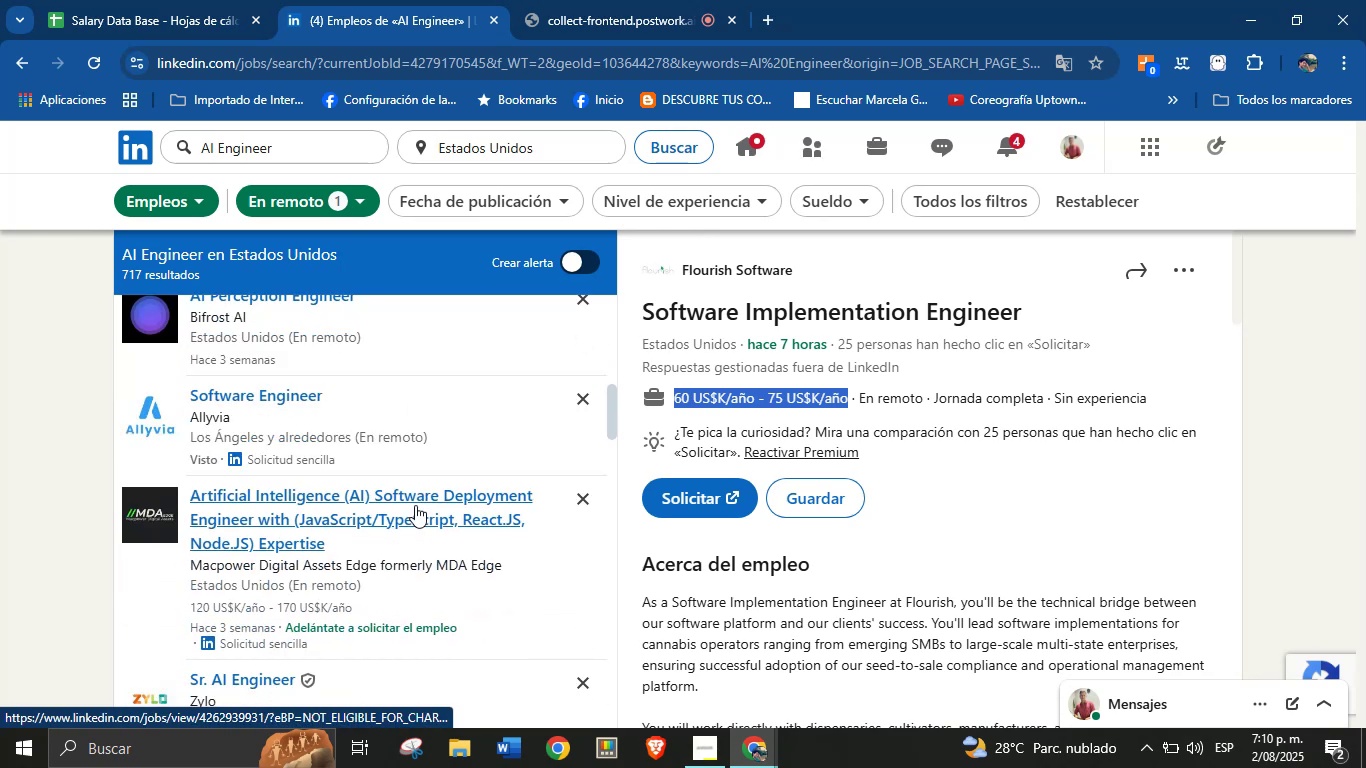 
left_click([401, 505])
 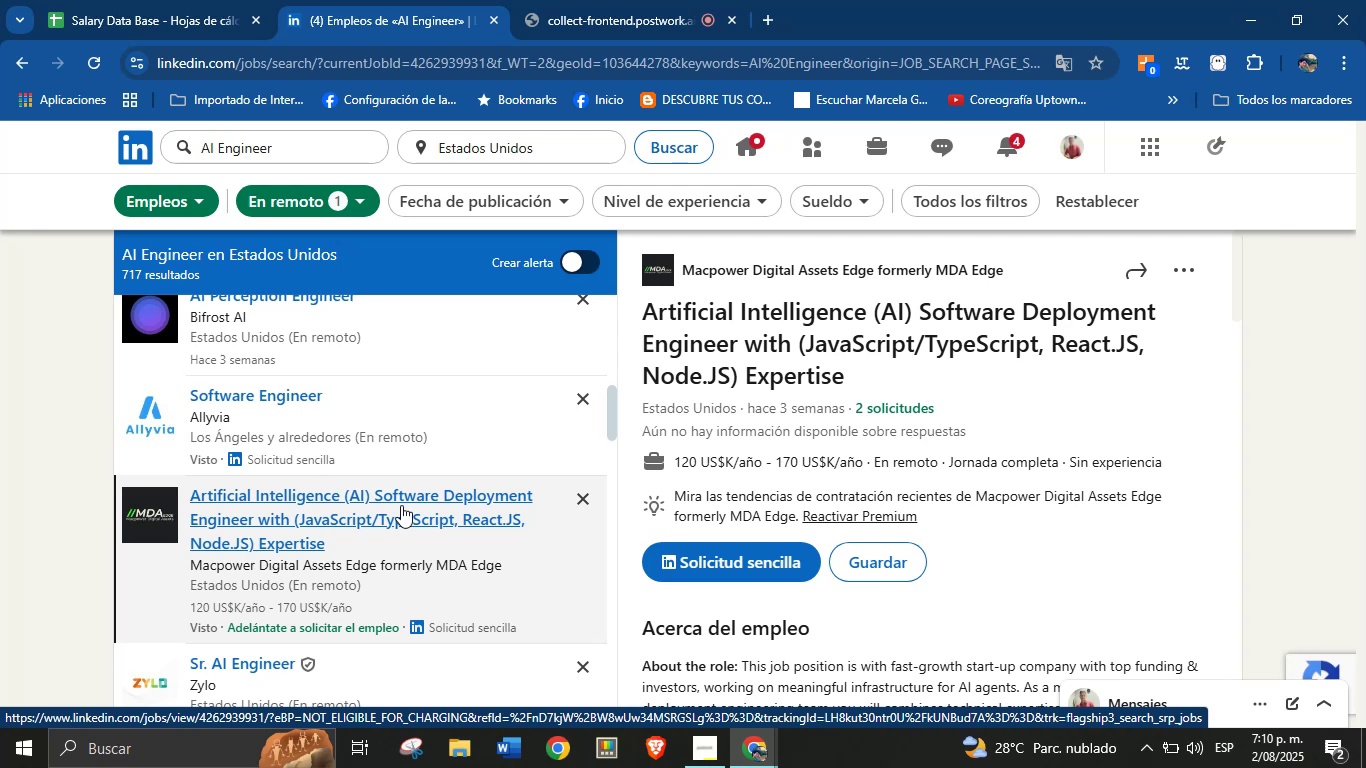 
wait(18.4)
 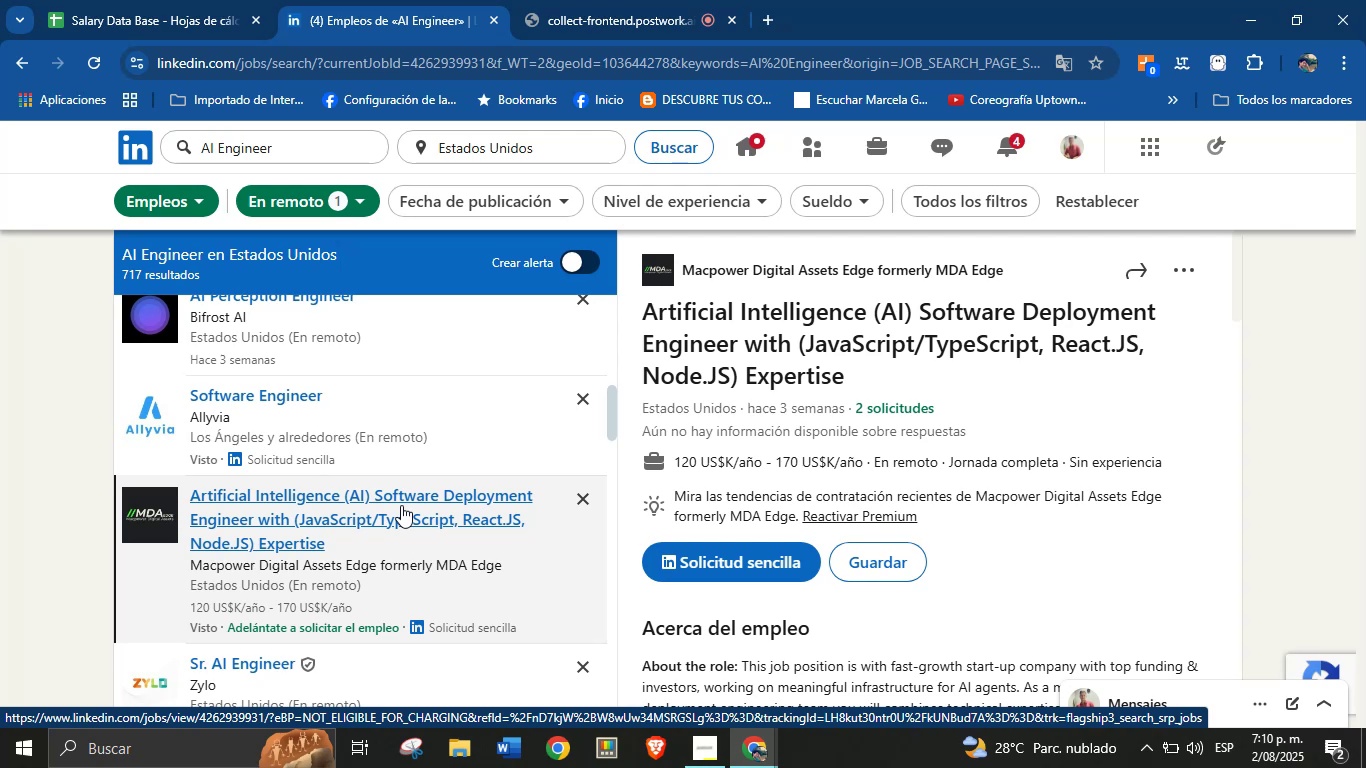 
left_click_drag(start_coordinate=[1008, 268], to_coordinate=[686, 268])
 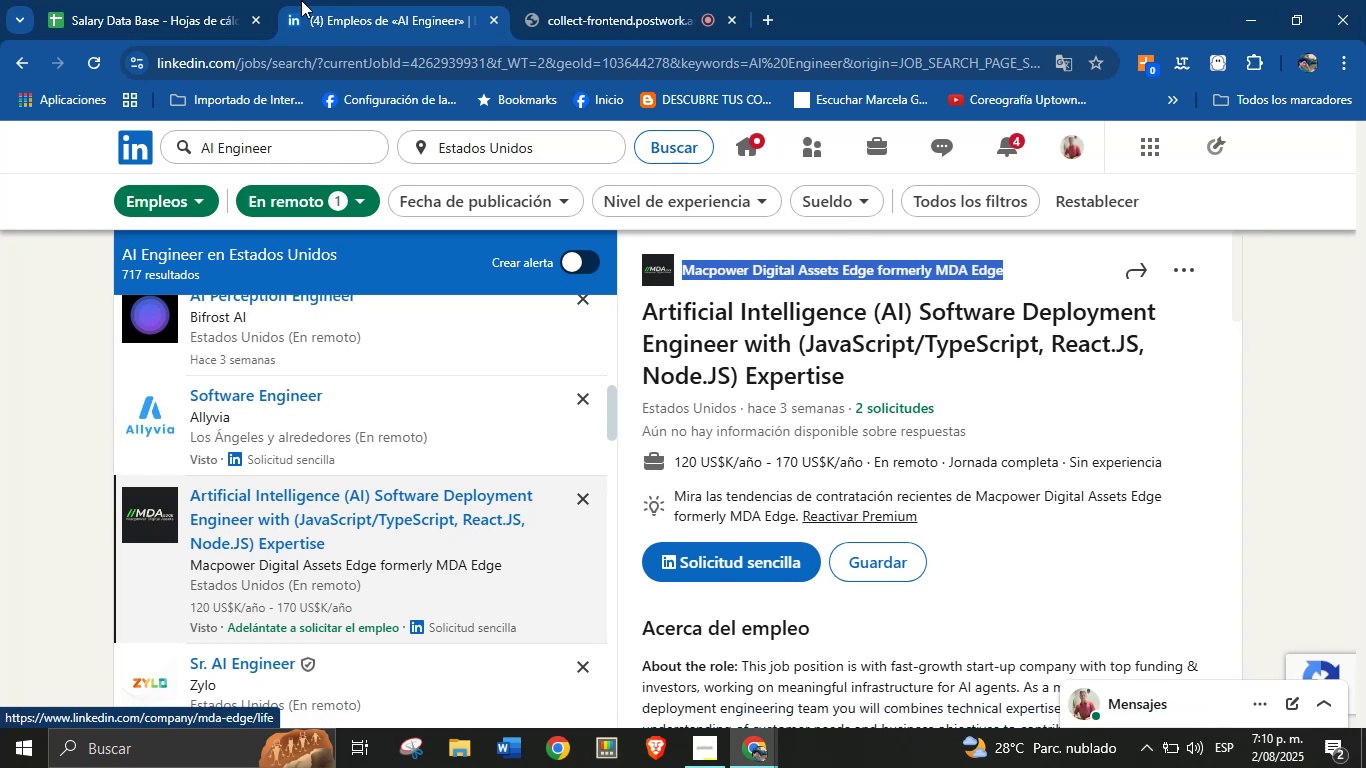 
key(Control+C)
 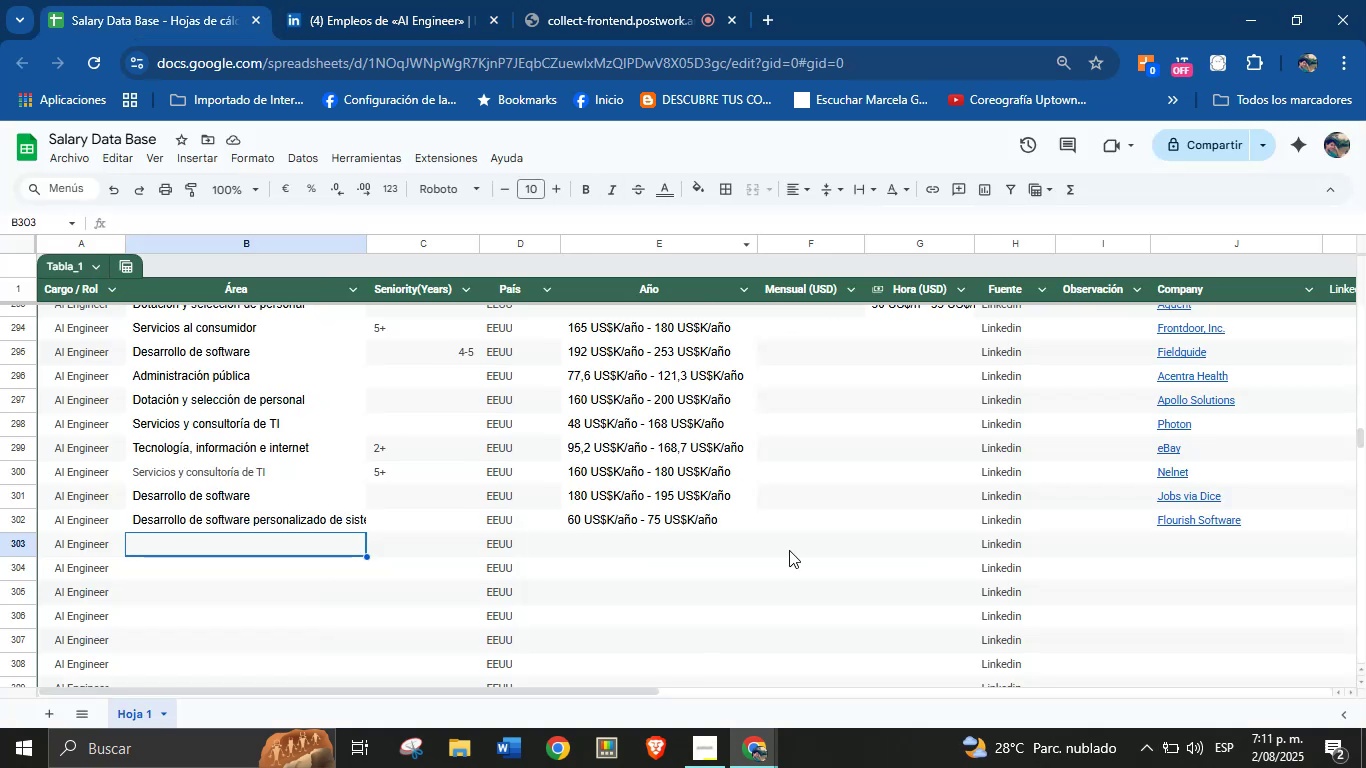 
key(Control+V)
 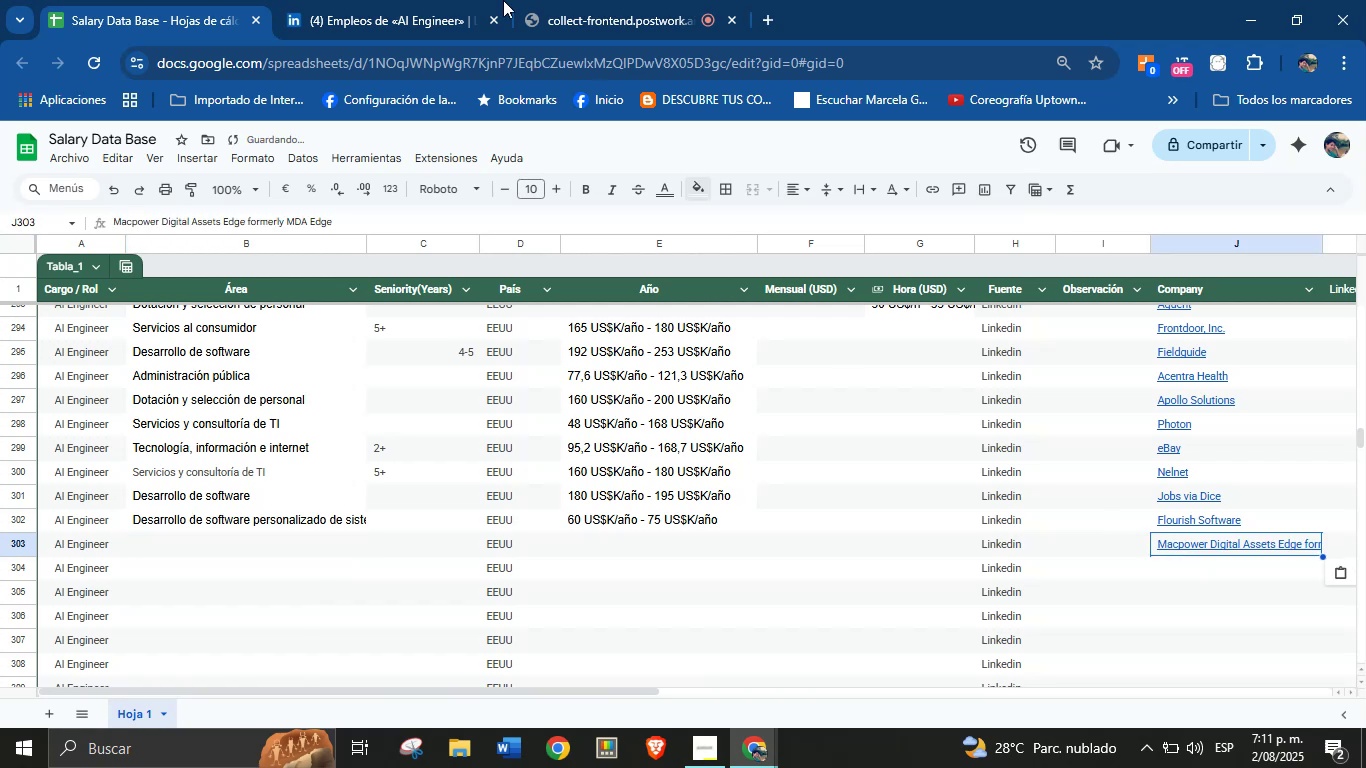 
left_click([286, 0])
 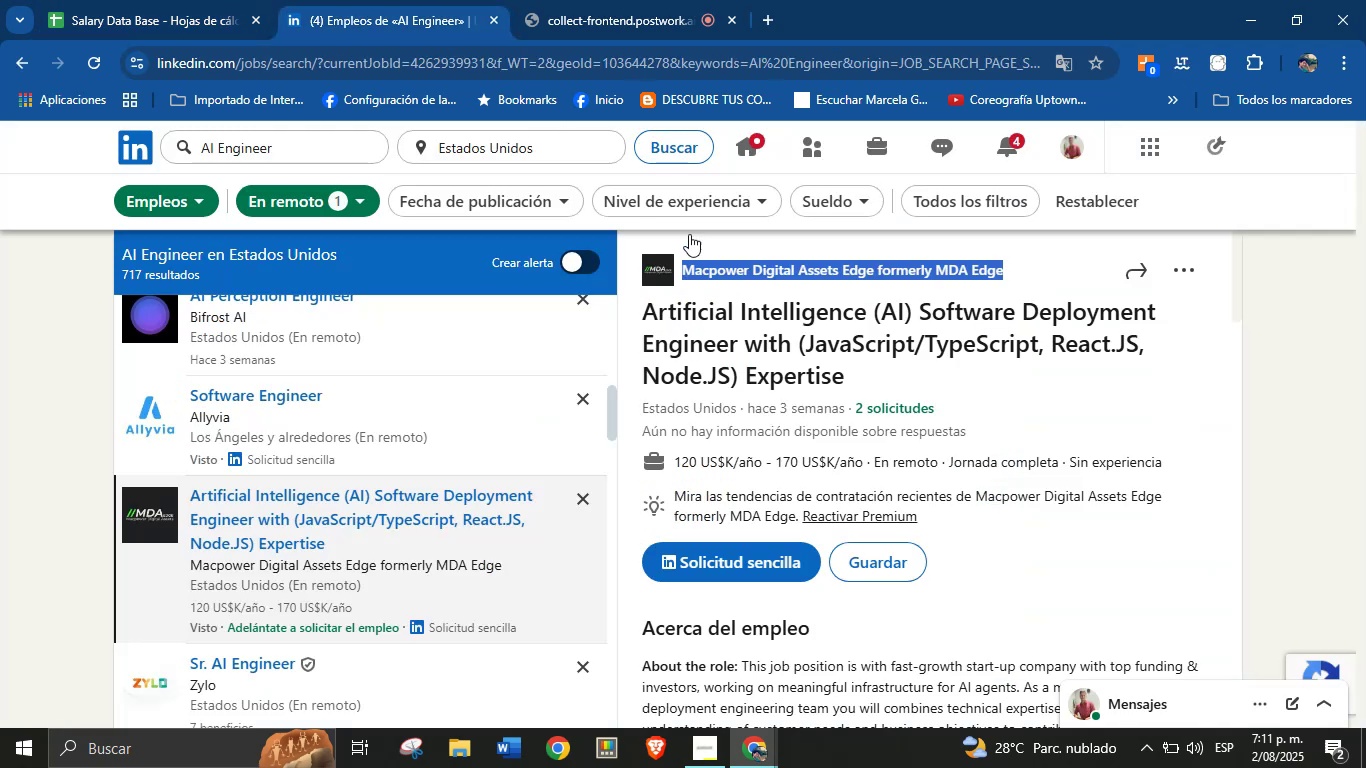 
scroll: coordinate [950, 493], scroll_direction: down, amount: 26.0
 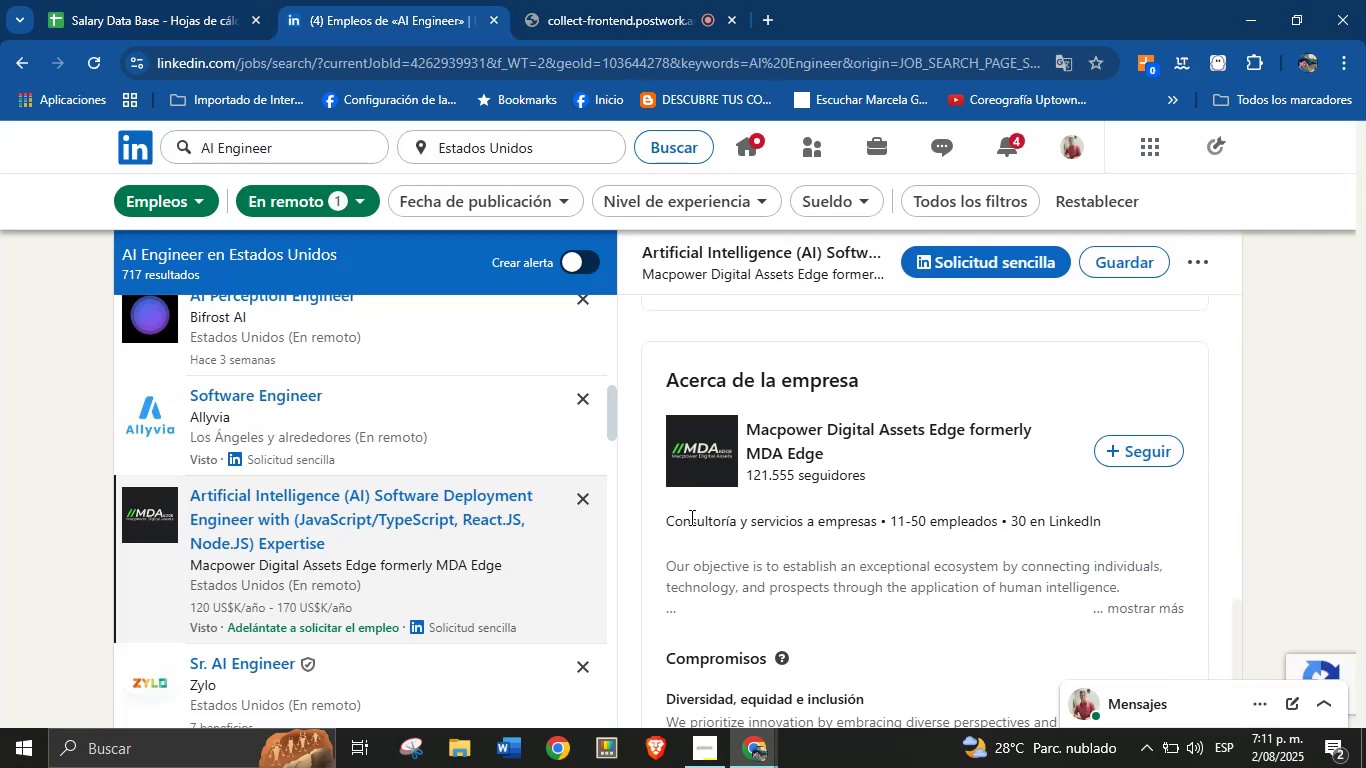 
left_click_drag(start_coordinate=[659, 524], to_coordinate=[879, 529])
 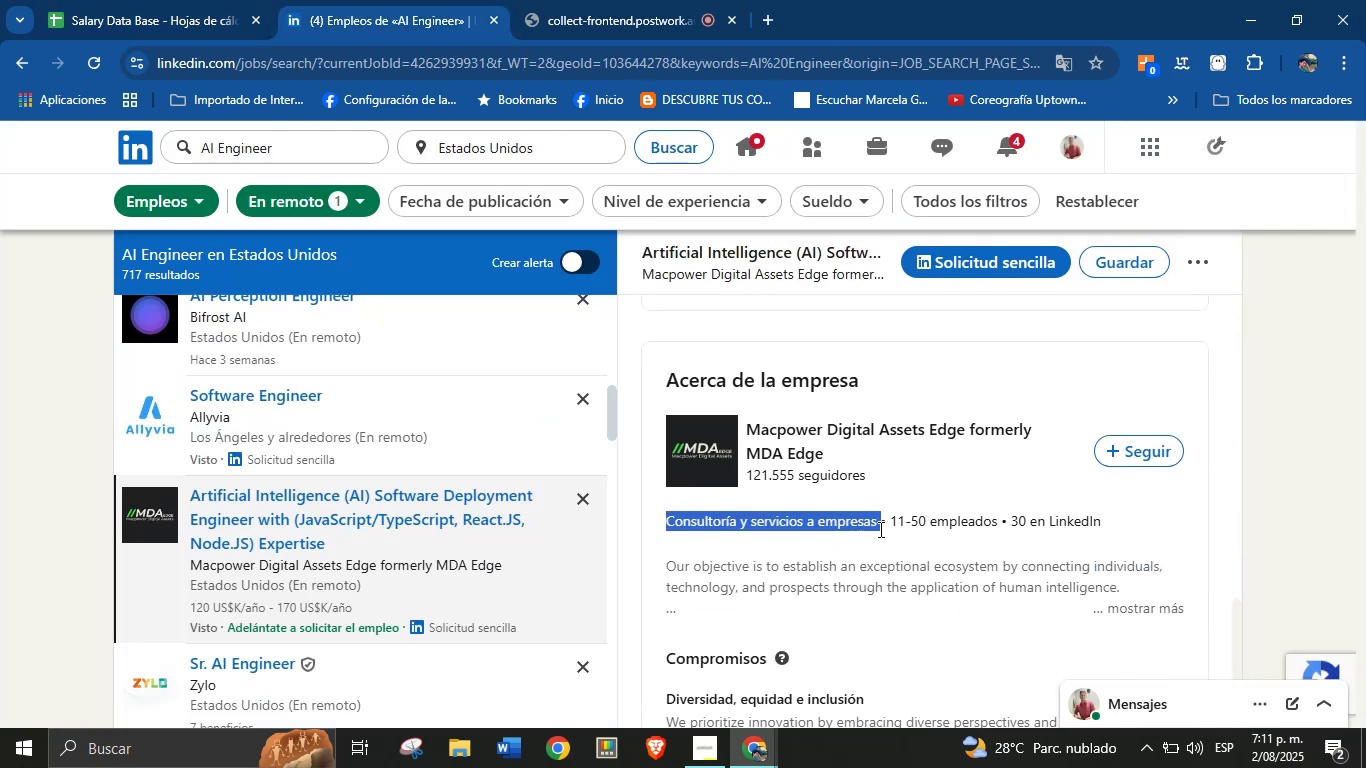 
key(Control+C)
 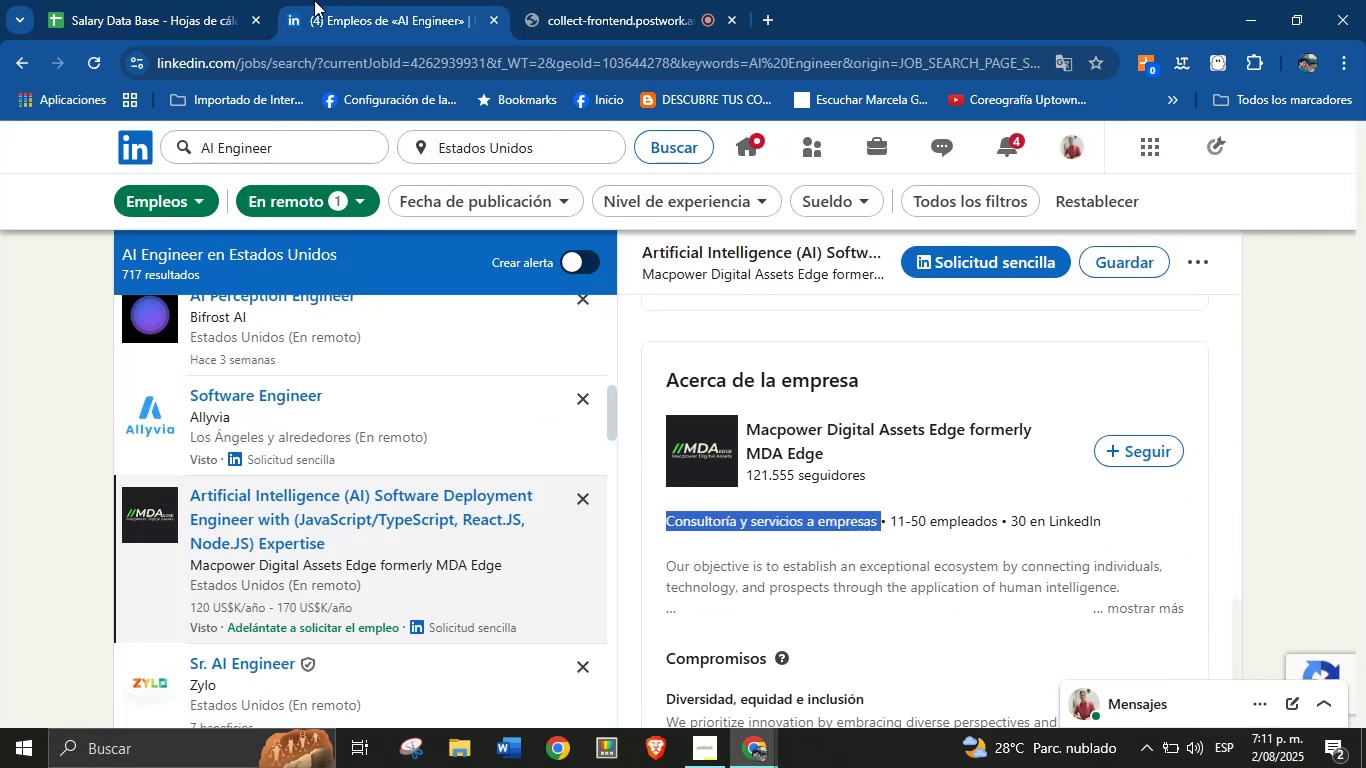 
left_click([244, 0])
 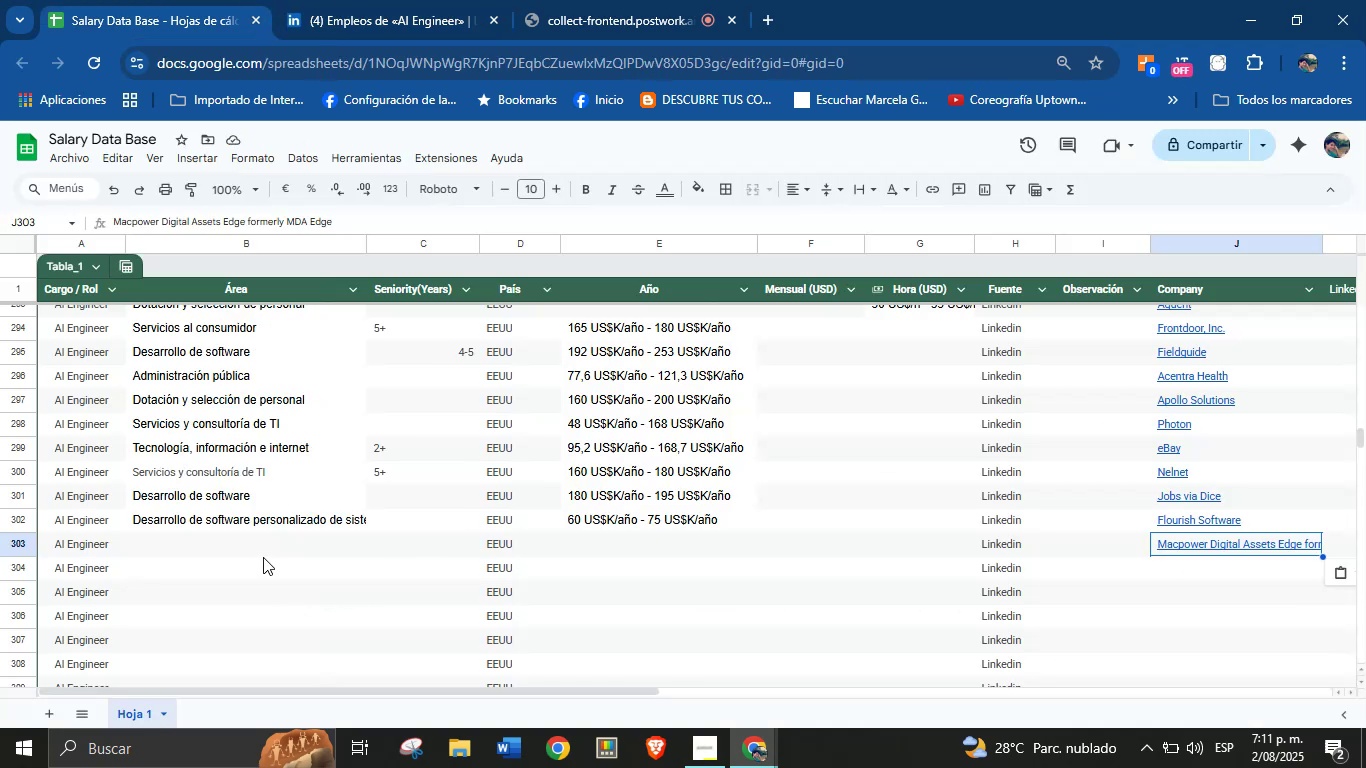 
key(Control+V)
 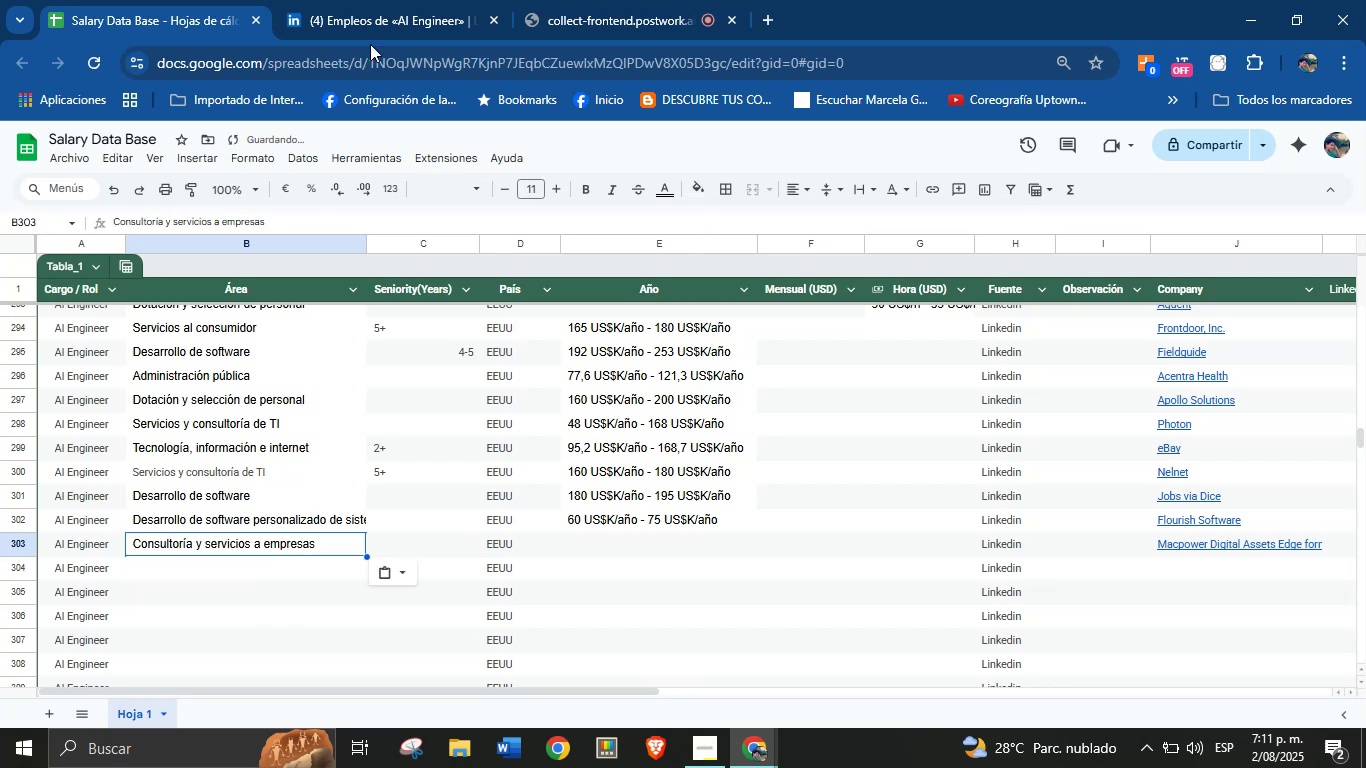 
left_click([377, 0])
 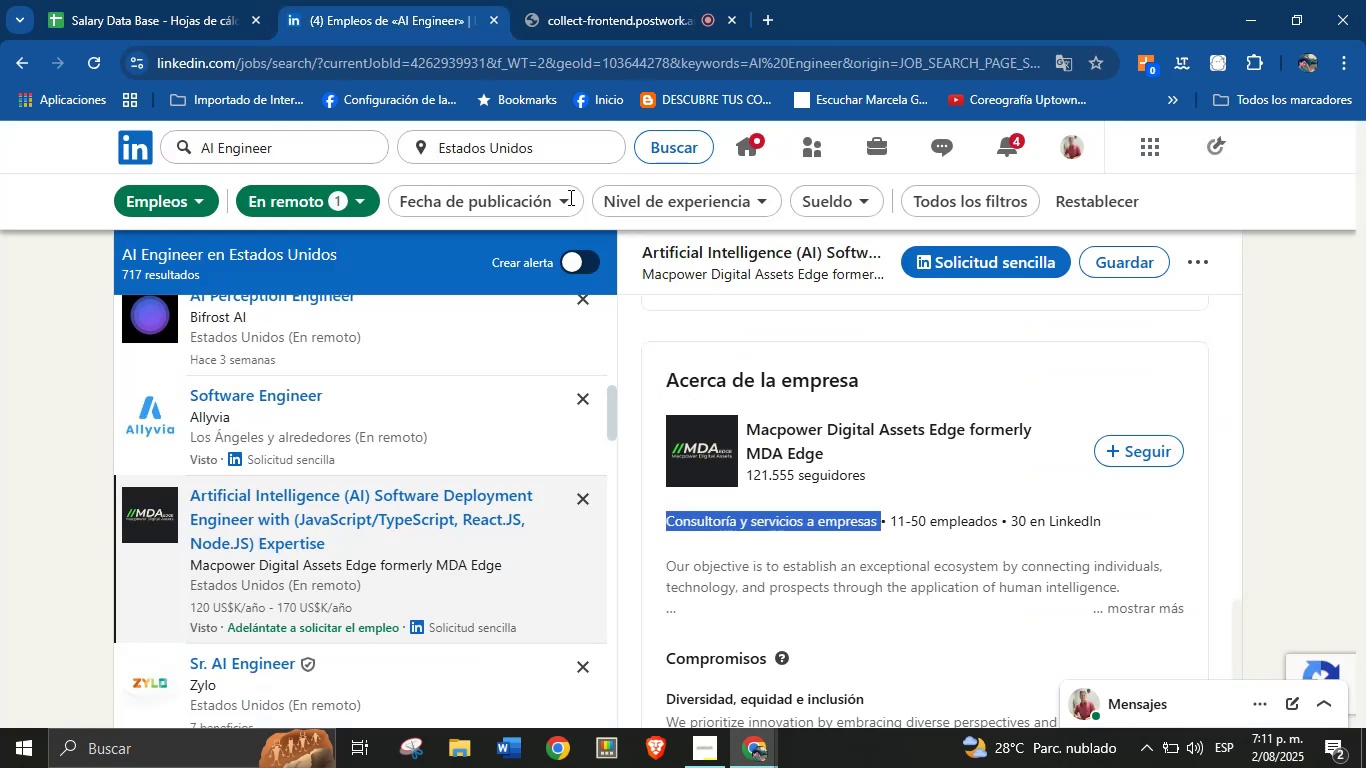 
scroll: coordinate [833, 495], scroll_direction: up, amount: 12.0
 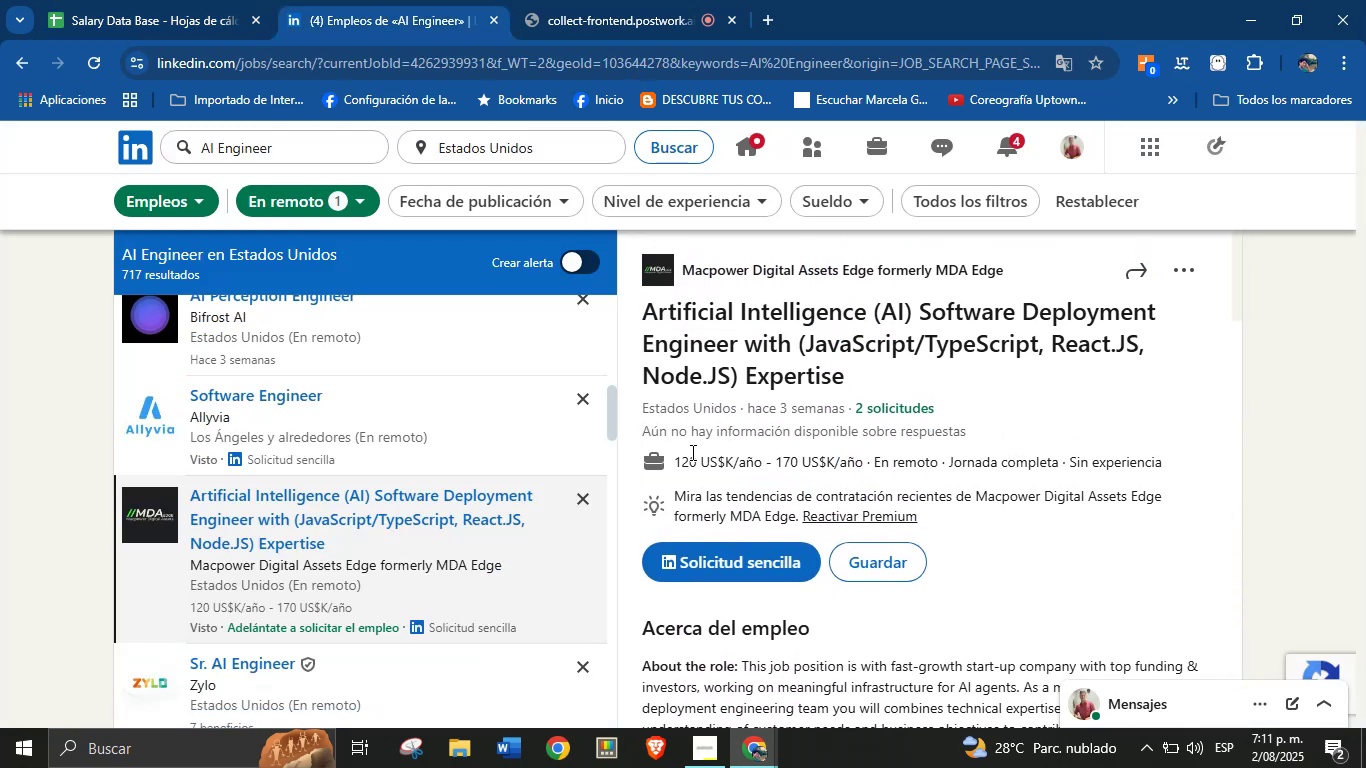 
left_click_drag(start_coordinate=[676, 453], to_coordinate=[862, 456])
 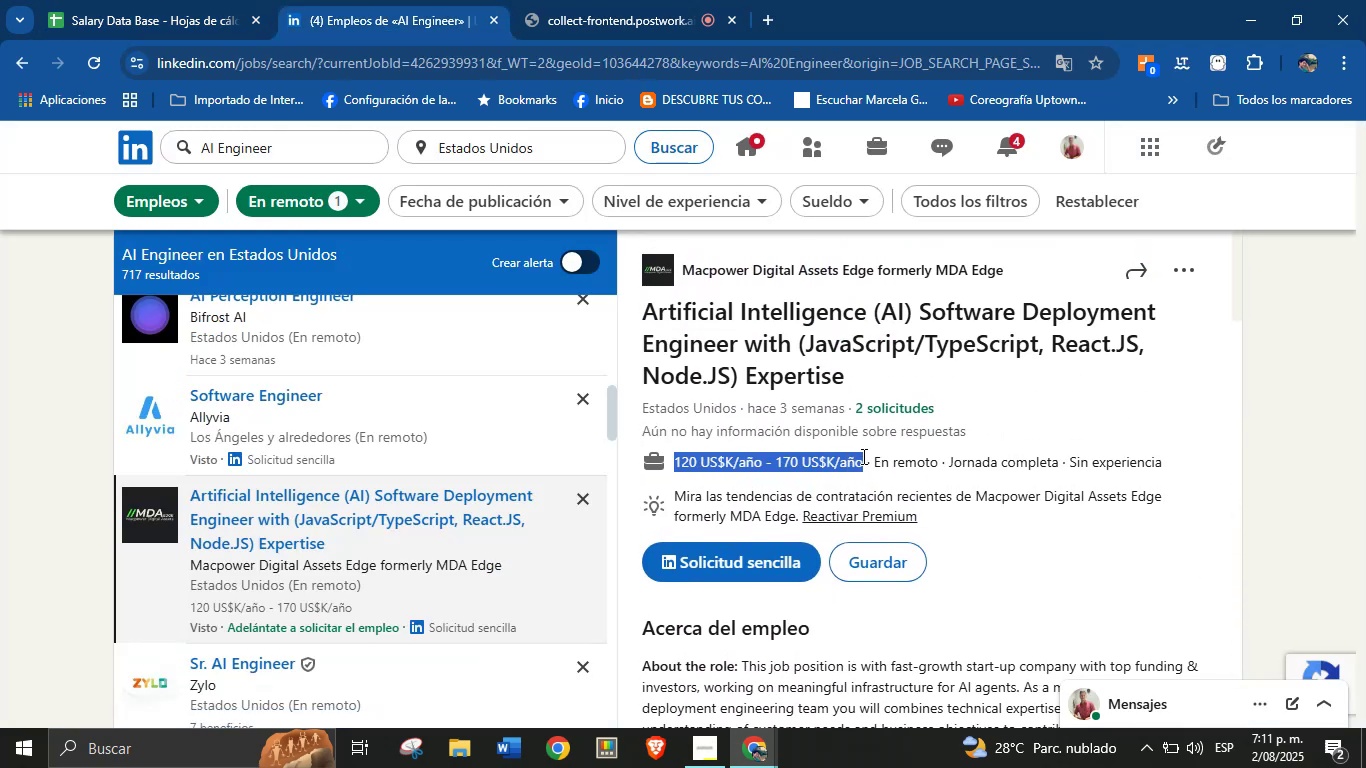 
key(Control+C)
 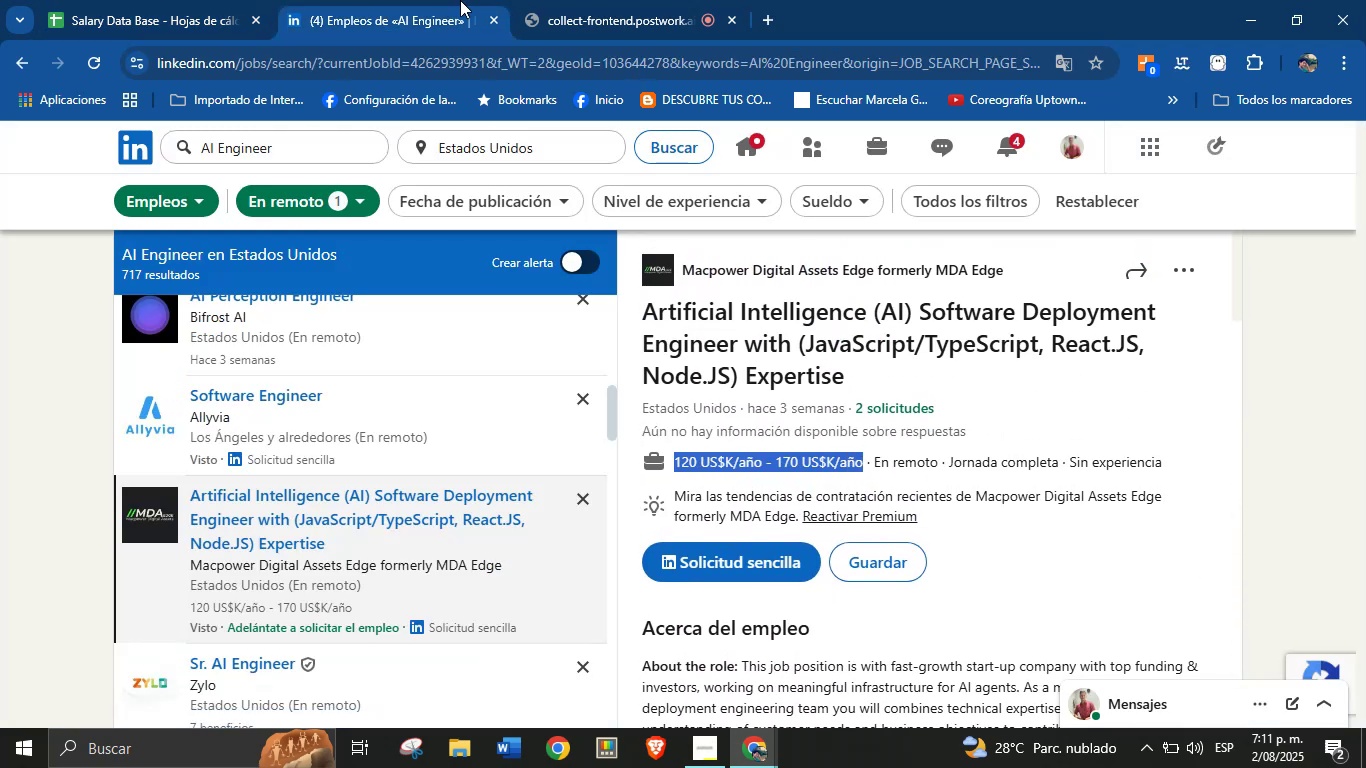 
left_click([236, 0])
 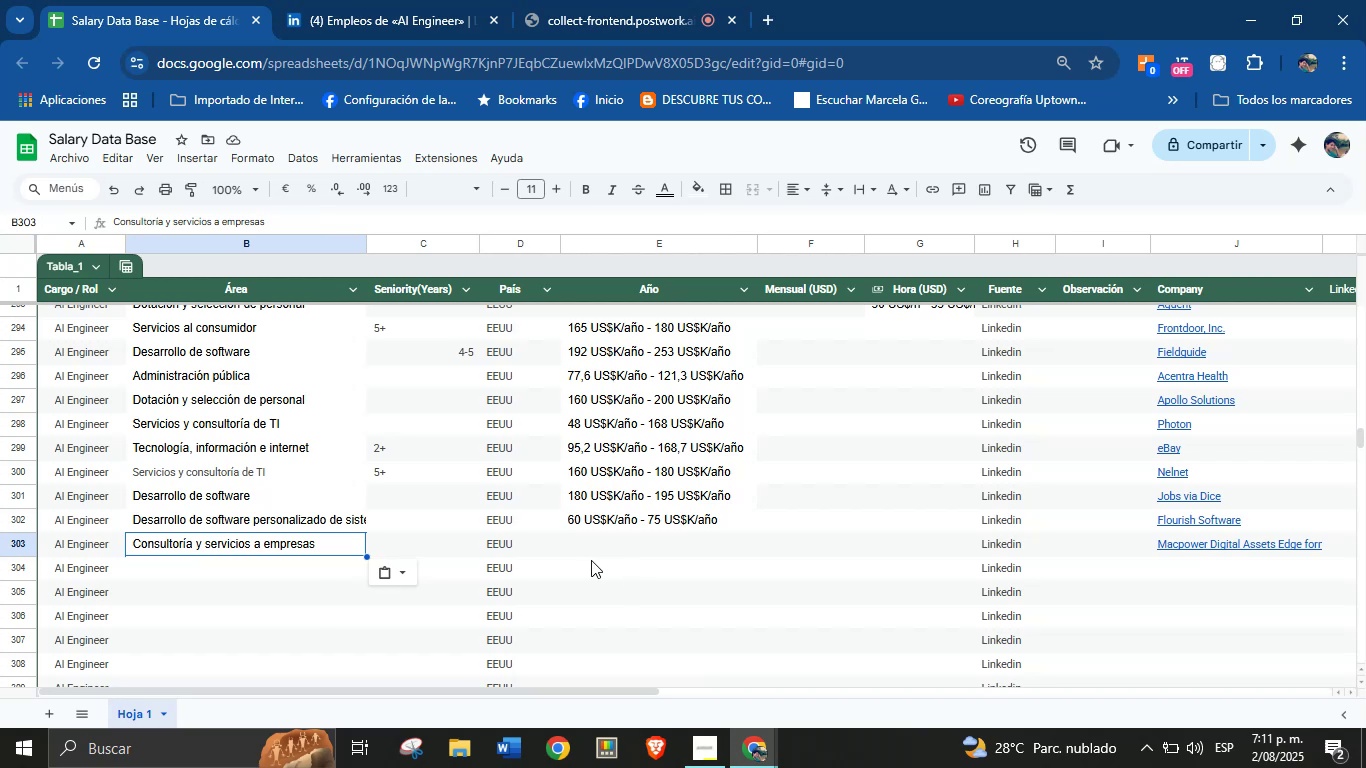 
key(Control+V)
 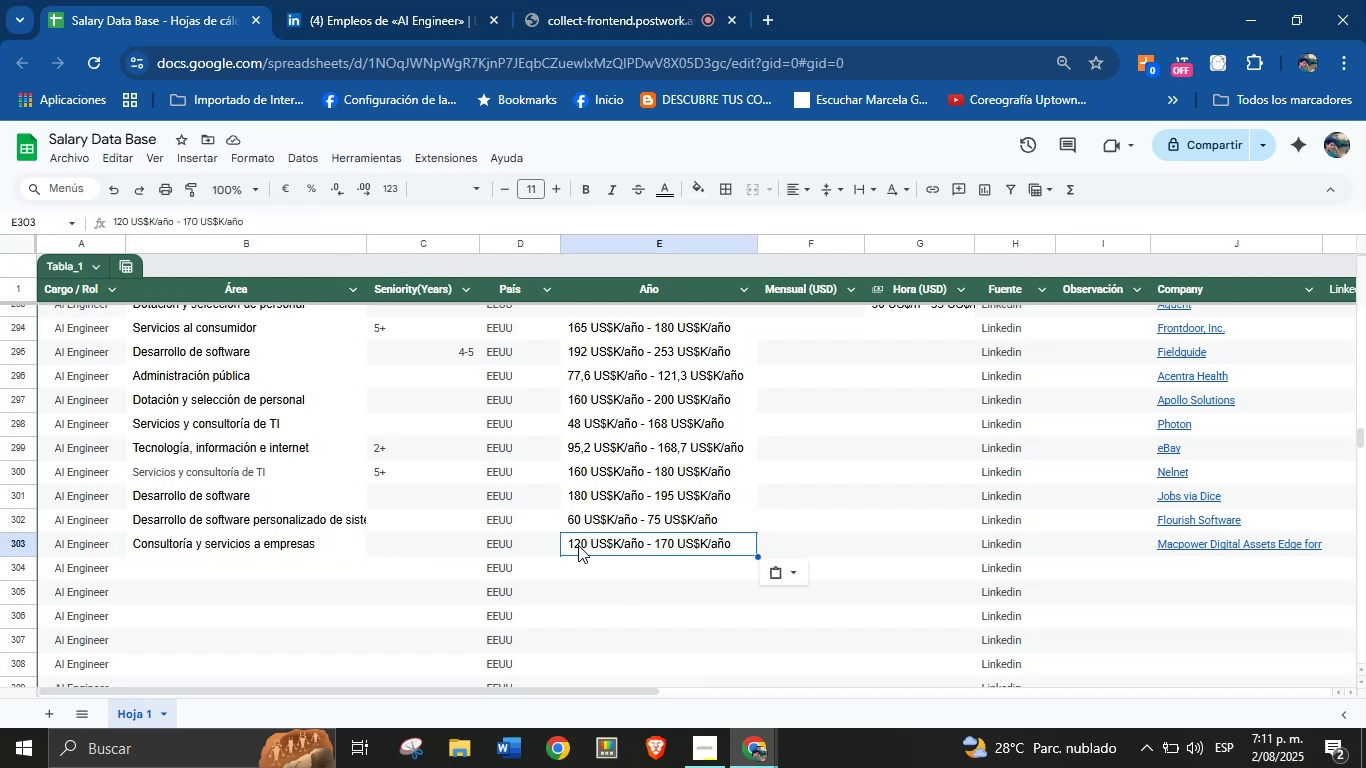 
wait(13.2)
 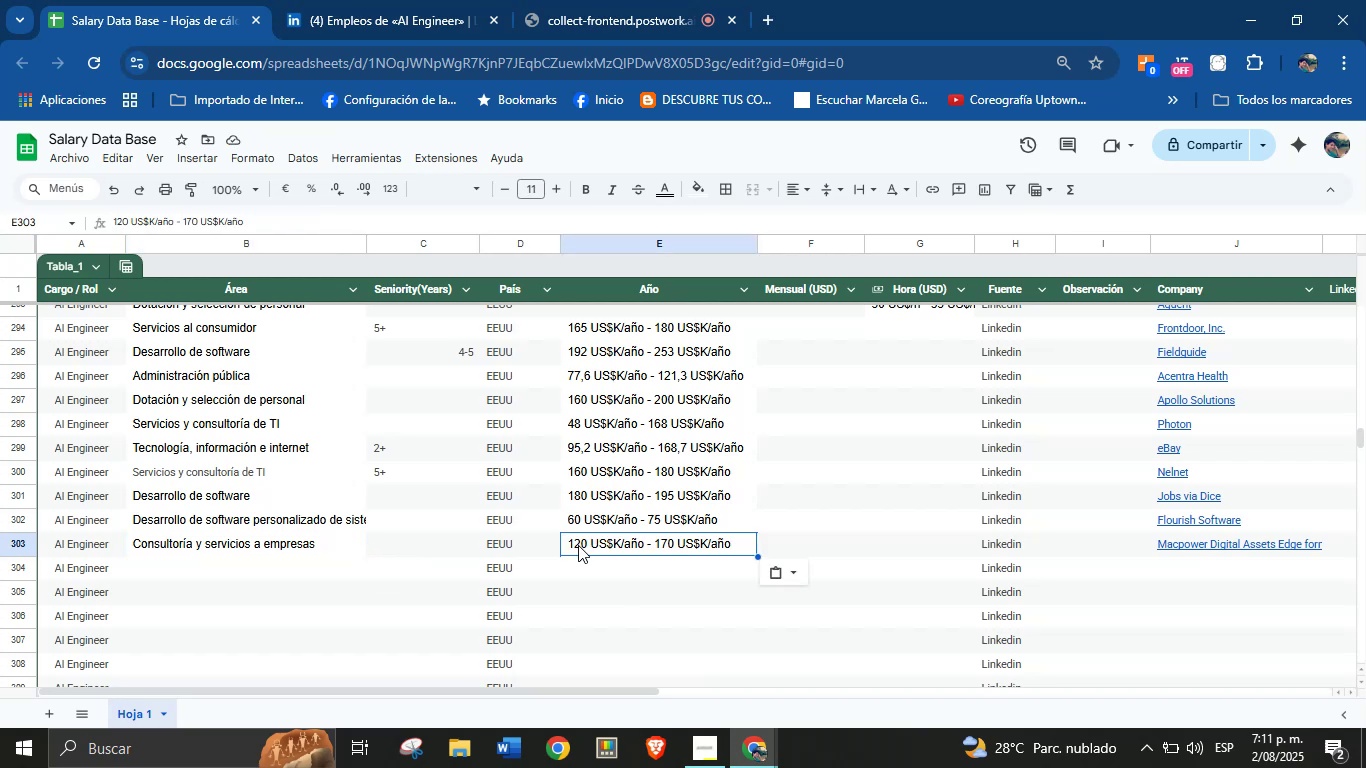 
scroll: coordinate [474, 443], scroll_direction: down, amount: 19.0
 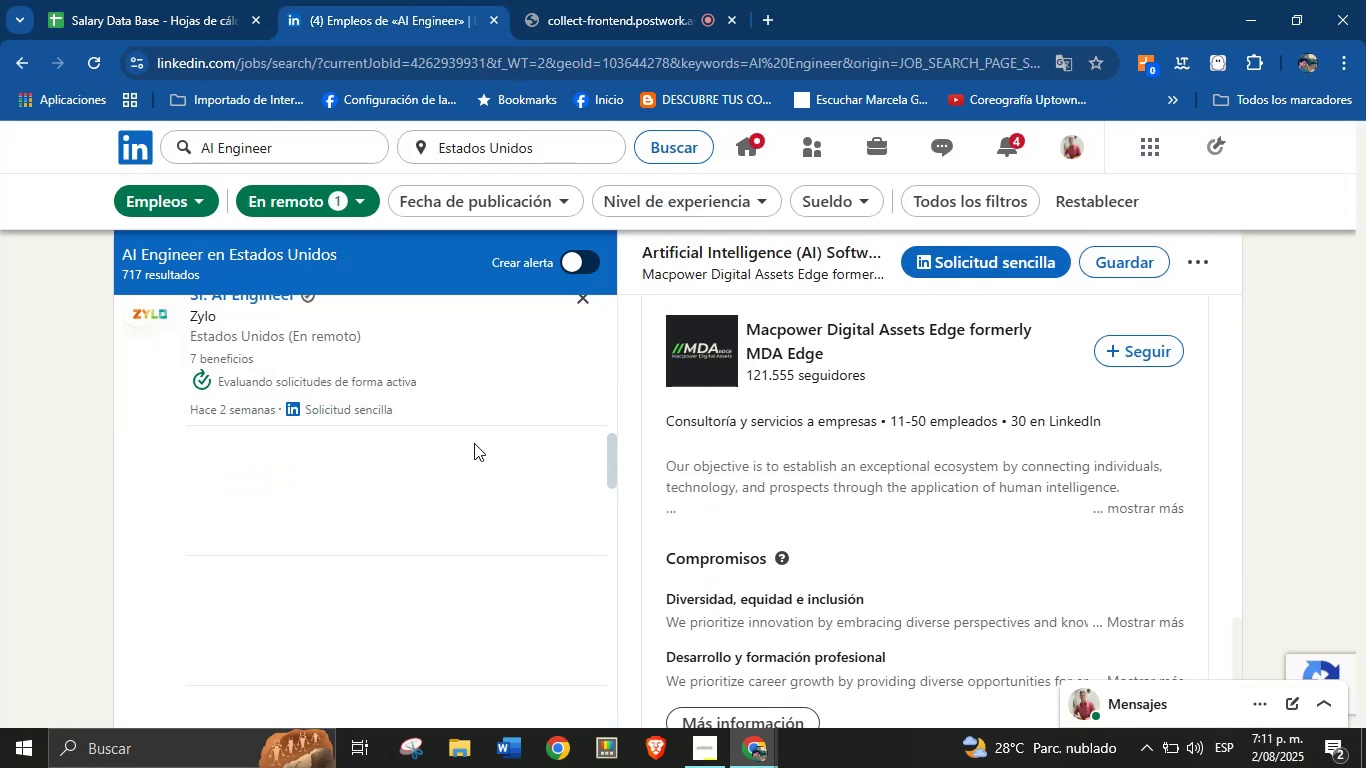 
scroll: coordinate [474, 443], scroll_direction: up, amount: 2.0
 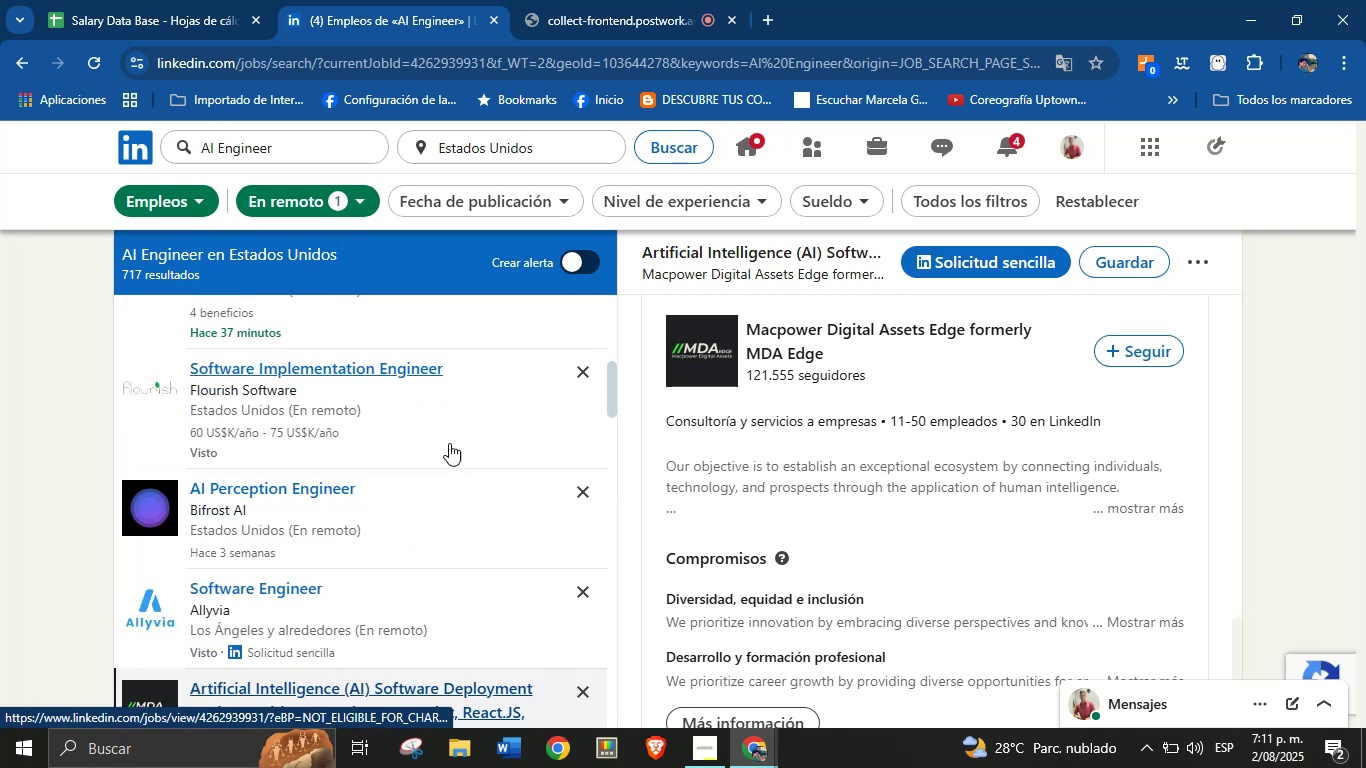 
scroll: coordinate [367, 481], scroll_direction: down, amount: 10.0
 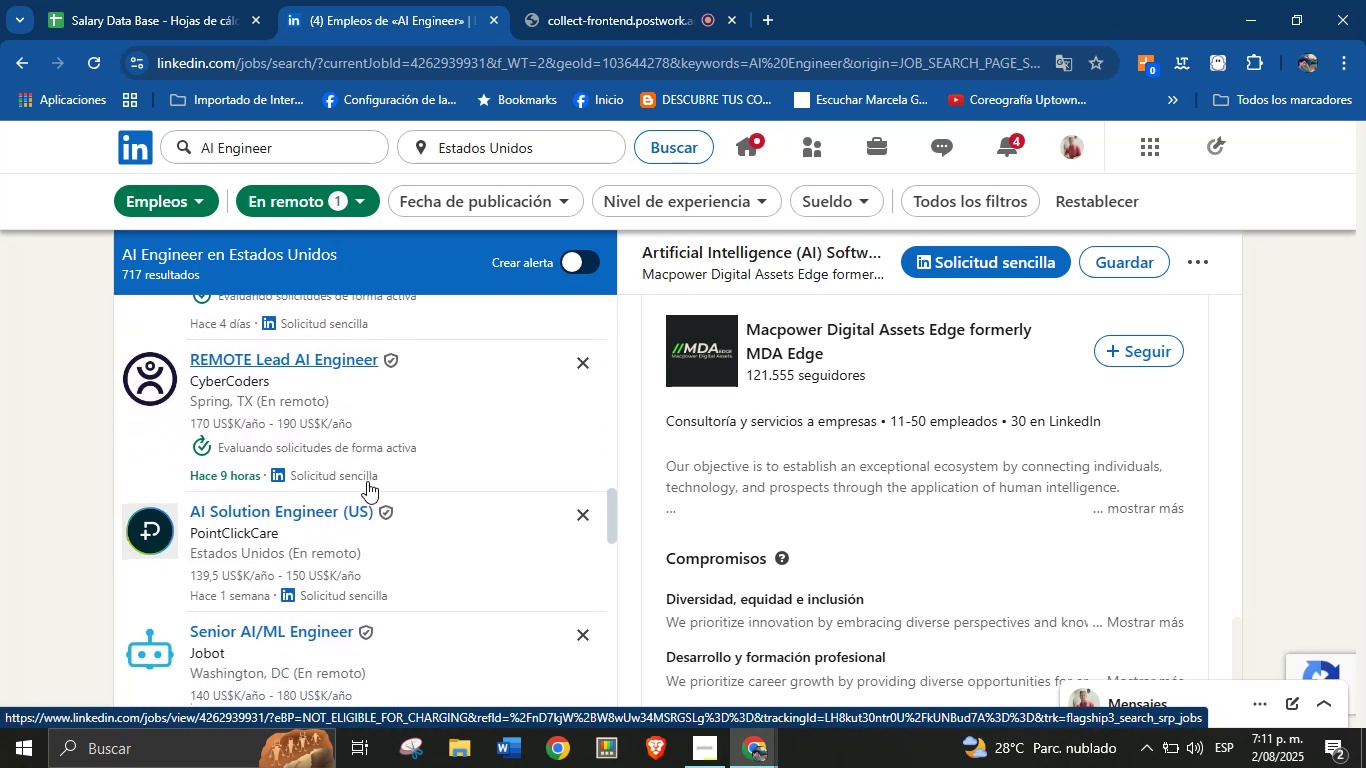 
scroll: coordinate [401, 482], scroll_direction: down, amount: 1.0
 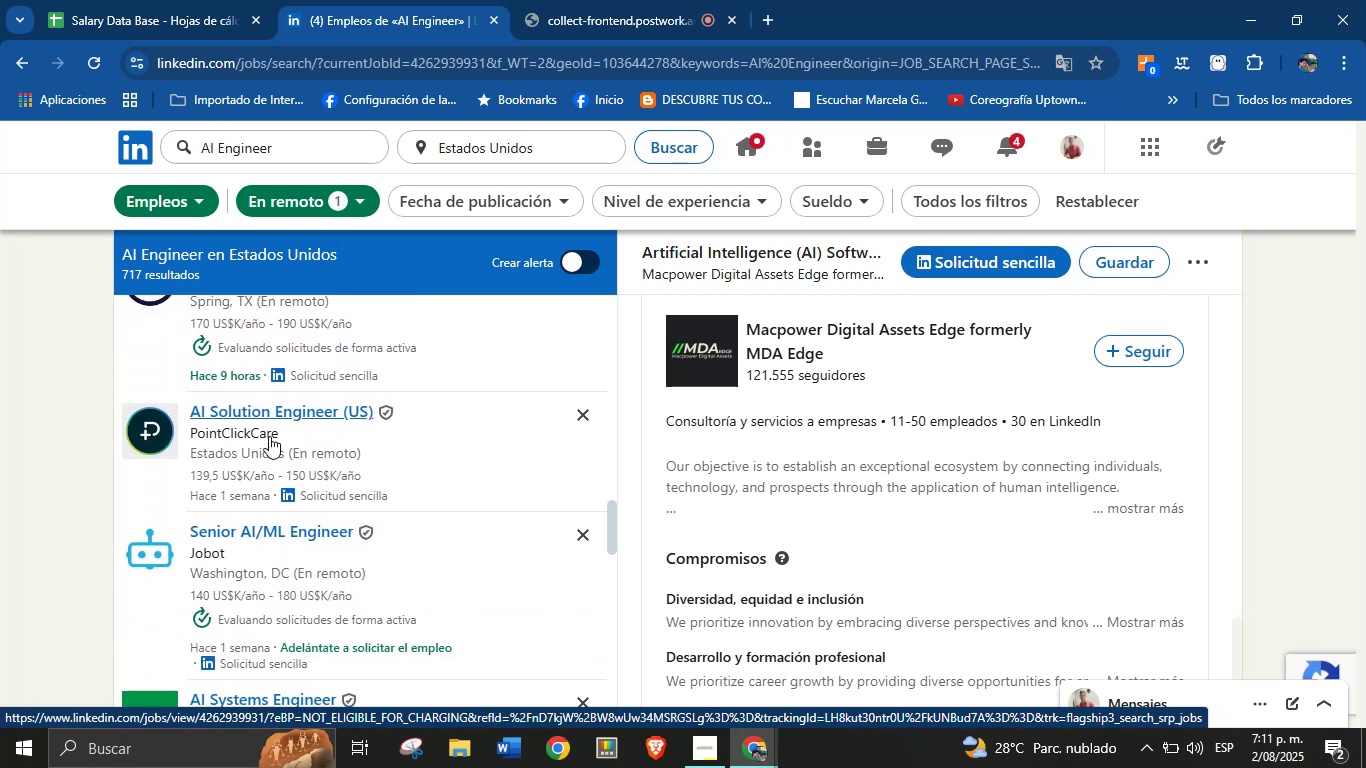 
left_click([276, 413])
 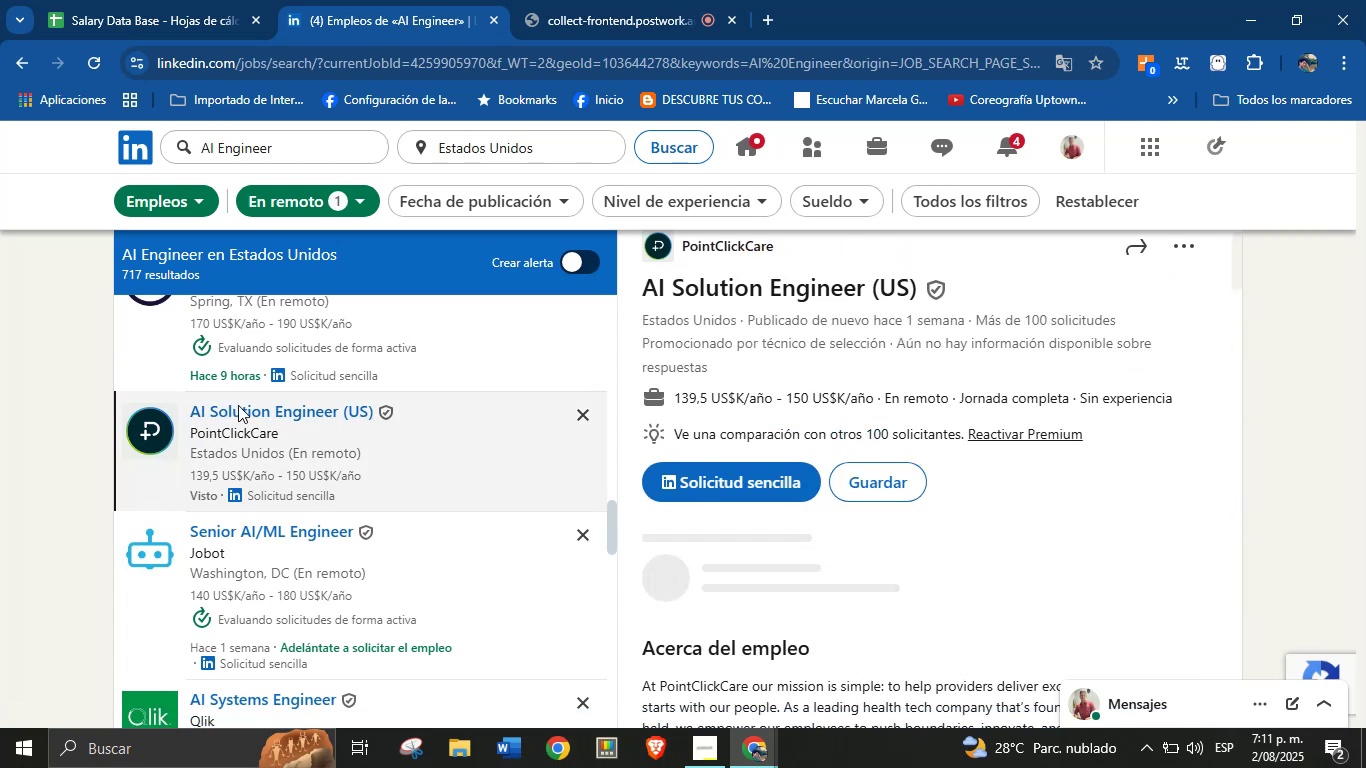 
wait(5.28)
 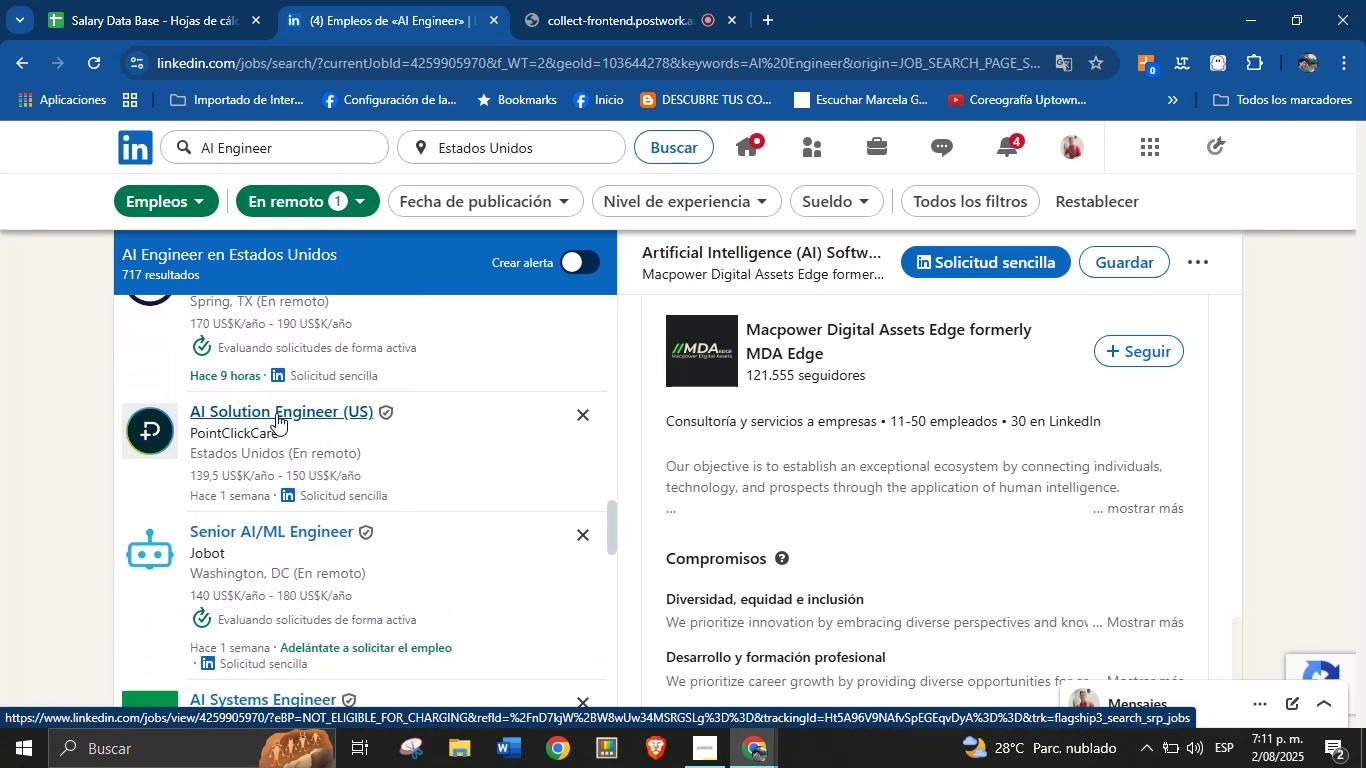 
left_click_drag(start_coordinate=[769, 244], to_coordinate=[682, 245])
 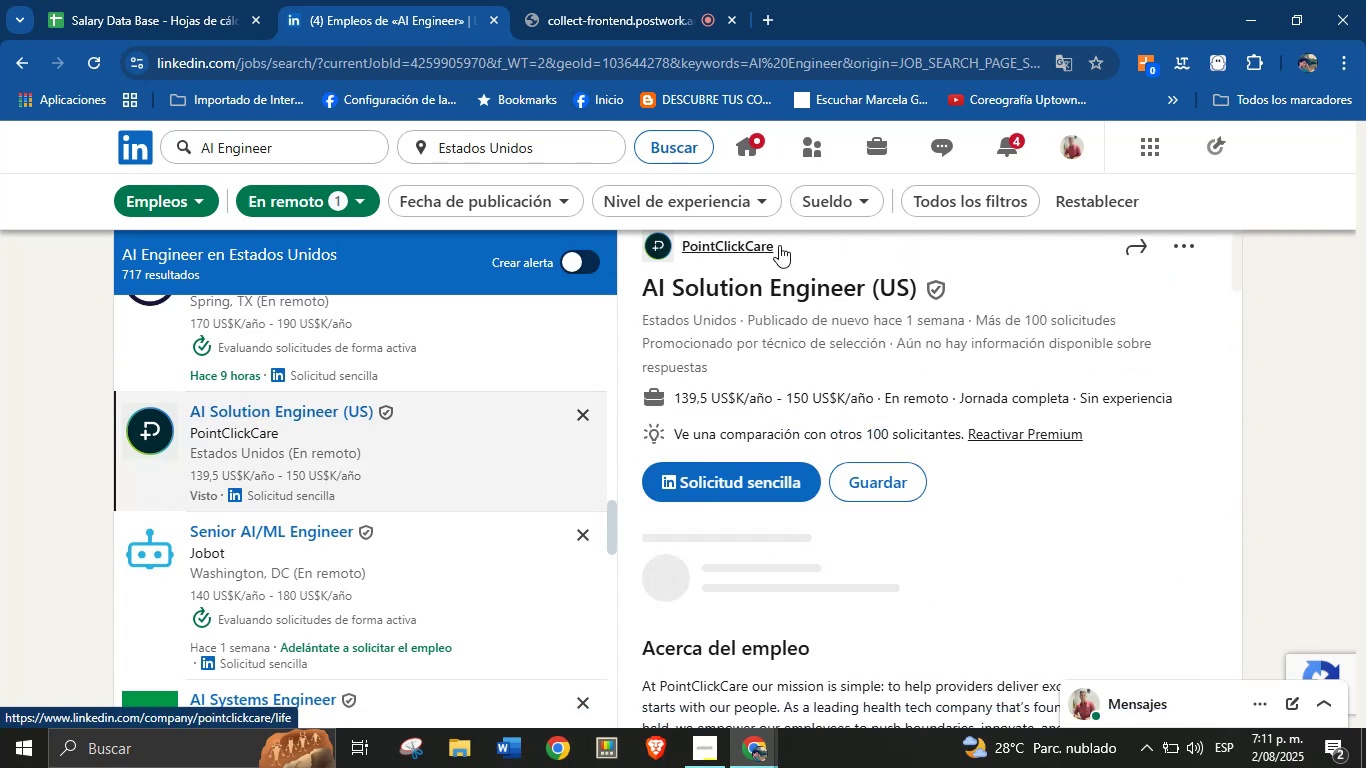 
left_click([789, 245])
 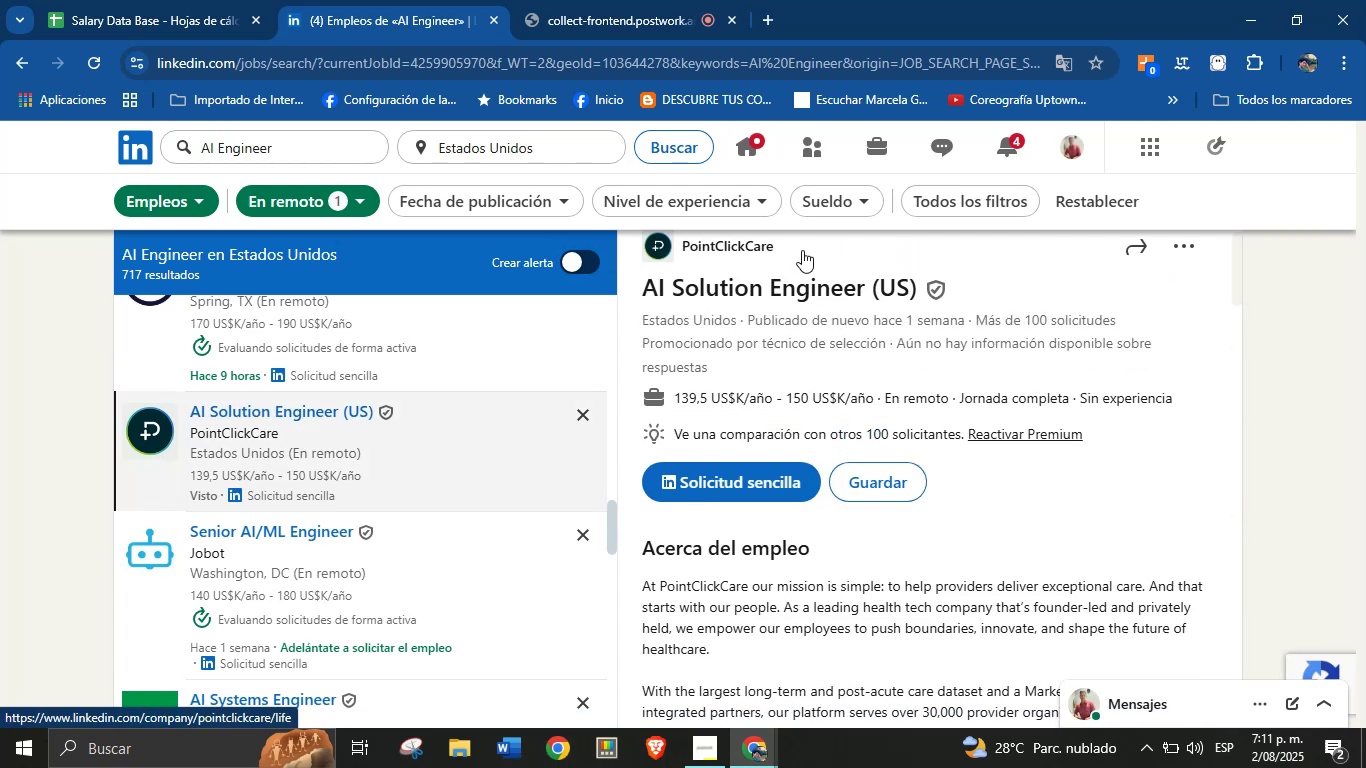 
scroll: coordinate [830, 310], scroll_direction: up, amount: 1.0
 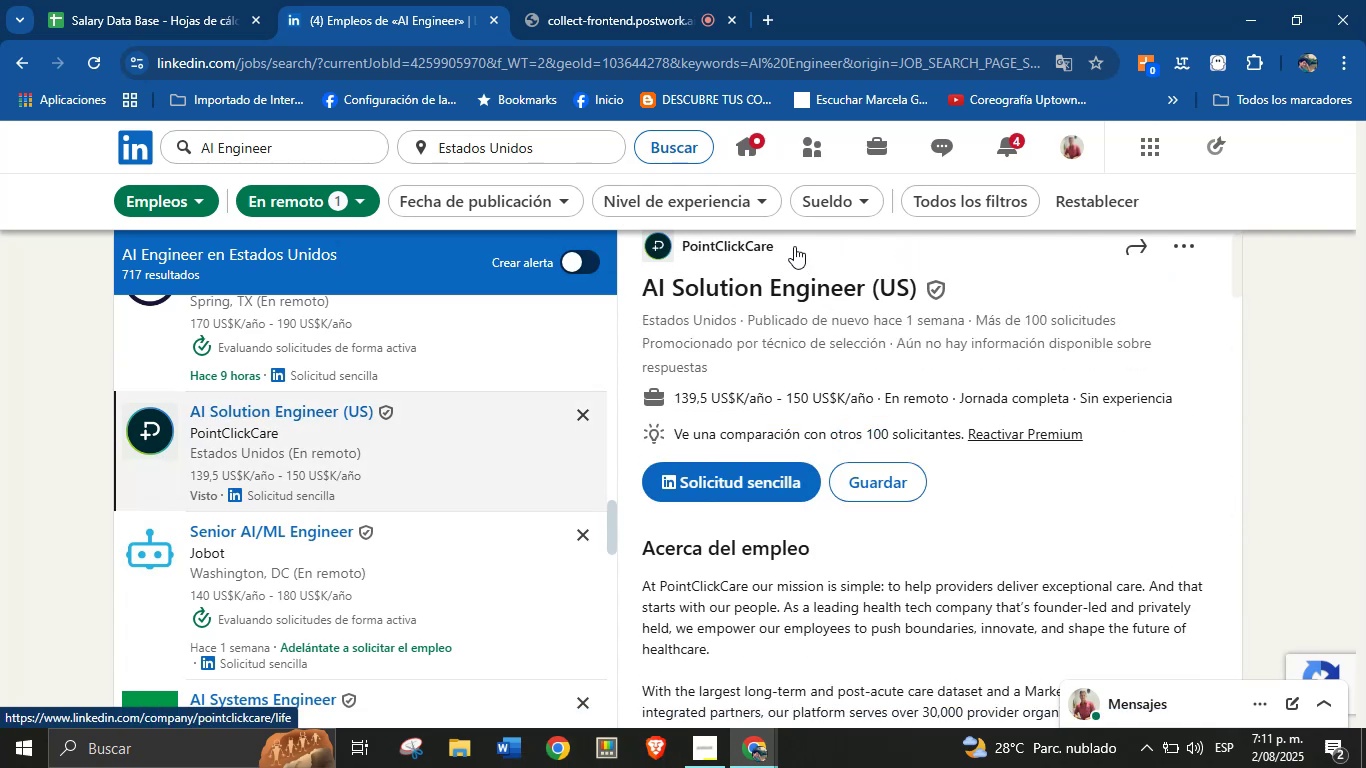 
left_click_drag(start_coordinate=[788, 241], to_coordinate=[681, 242])
 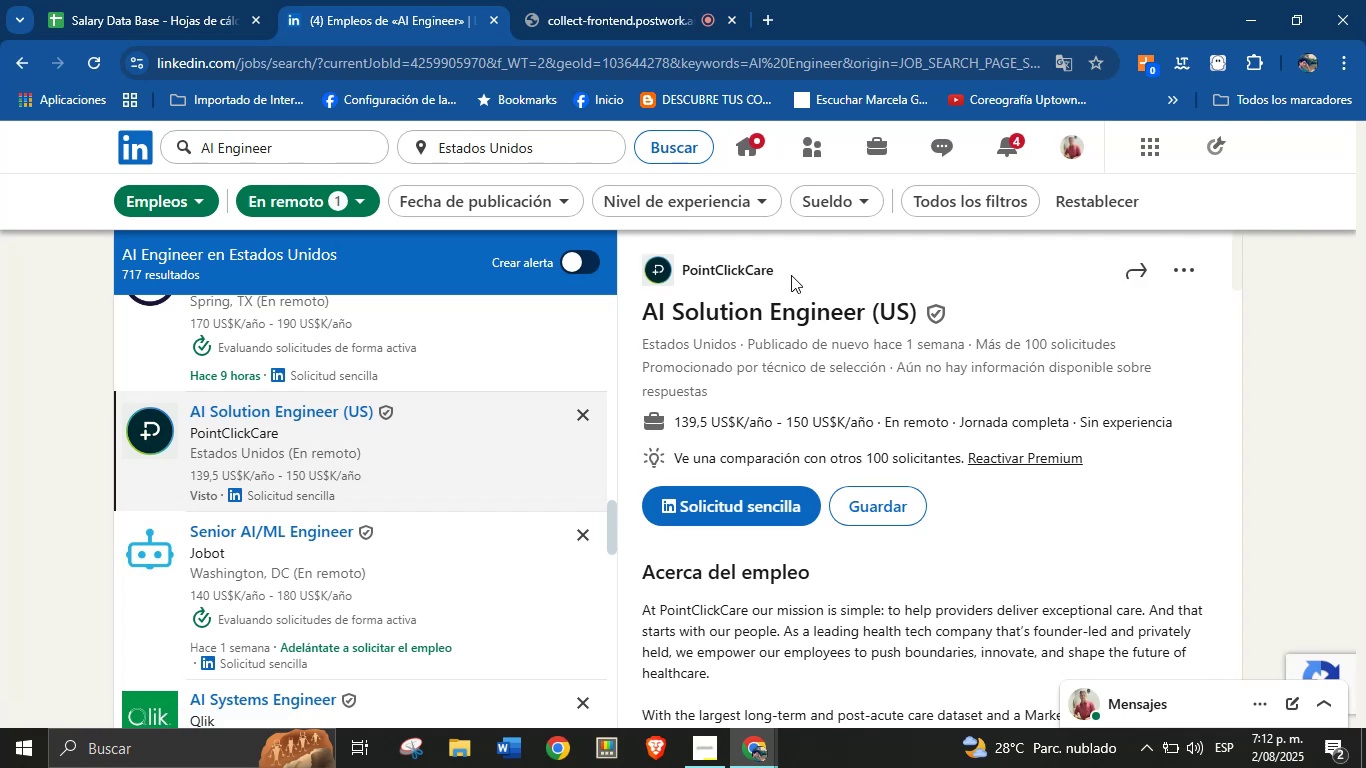 
left_click([787, 269])
 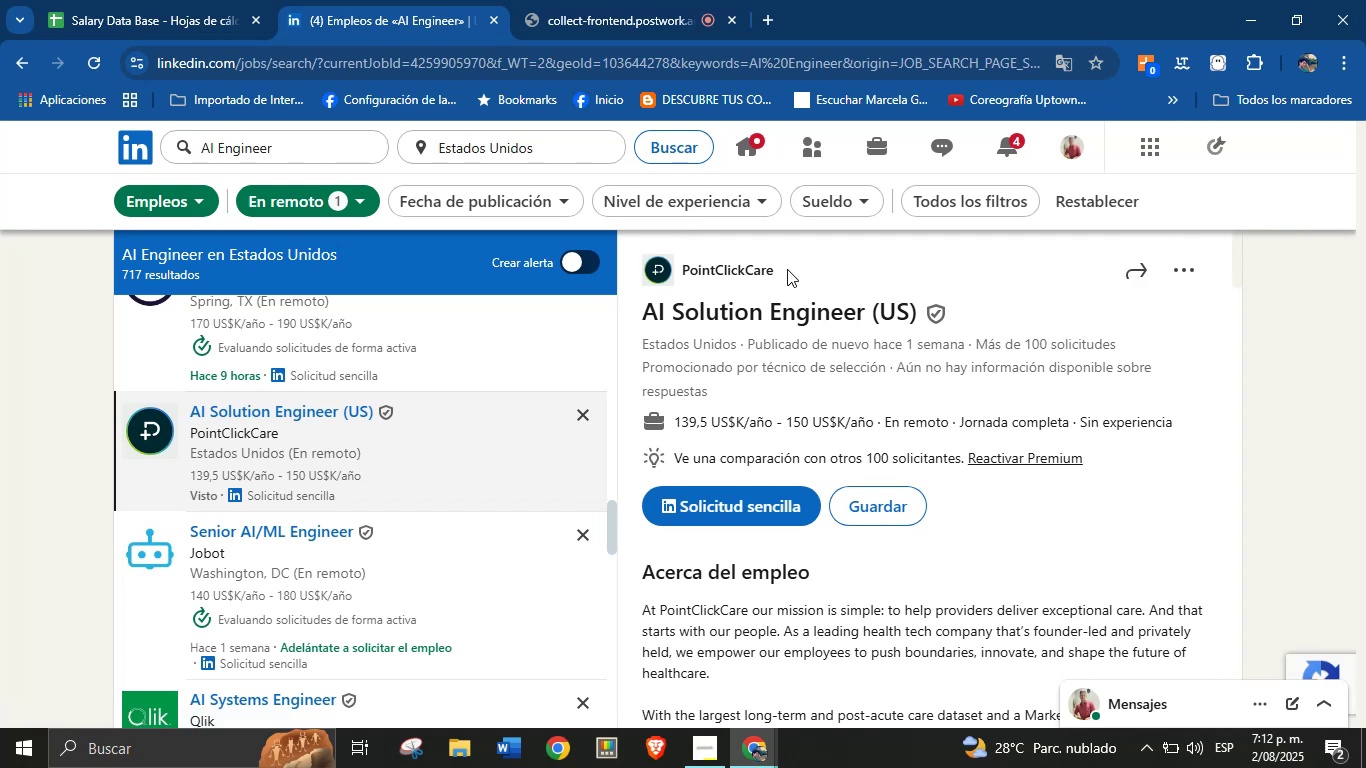 
left_click_drag(start_coordinate=[787, 269], to_coordinate=[693, 272])
 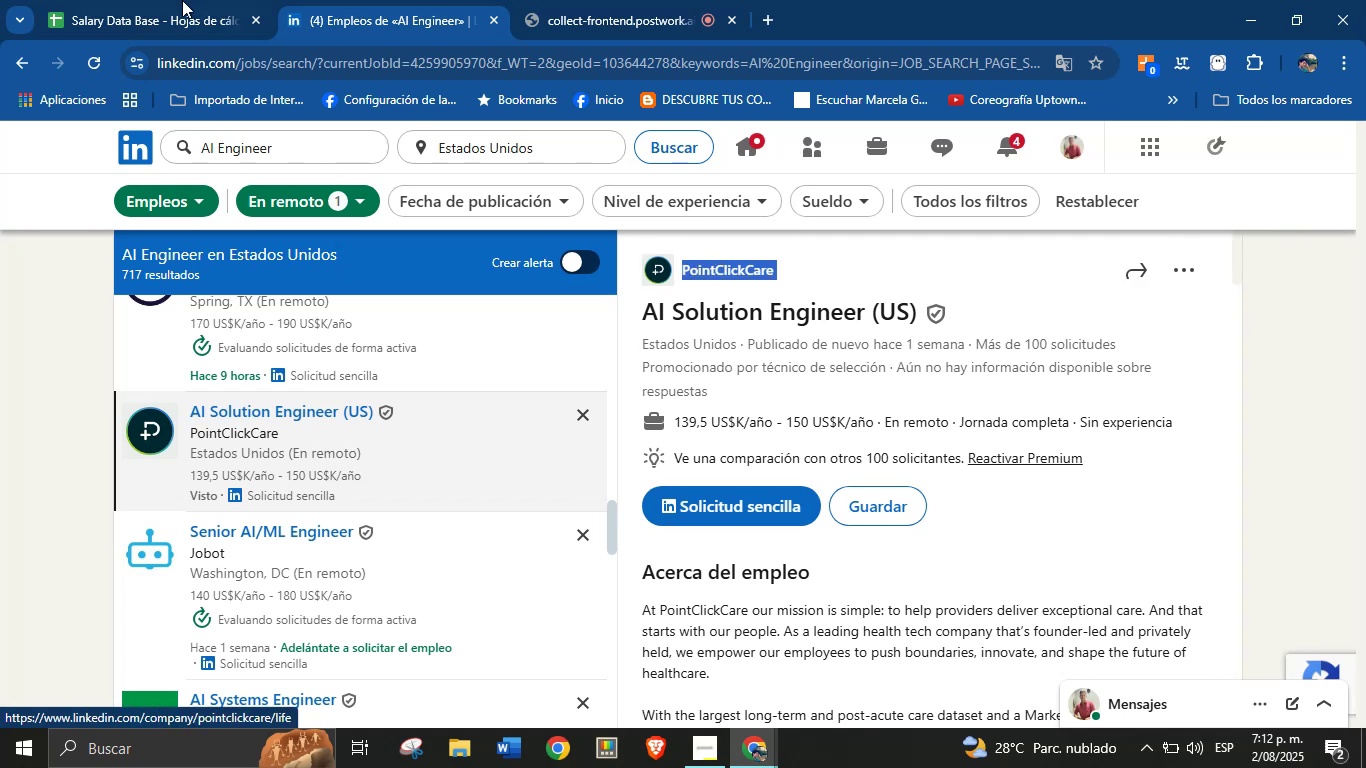 
key(Control+C)
 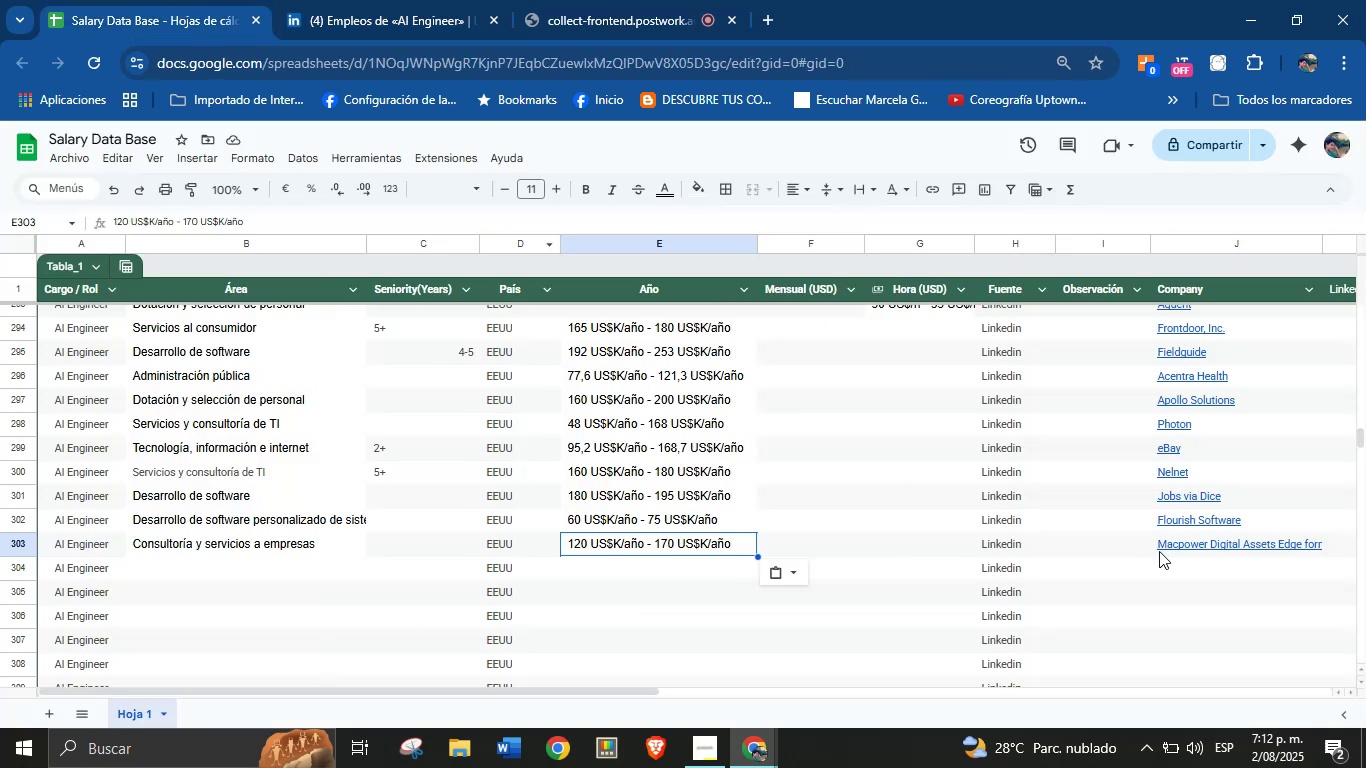 
left_click([1192, 560])
 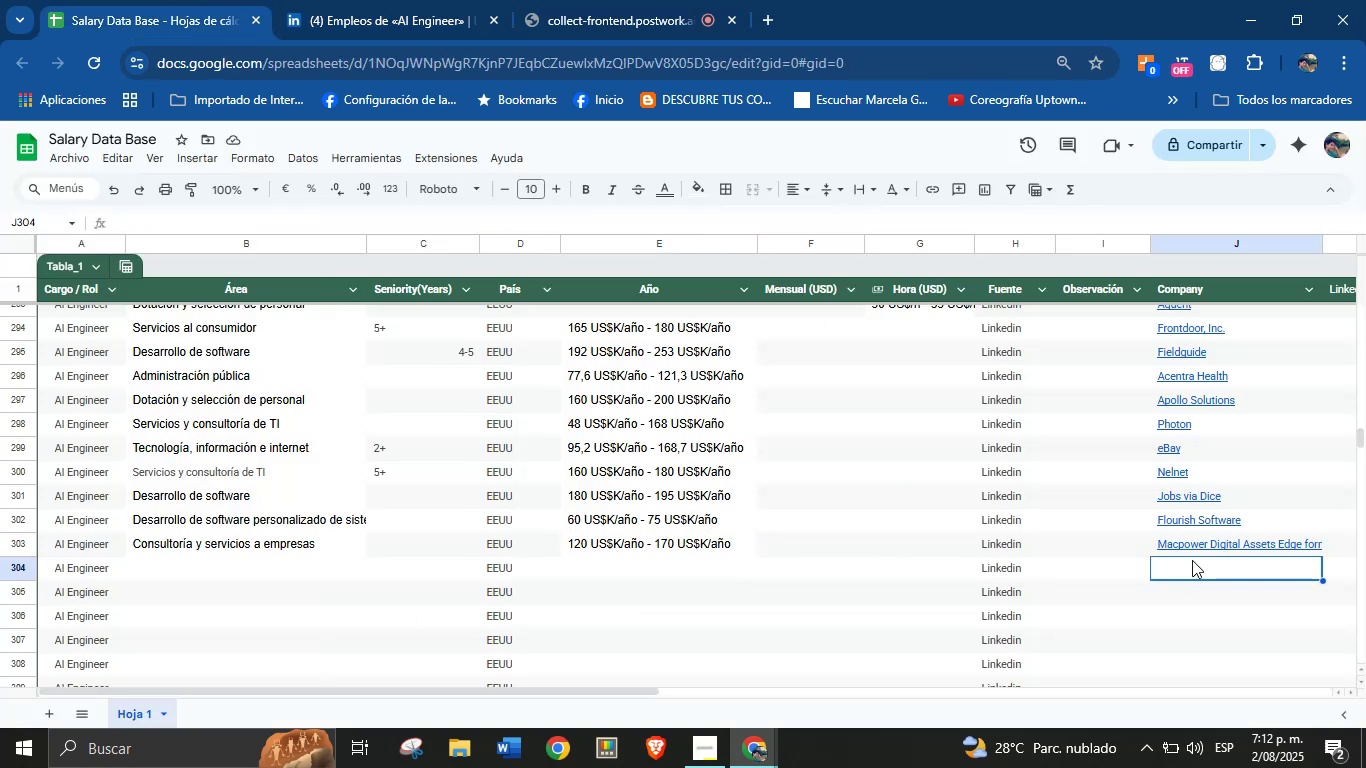 
key(Control+V)
 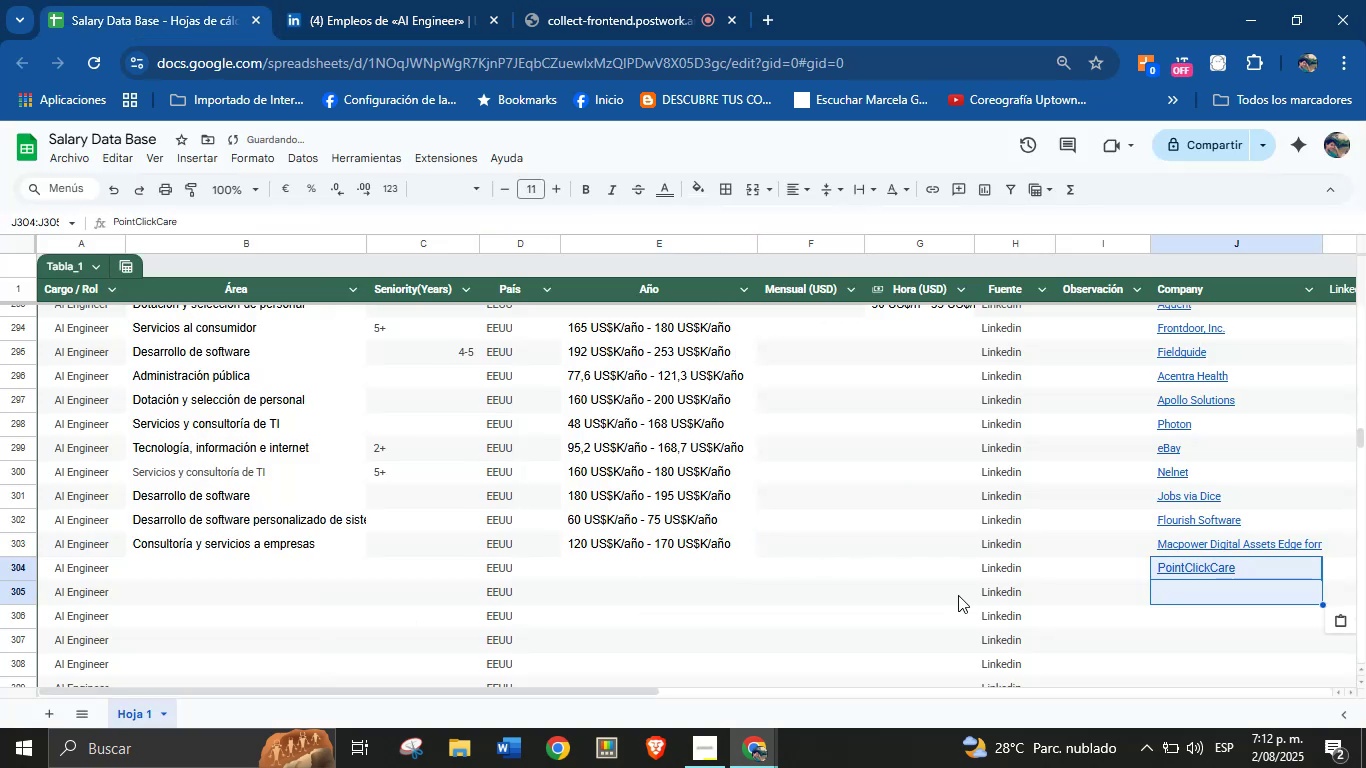 
left_click([1282, 610])
 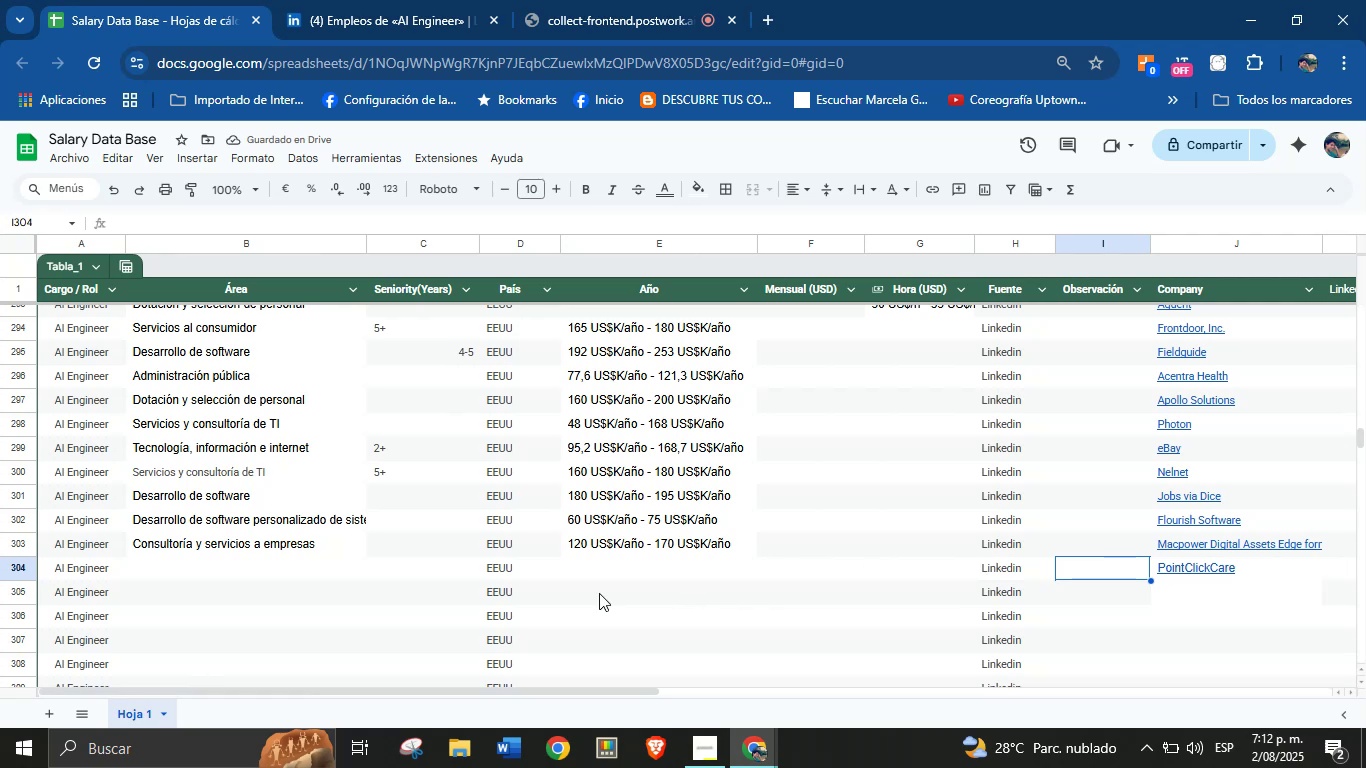 
left_click([330, 566])
 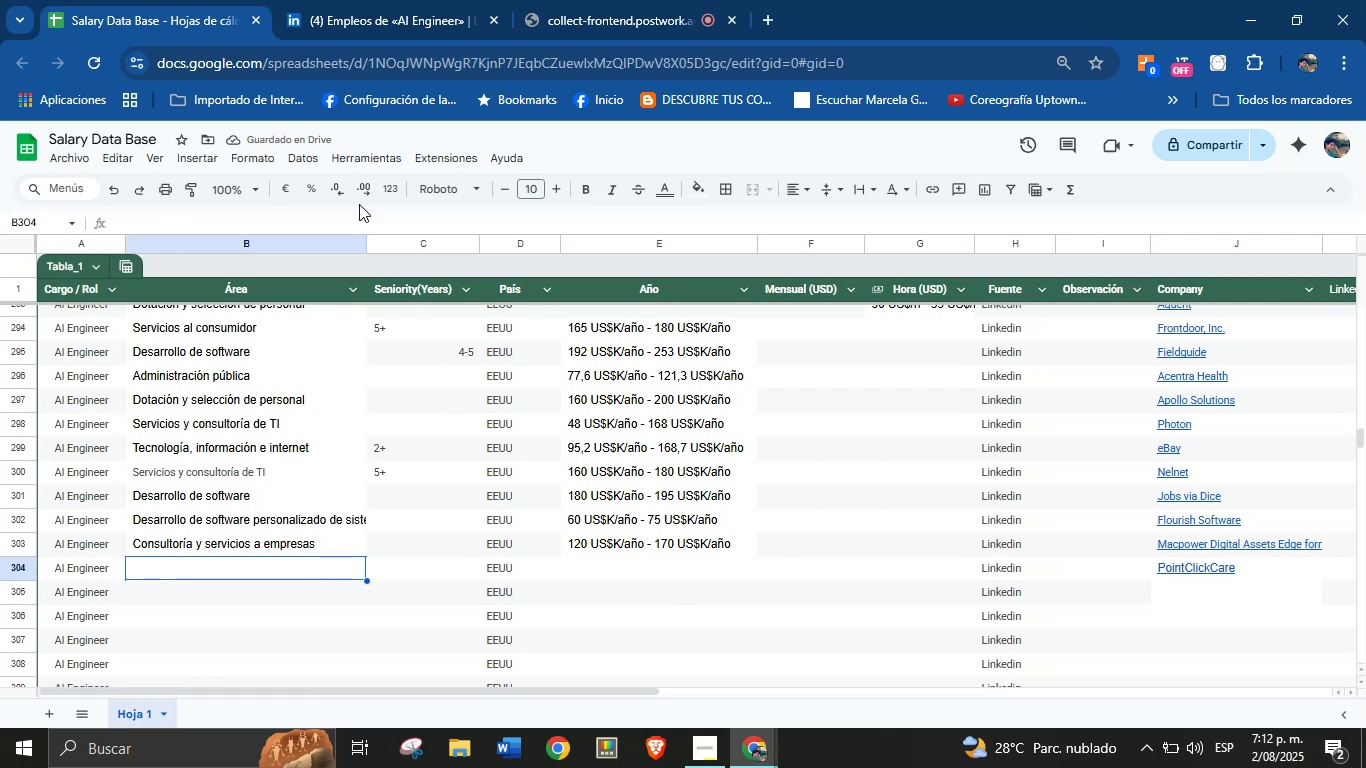 
left_click([360, 0])
 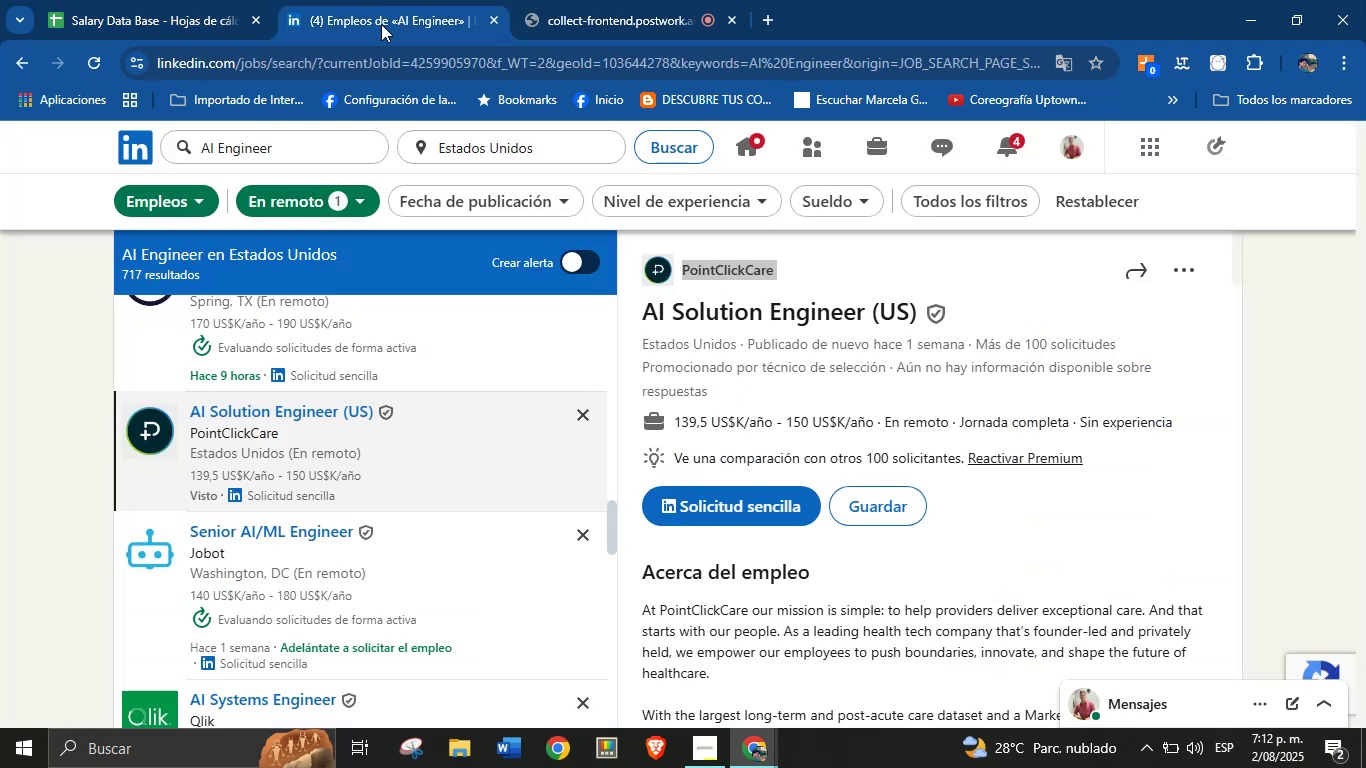 
scroll: coordinate [851, 476], scroll_direction: down, amount: 35.0
 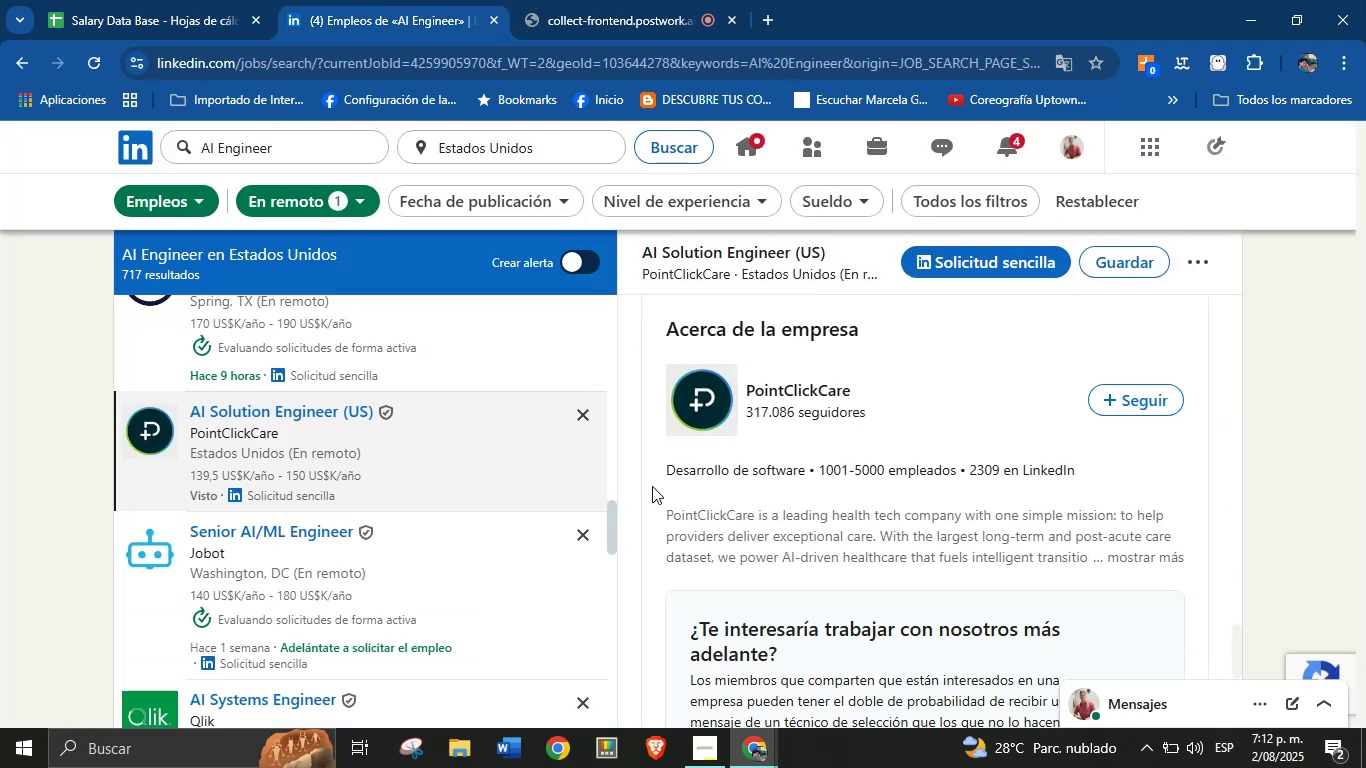 
left_click_drag(start_coordinate=[662, 472], to_coordinate=[806, 472])
 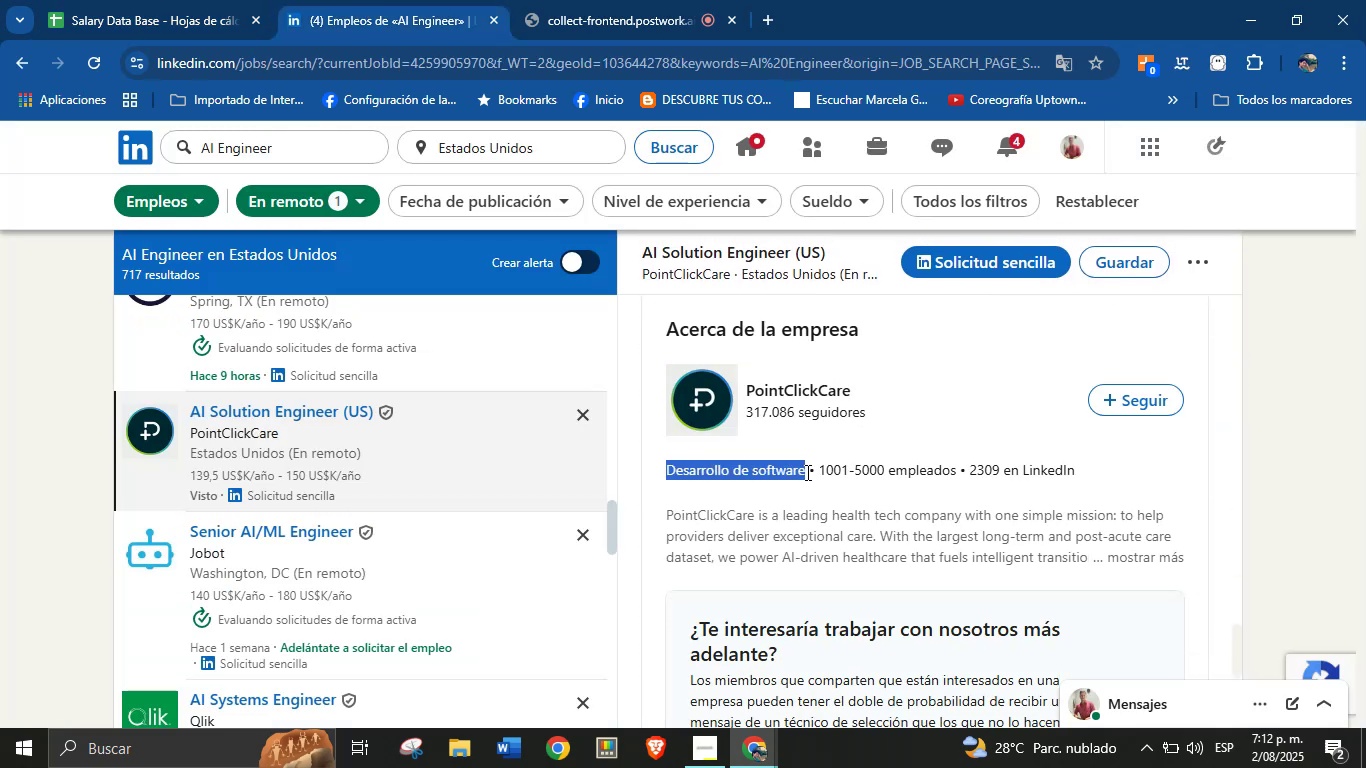 
key(Control+C)
 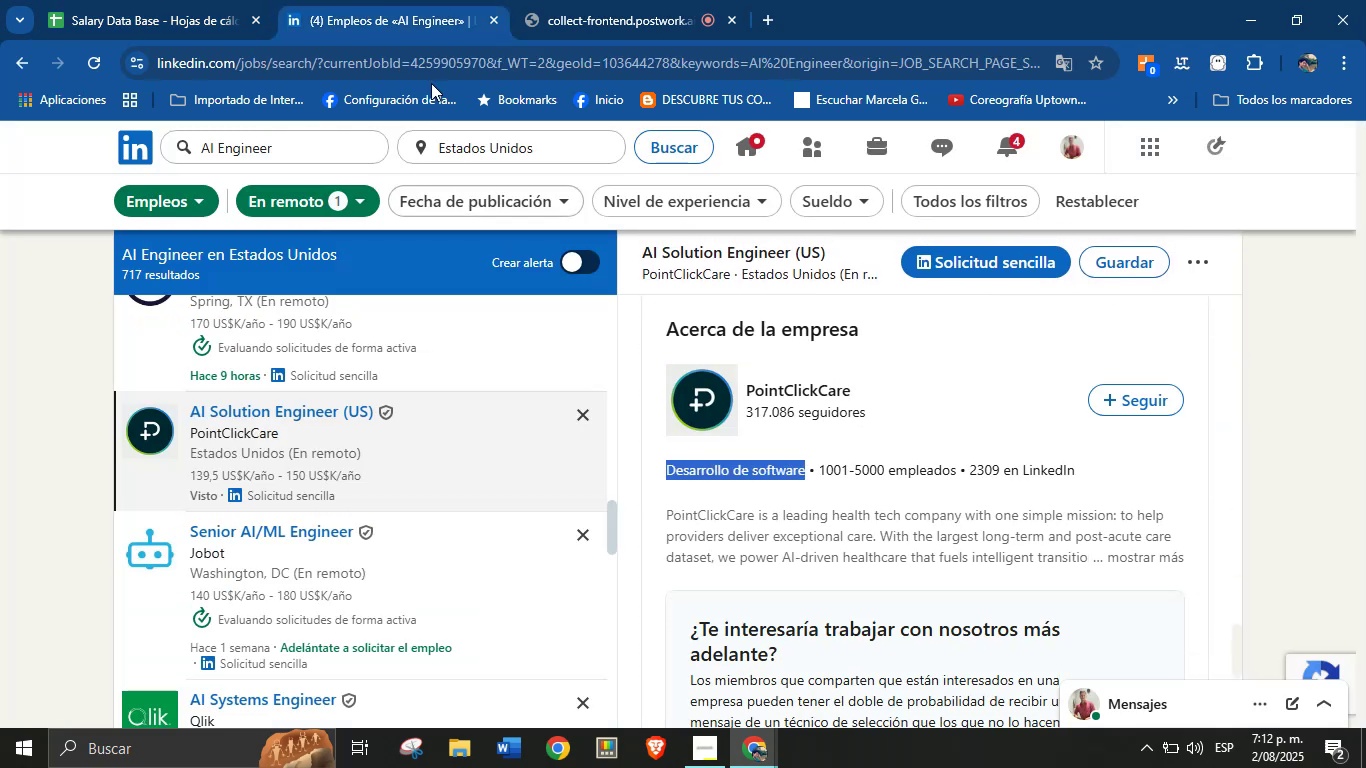 
left_click([323, 0])
 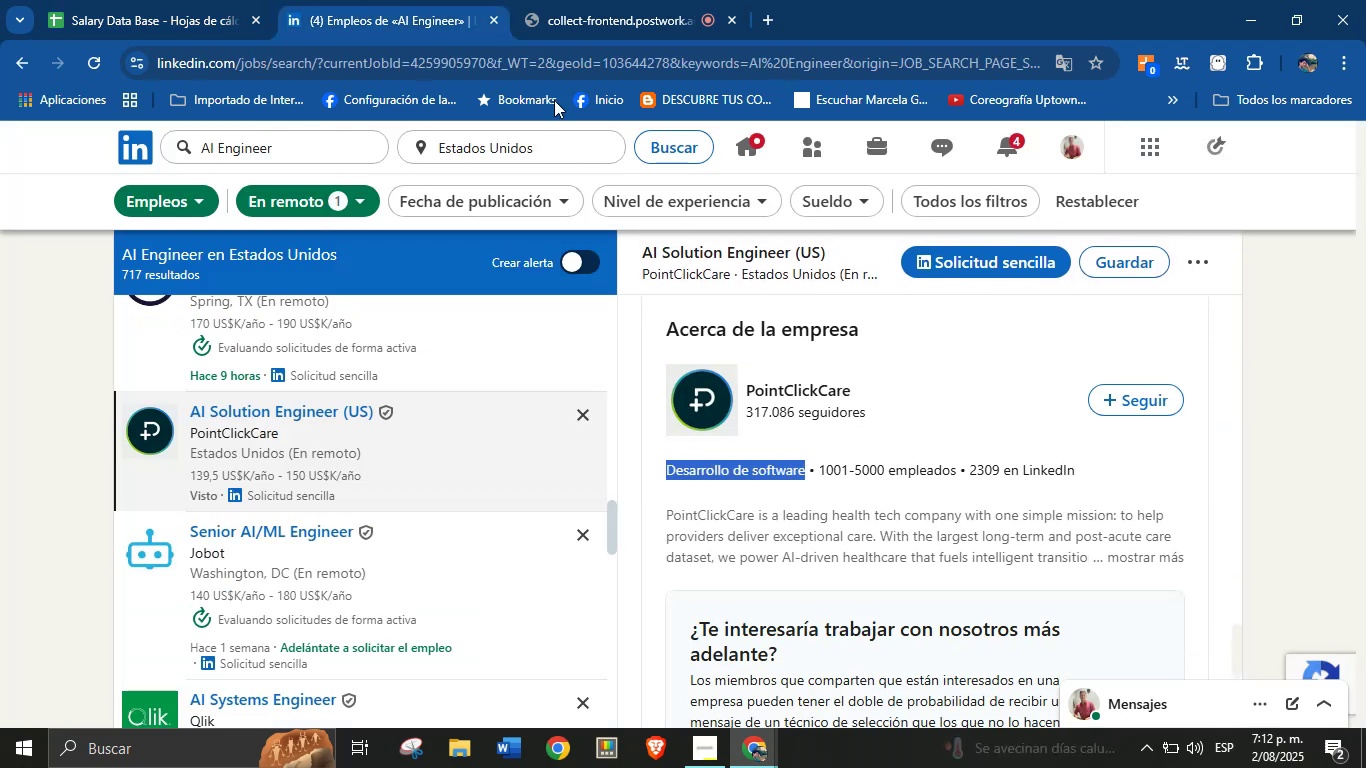 
left_click_drag(start_coordinate=[205, 0], to_coordinate=[187, 0])
 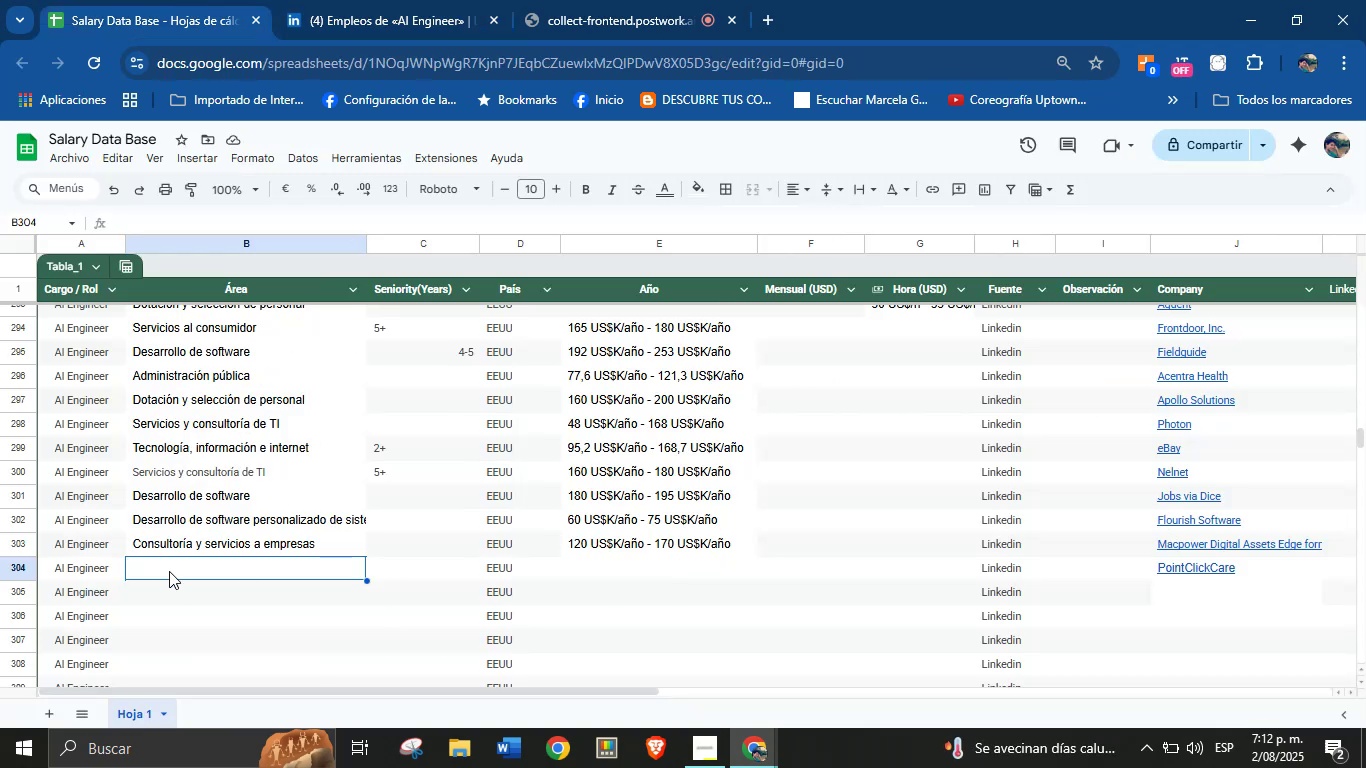 
key(Control+V)
 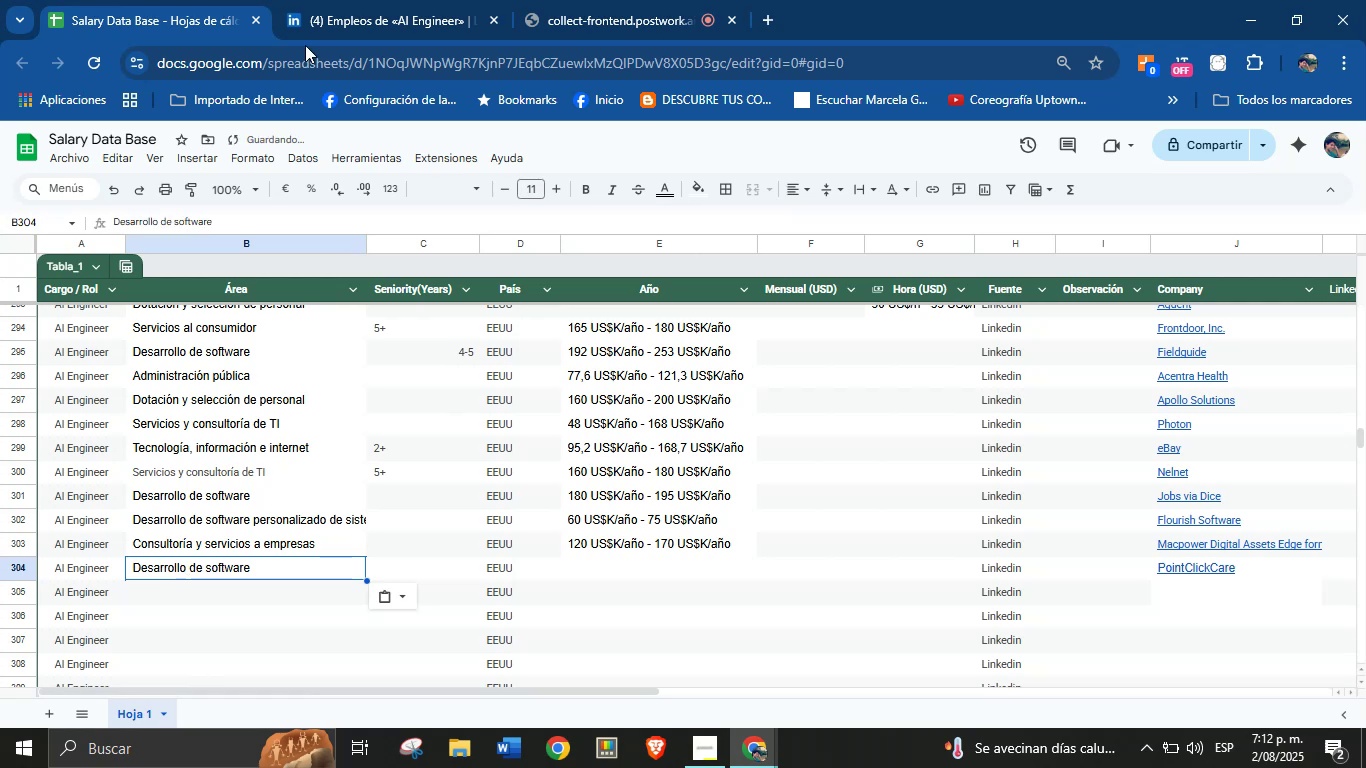 
left_click([336, 0])
 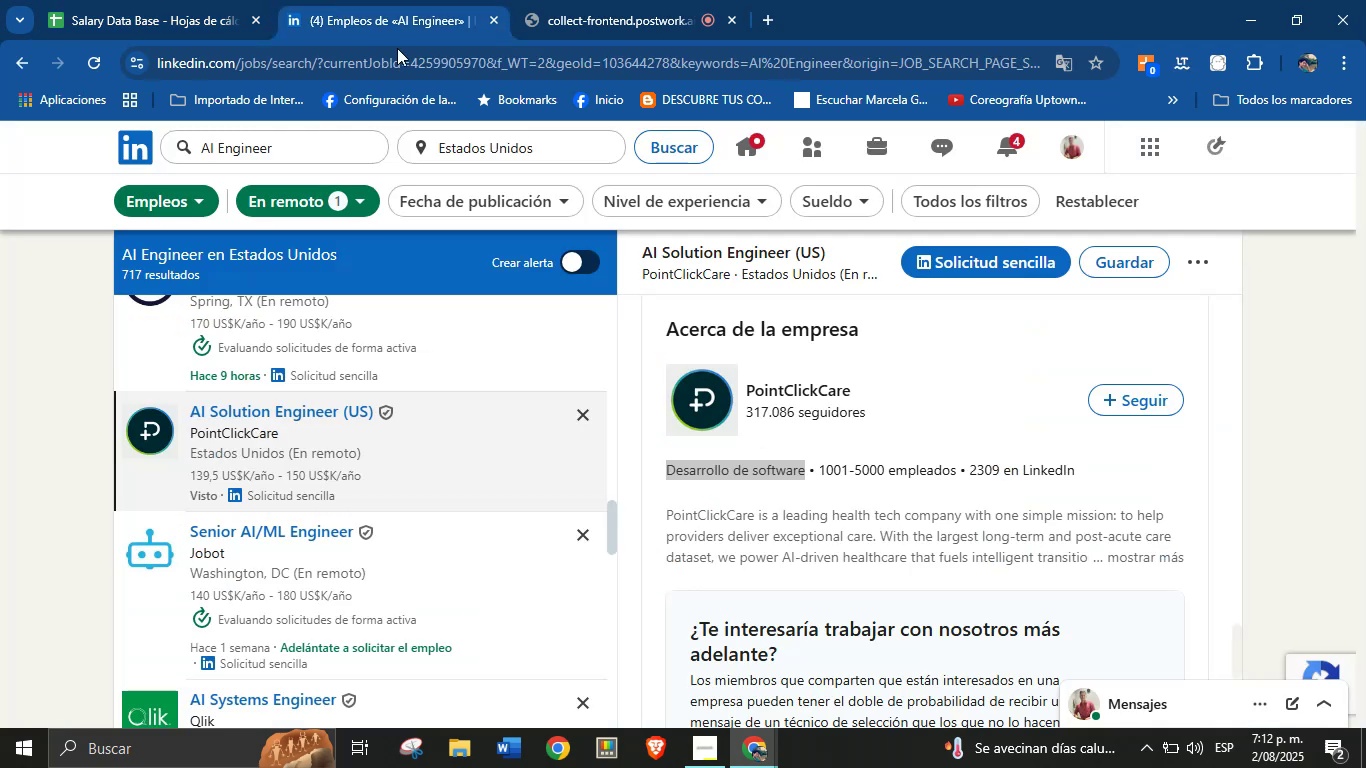 
scroll: coordinate [863, 491], scroll_direction: down, amount: 5.0
 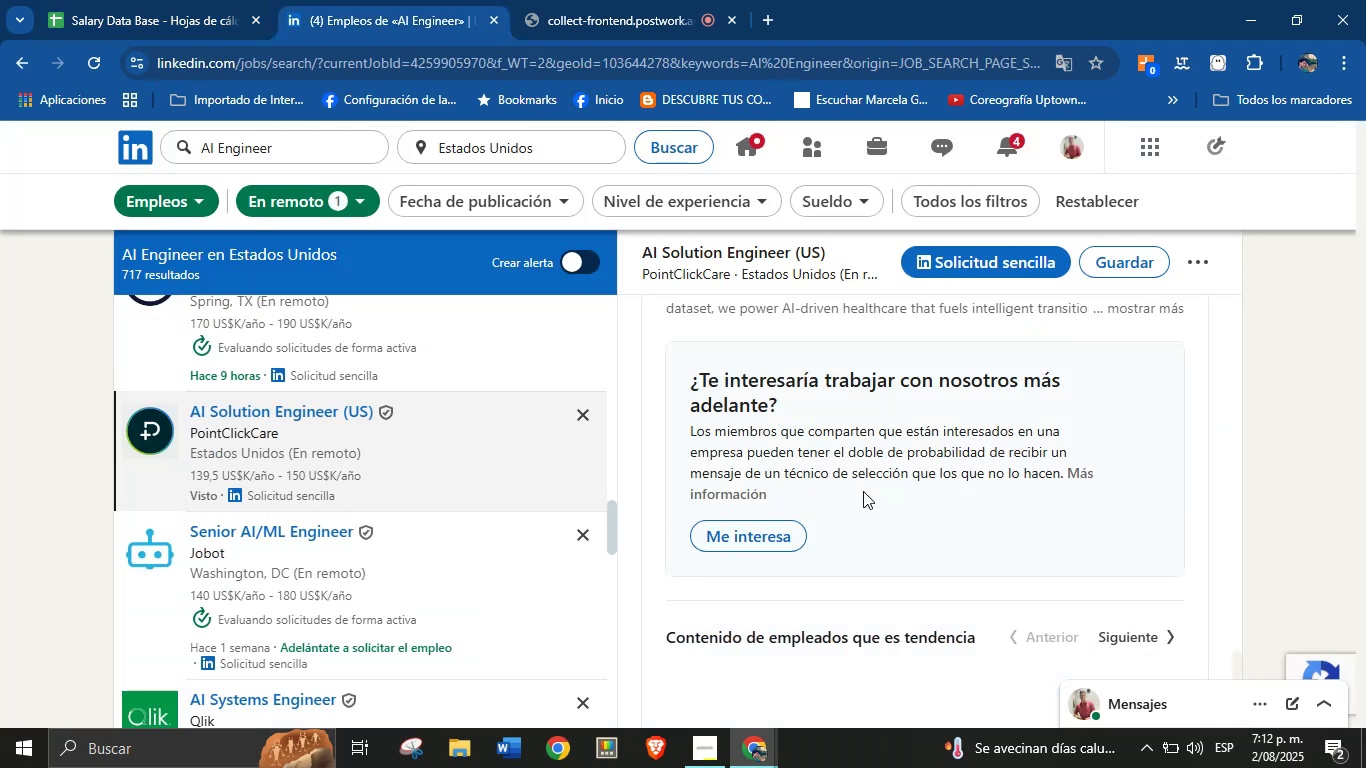 
scroll: coordinate [847, 509], scroll_direction: up, amount: 23.0
 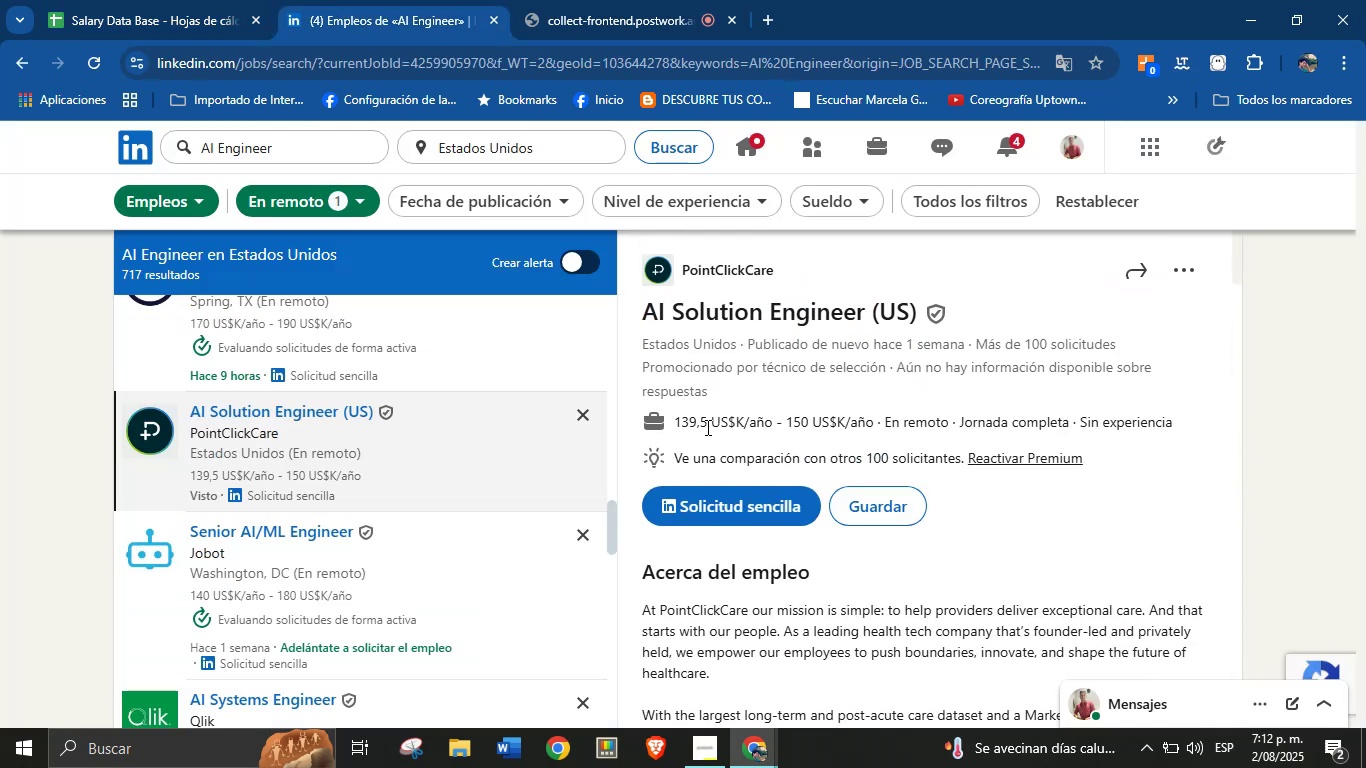 
left_click_drag(start_coordinate=[669, 425], to_coordinate=[875, 432])
 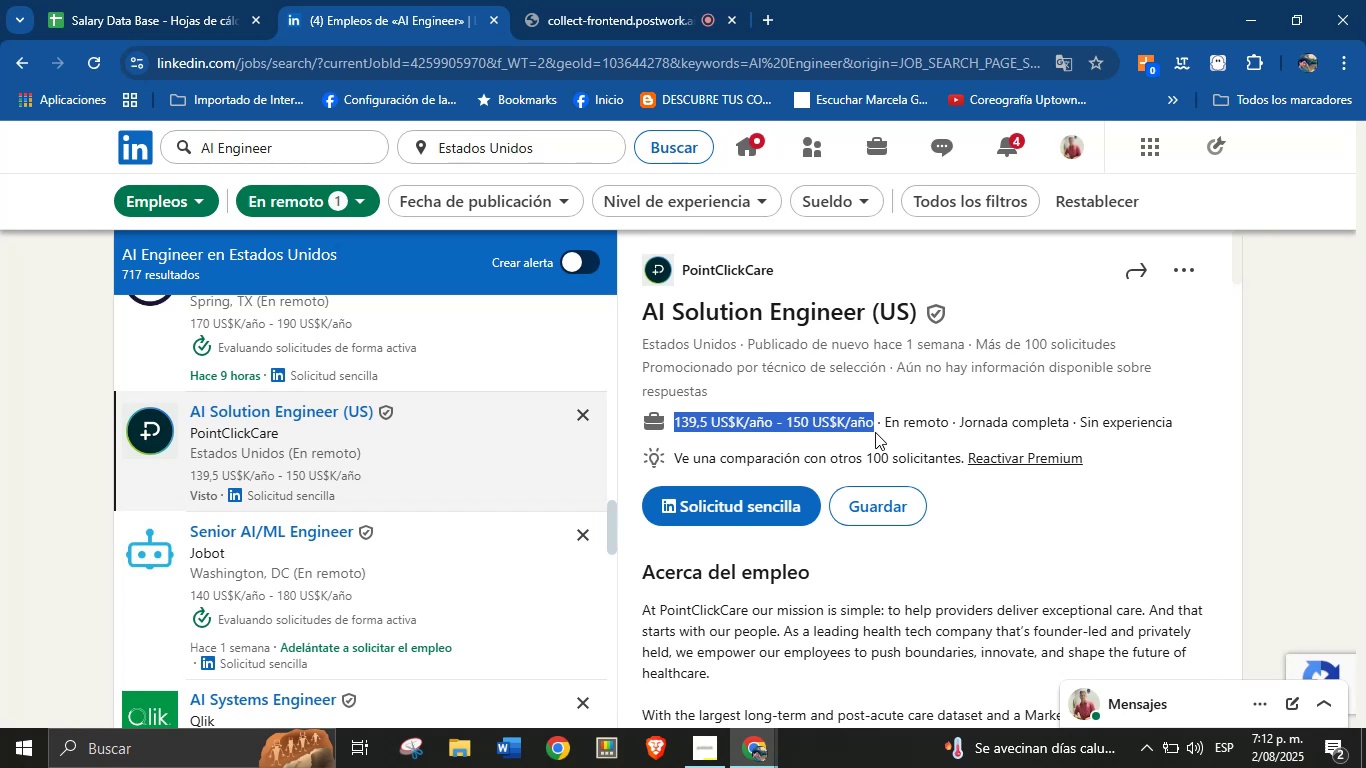 
key(Control+C)
 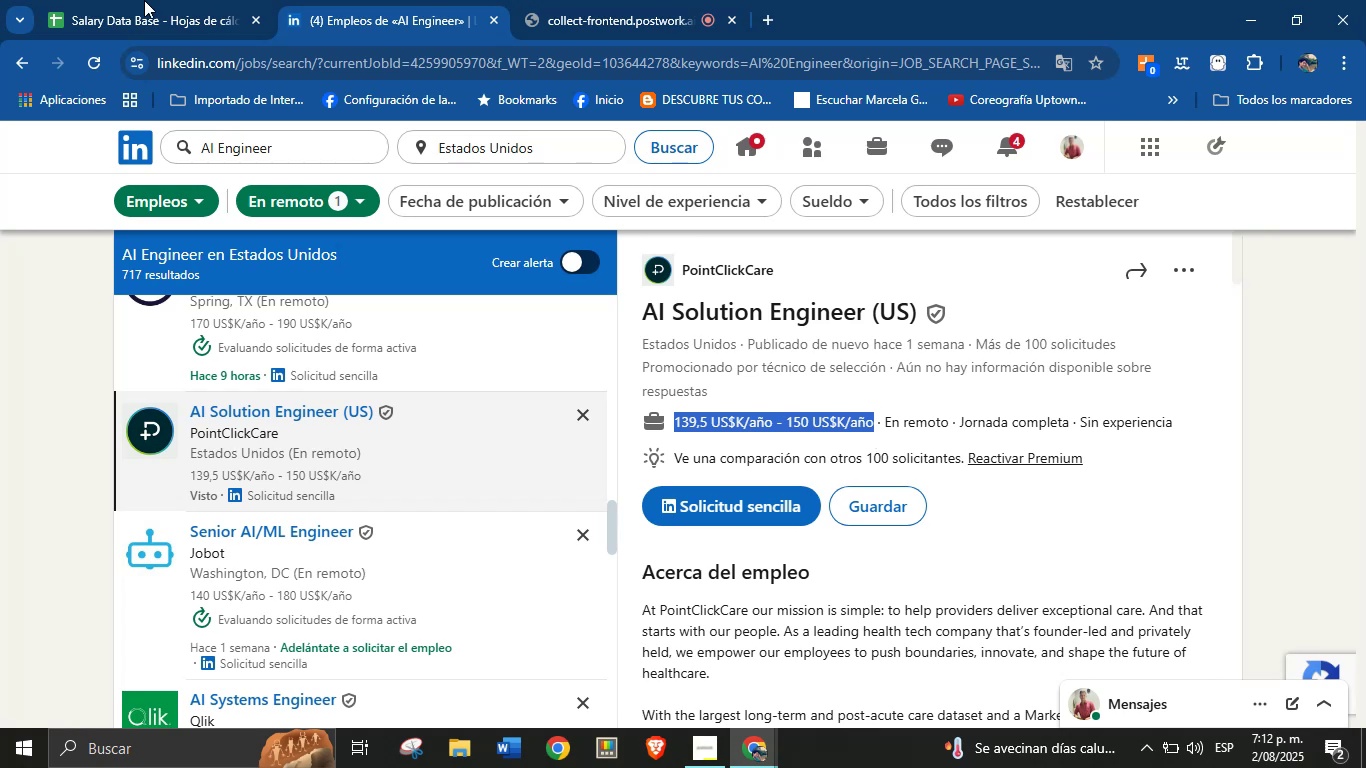 
left_click([141, 0])
 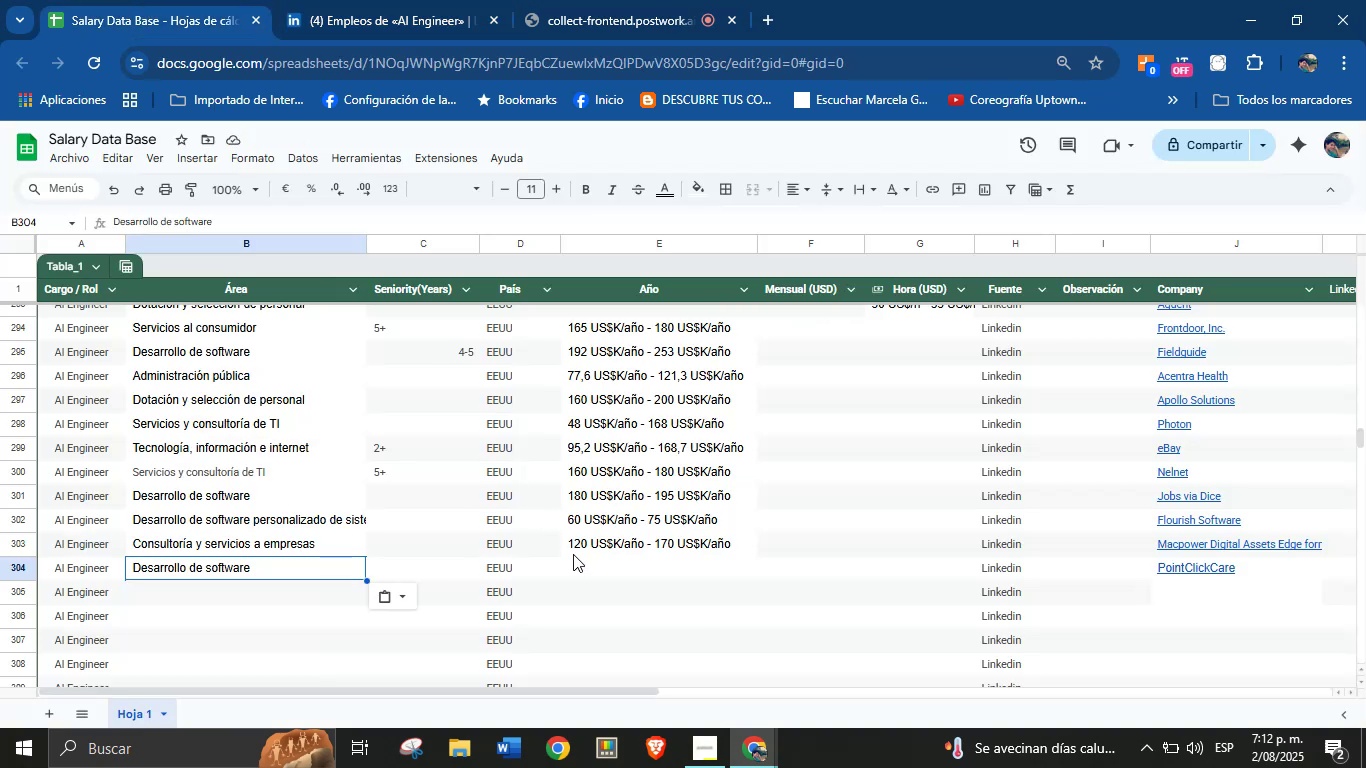 
left_click([593, 564])
 